 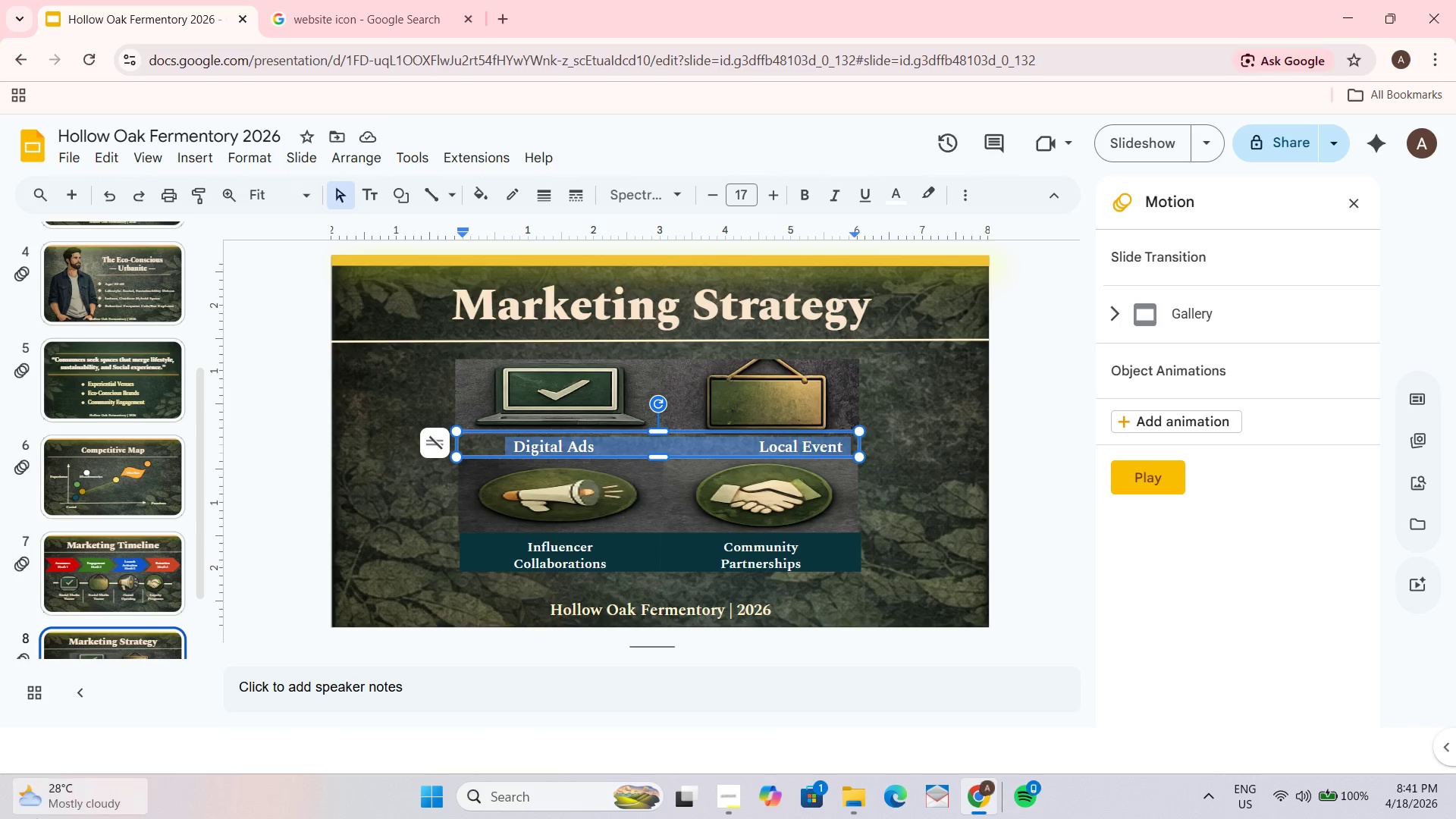 
left_click_drag(start_coordinate=[510, 443], to_coordinate=[880, 443])
 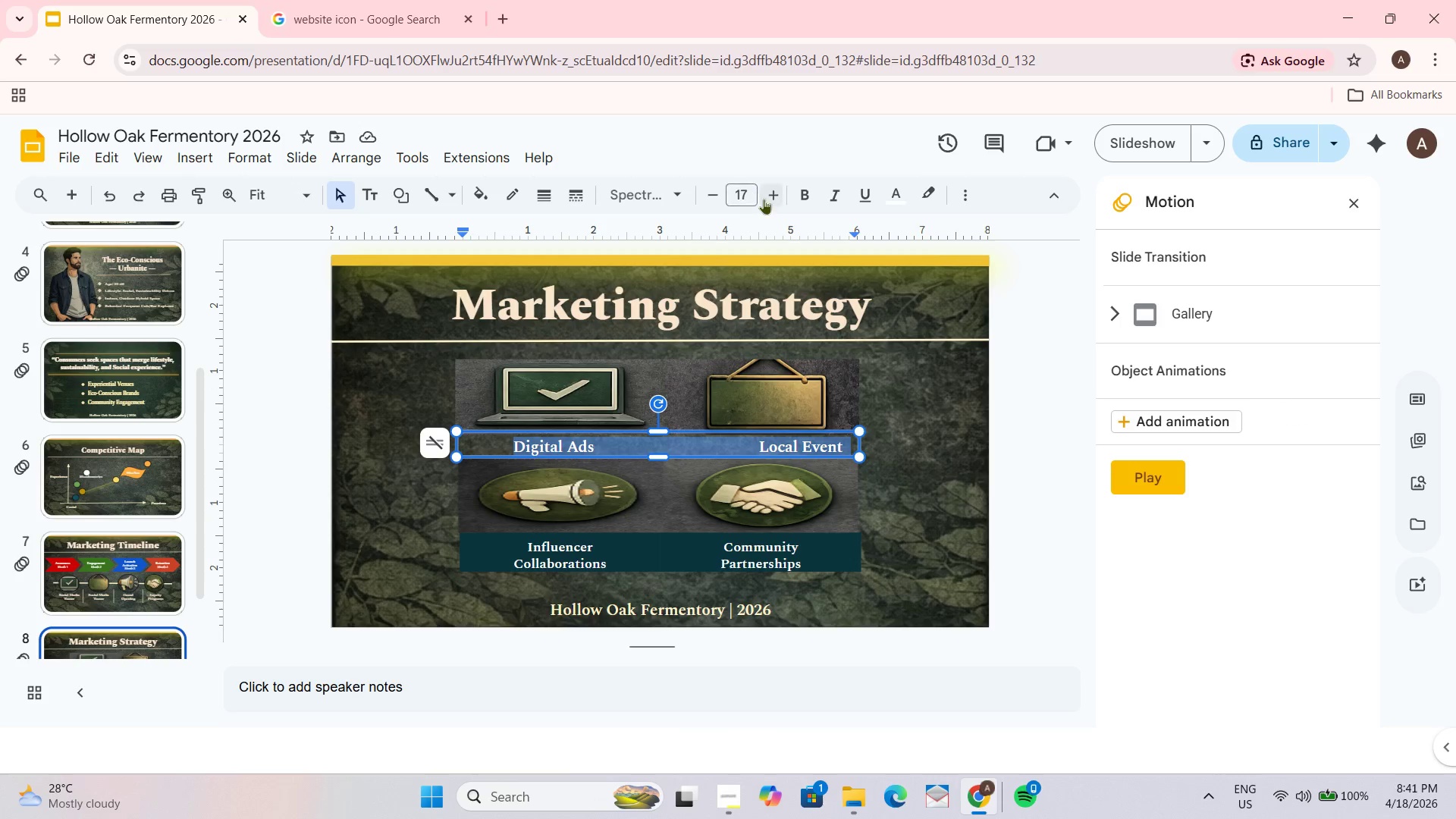 
left_click([774, 196])
 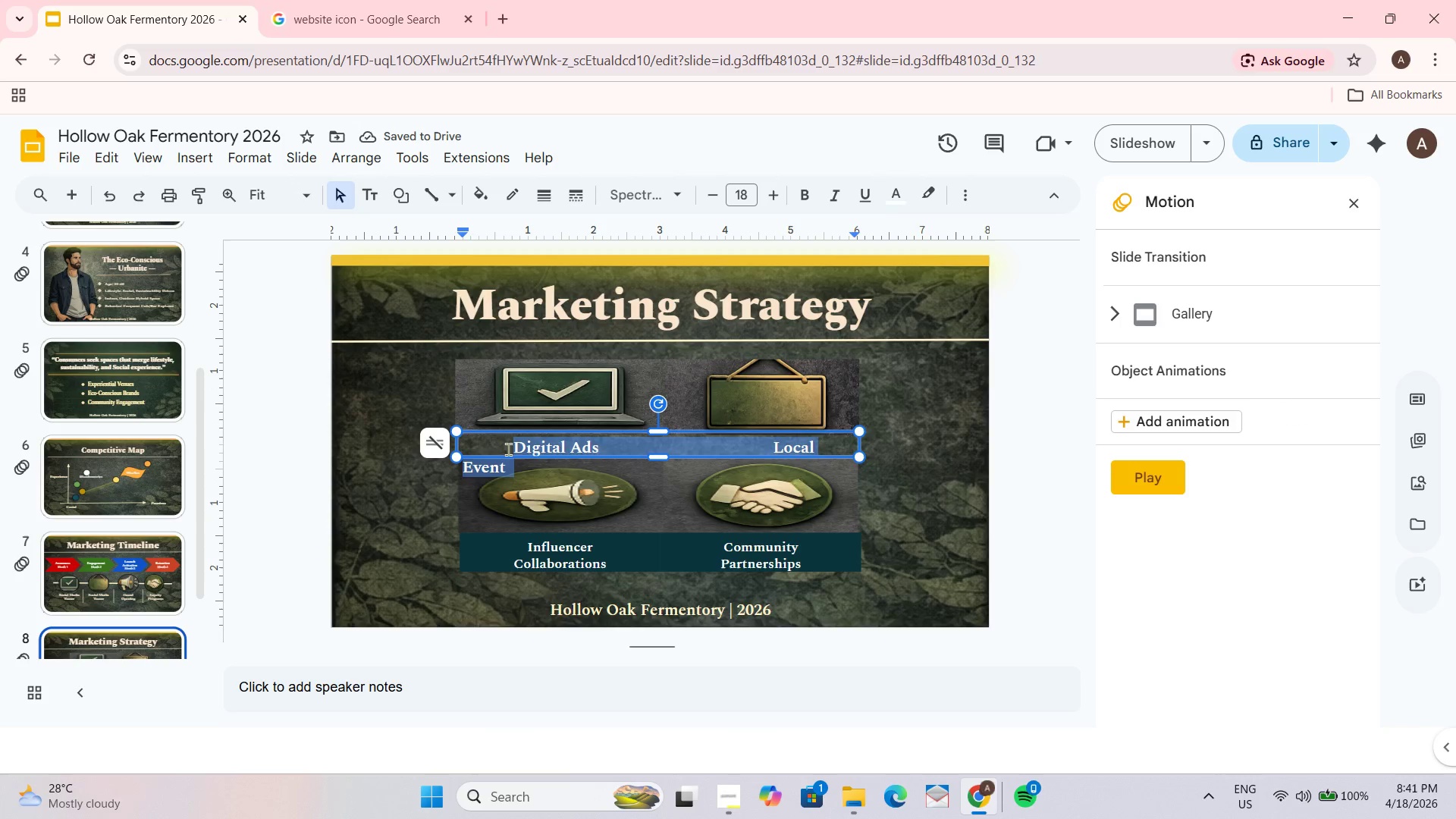 
key(Backspace)
 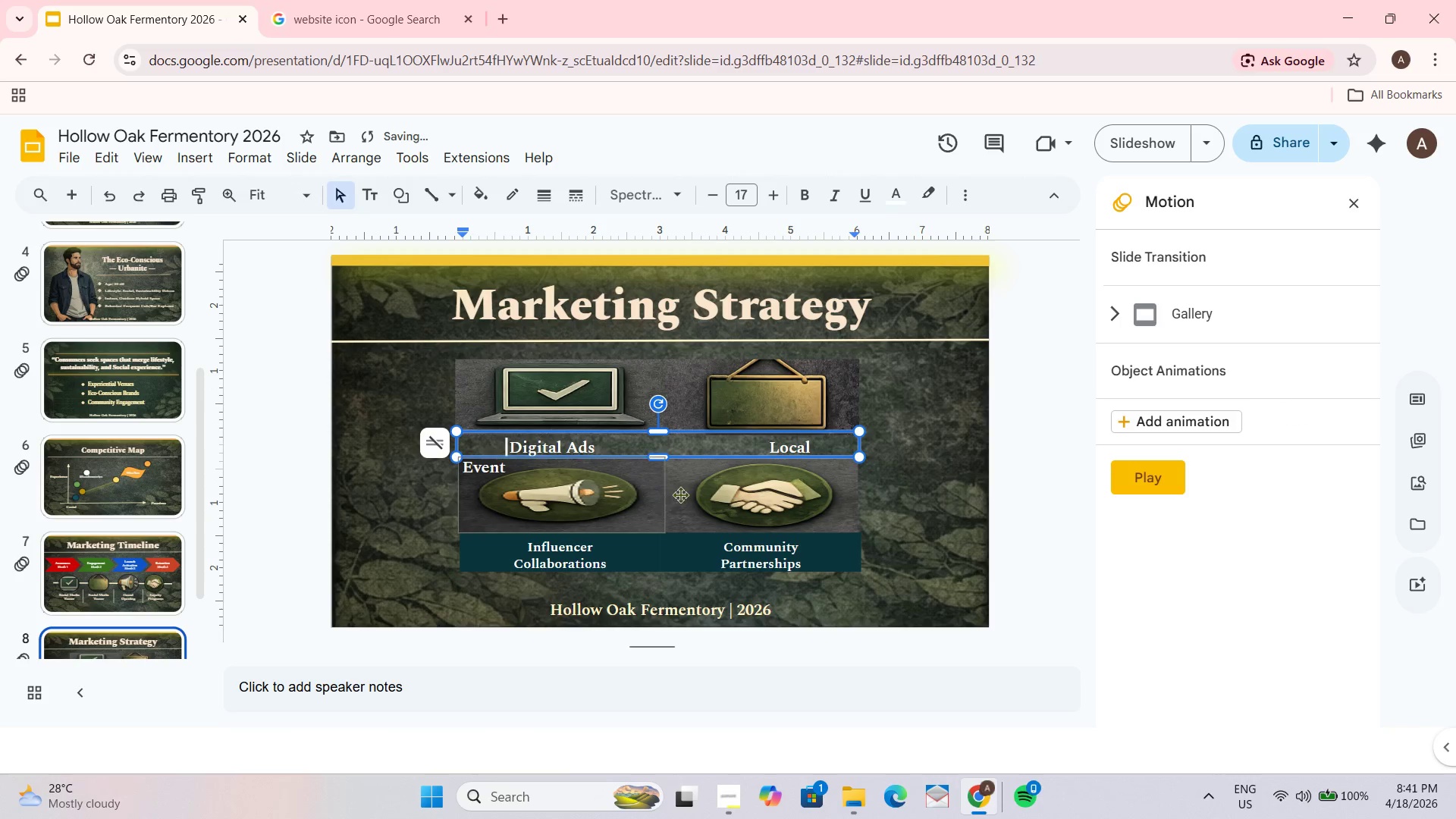 
key(Backspace)
 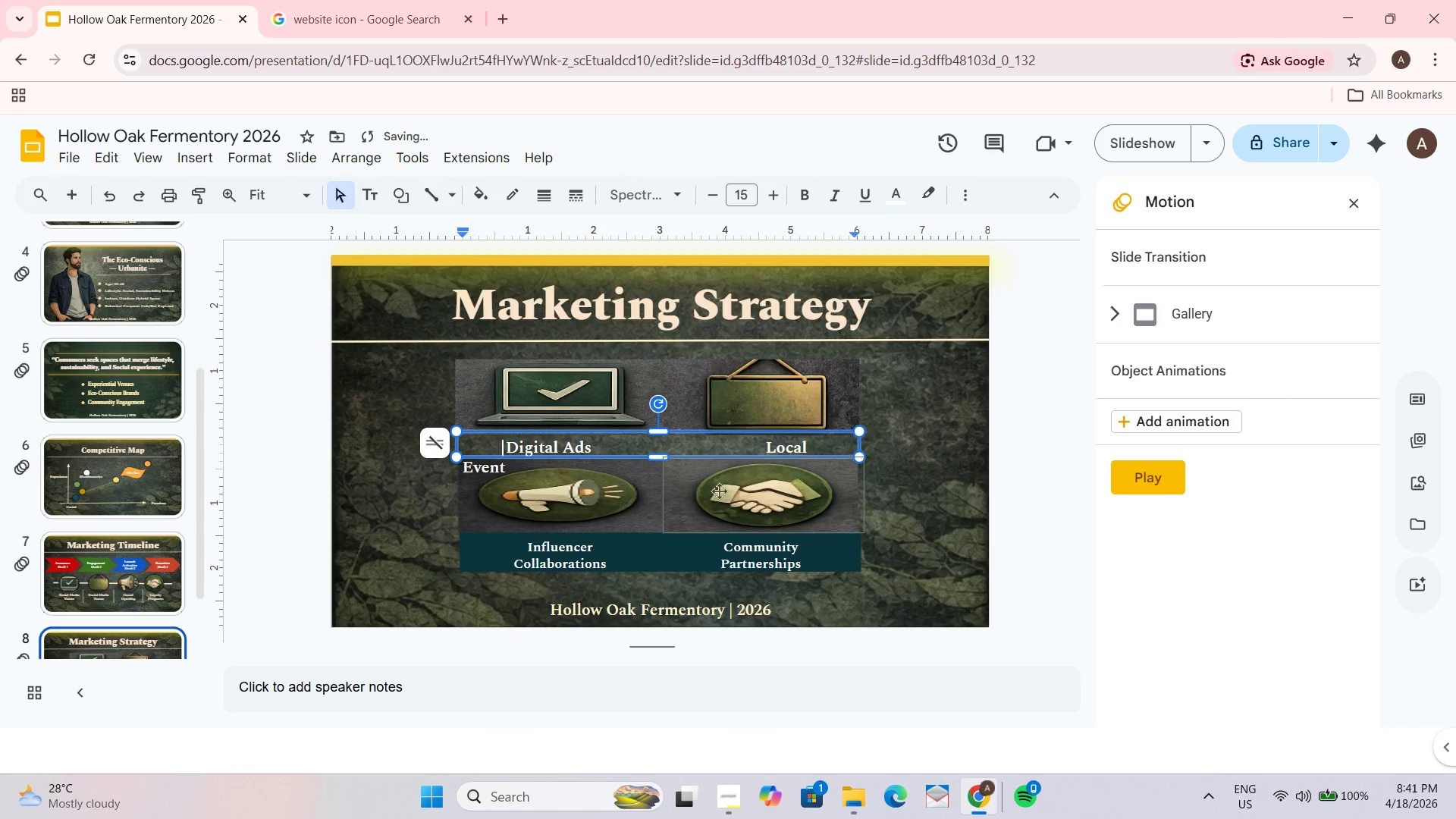 
key(Backspace)
 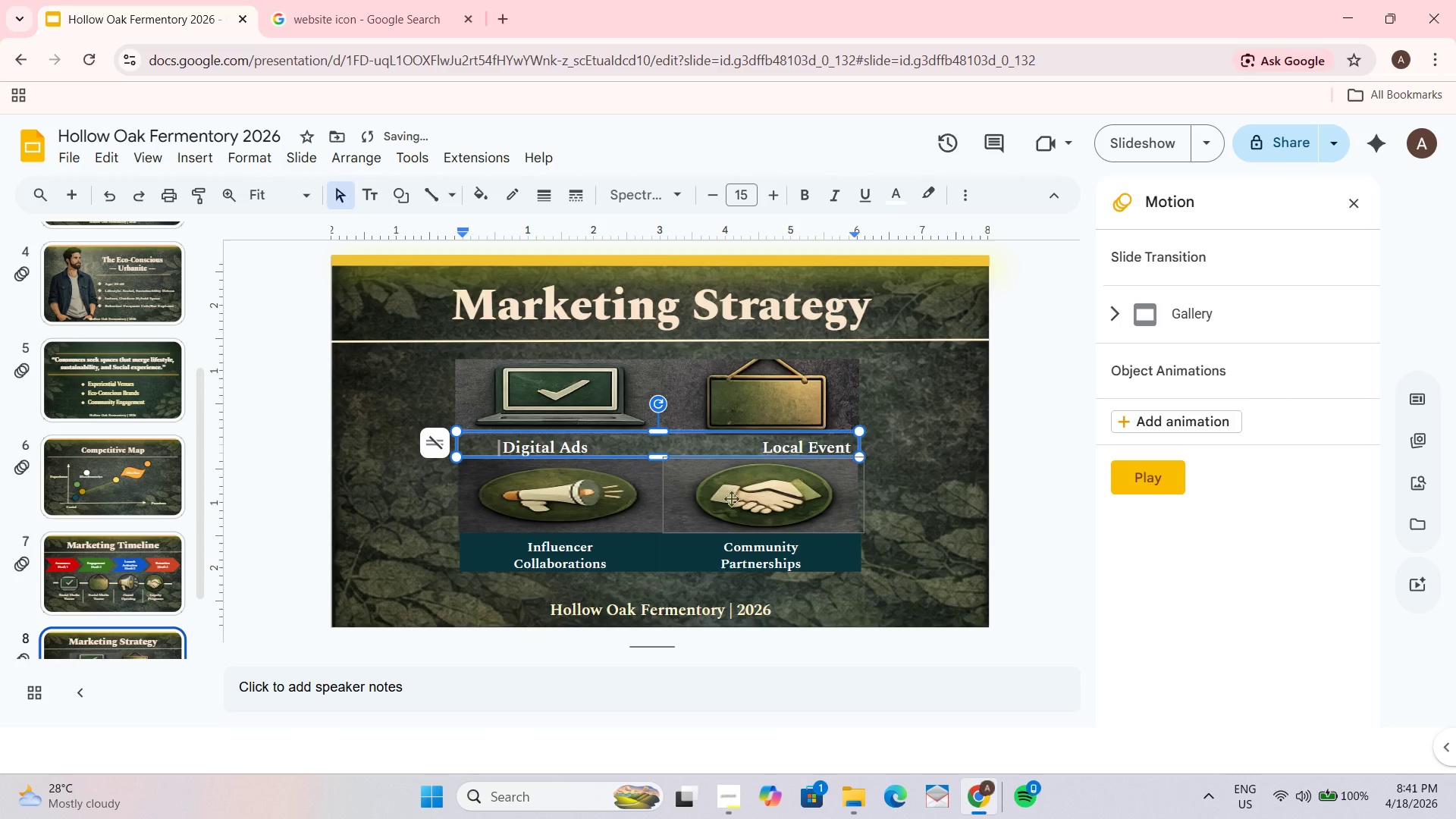 
key(Backspace)
 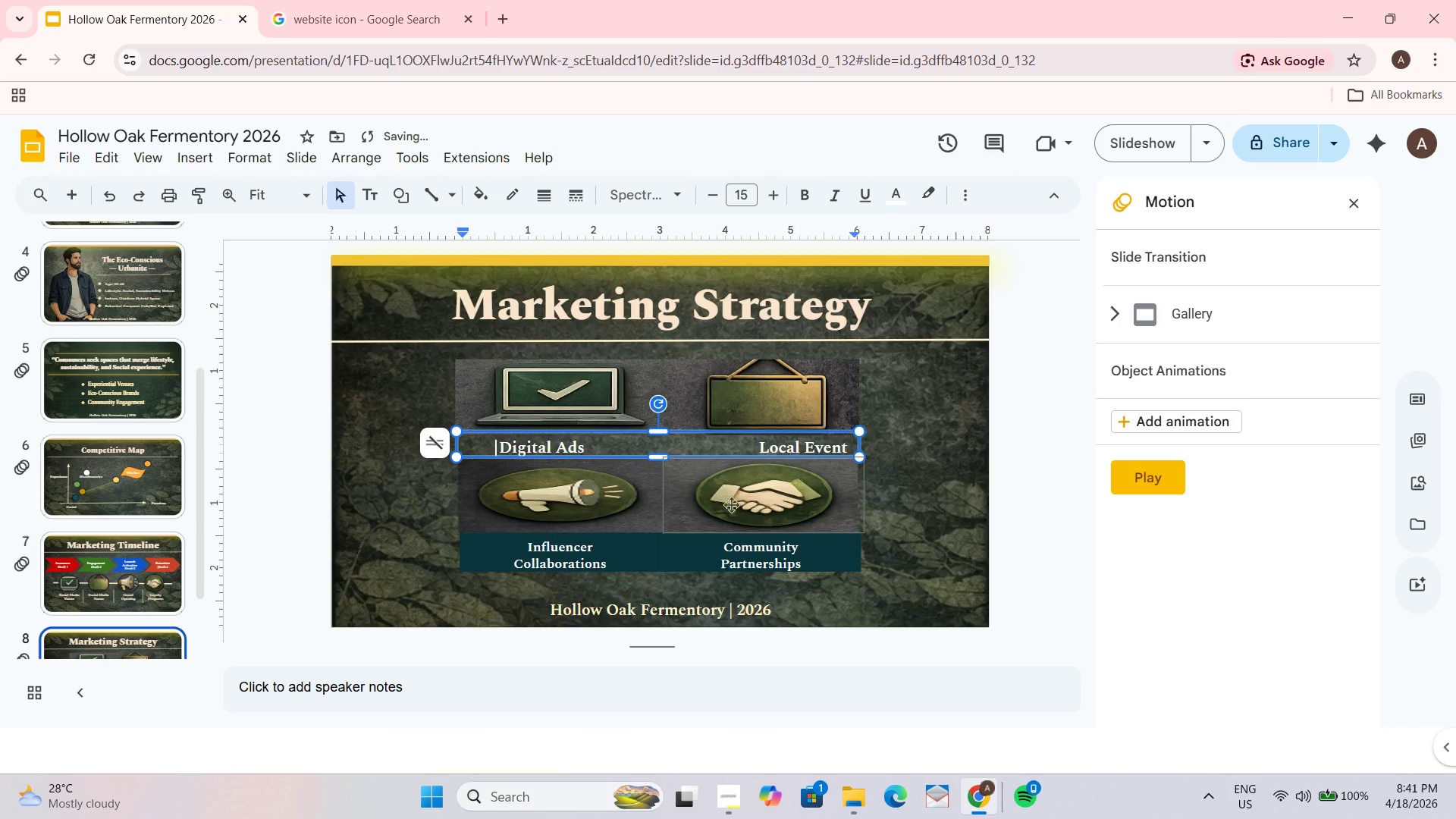 
key(Backspace)
 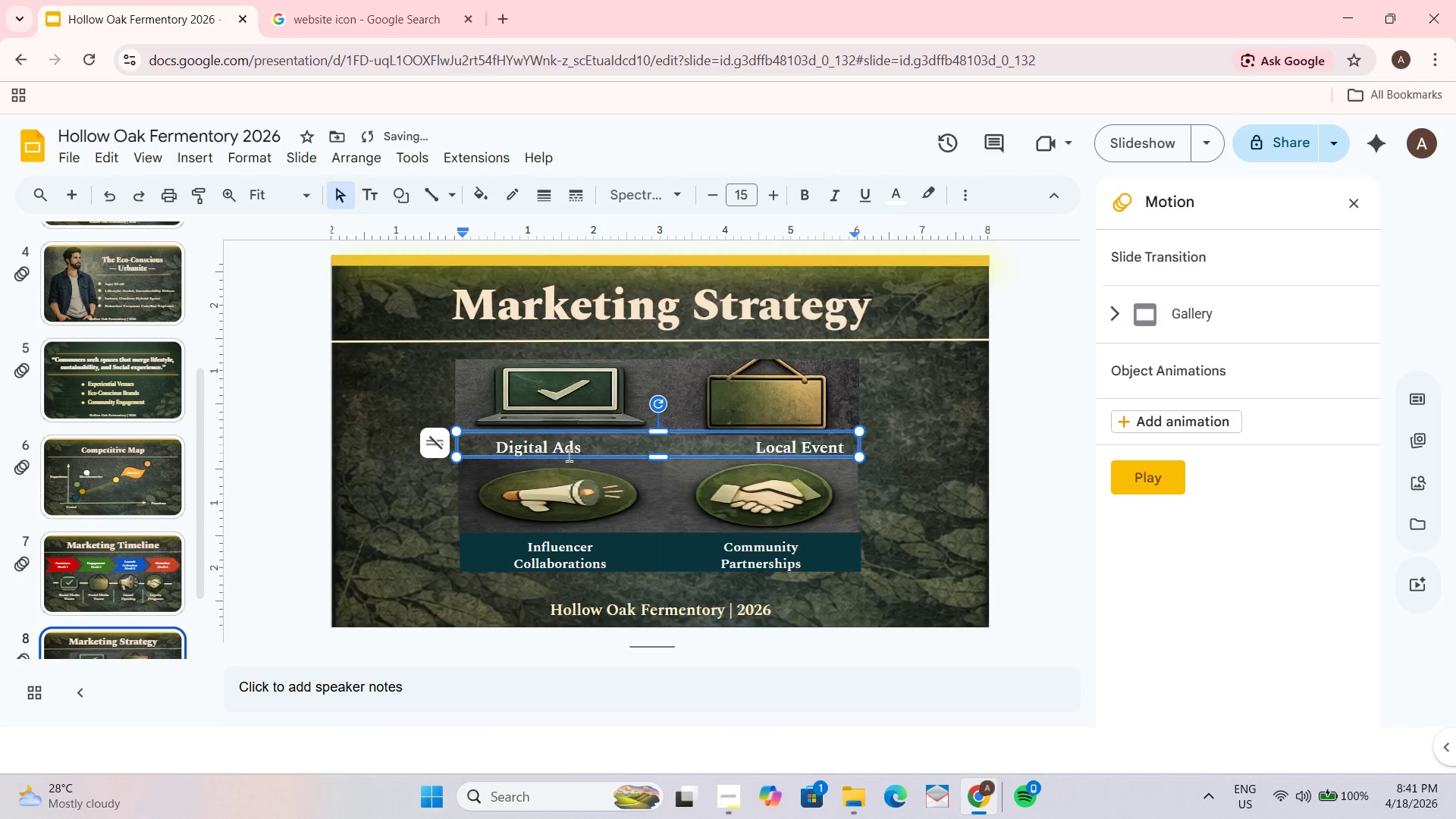 
key(Backspace)
 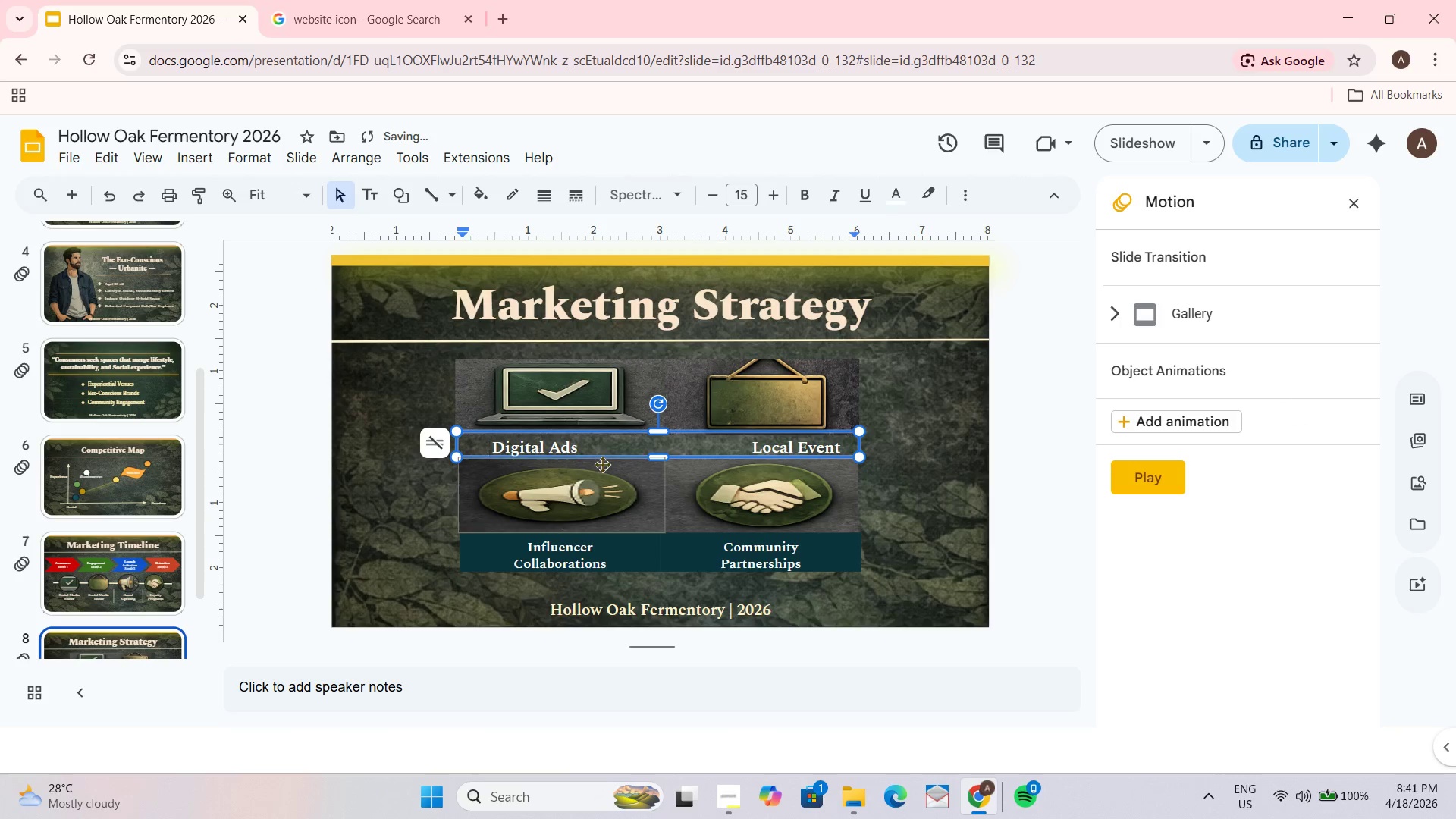 
key(Space)
 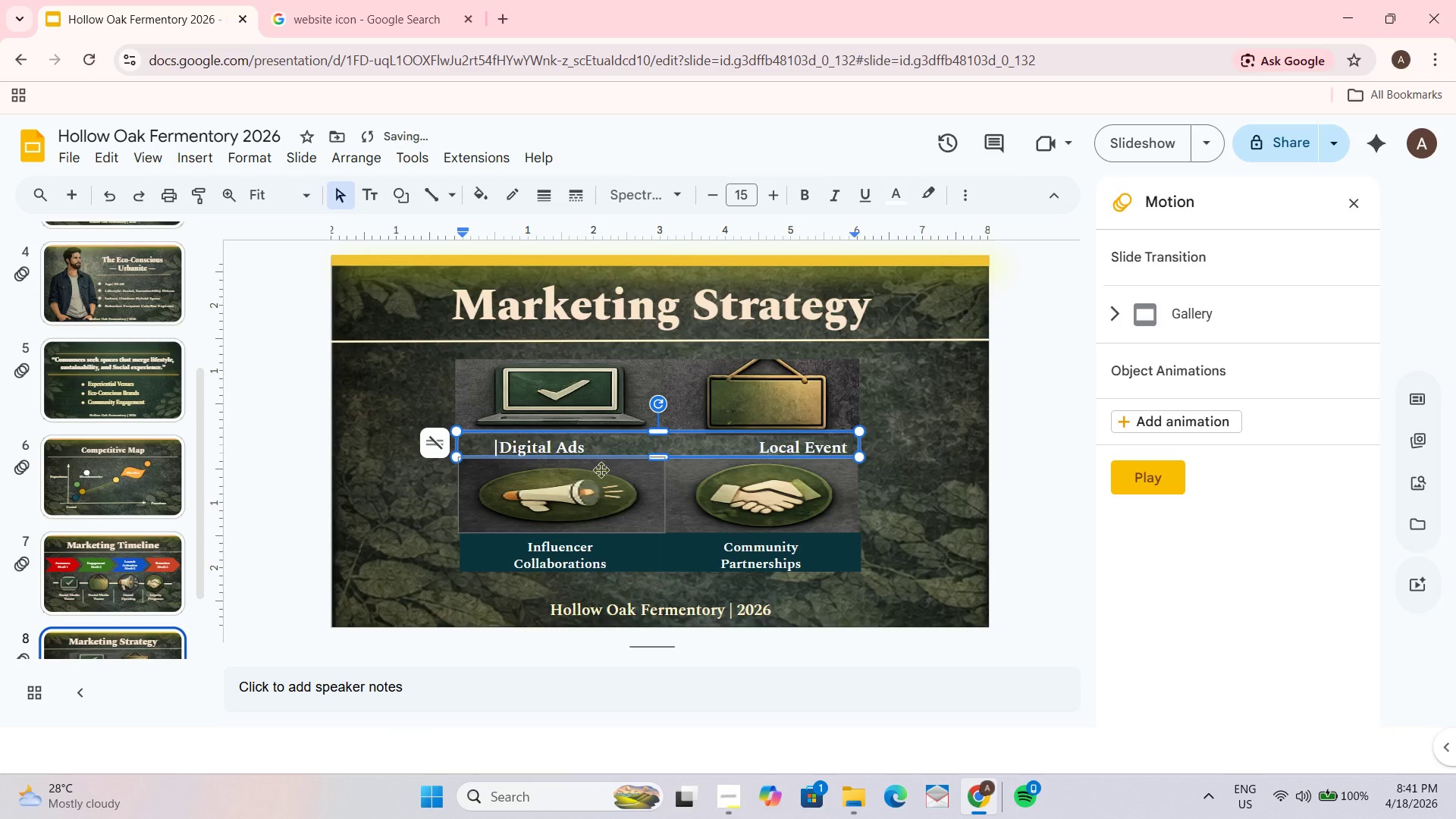 
key(Space)
 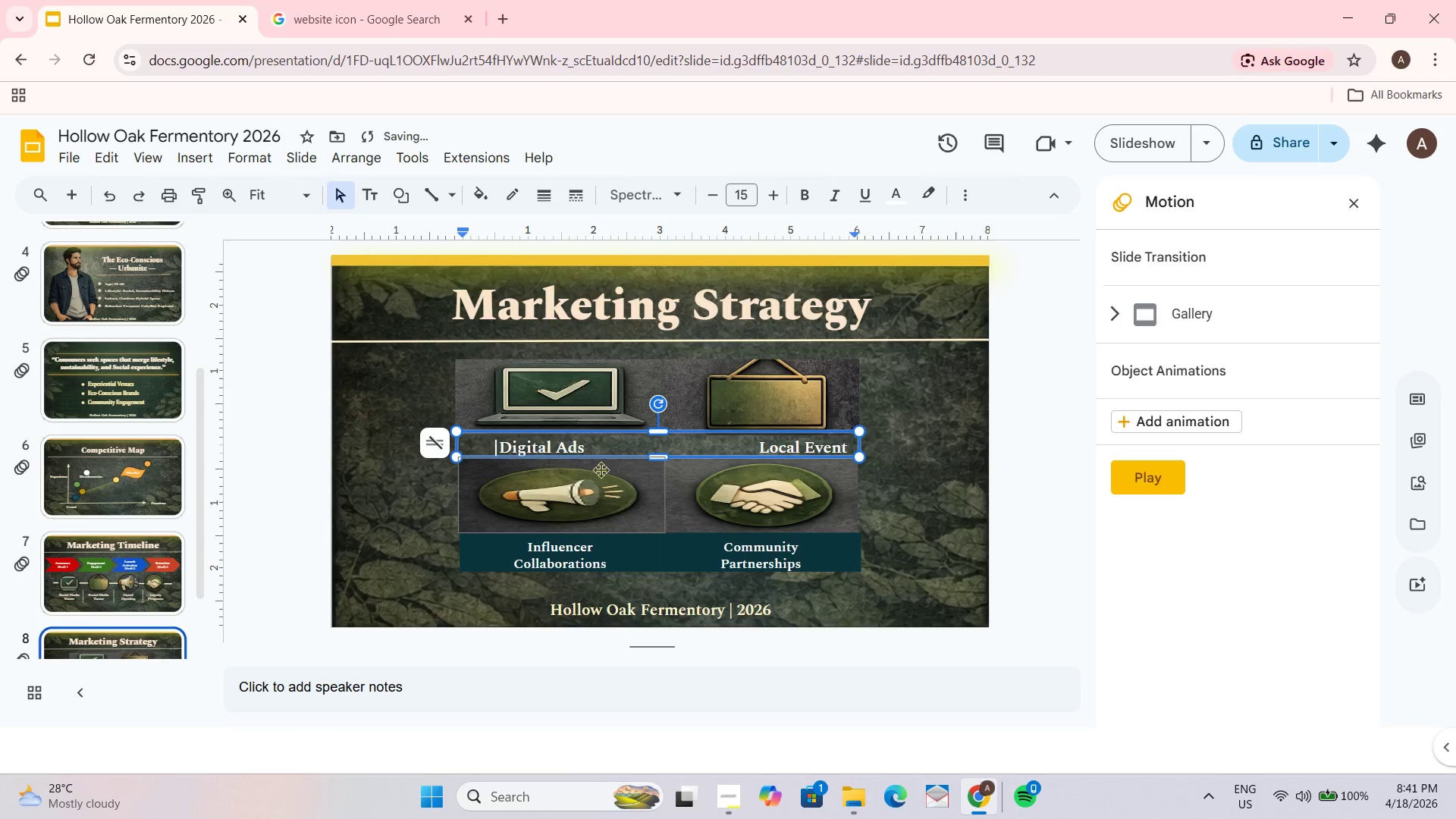 
key(Space)
 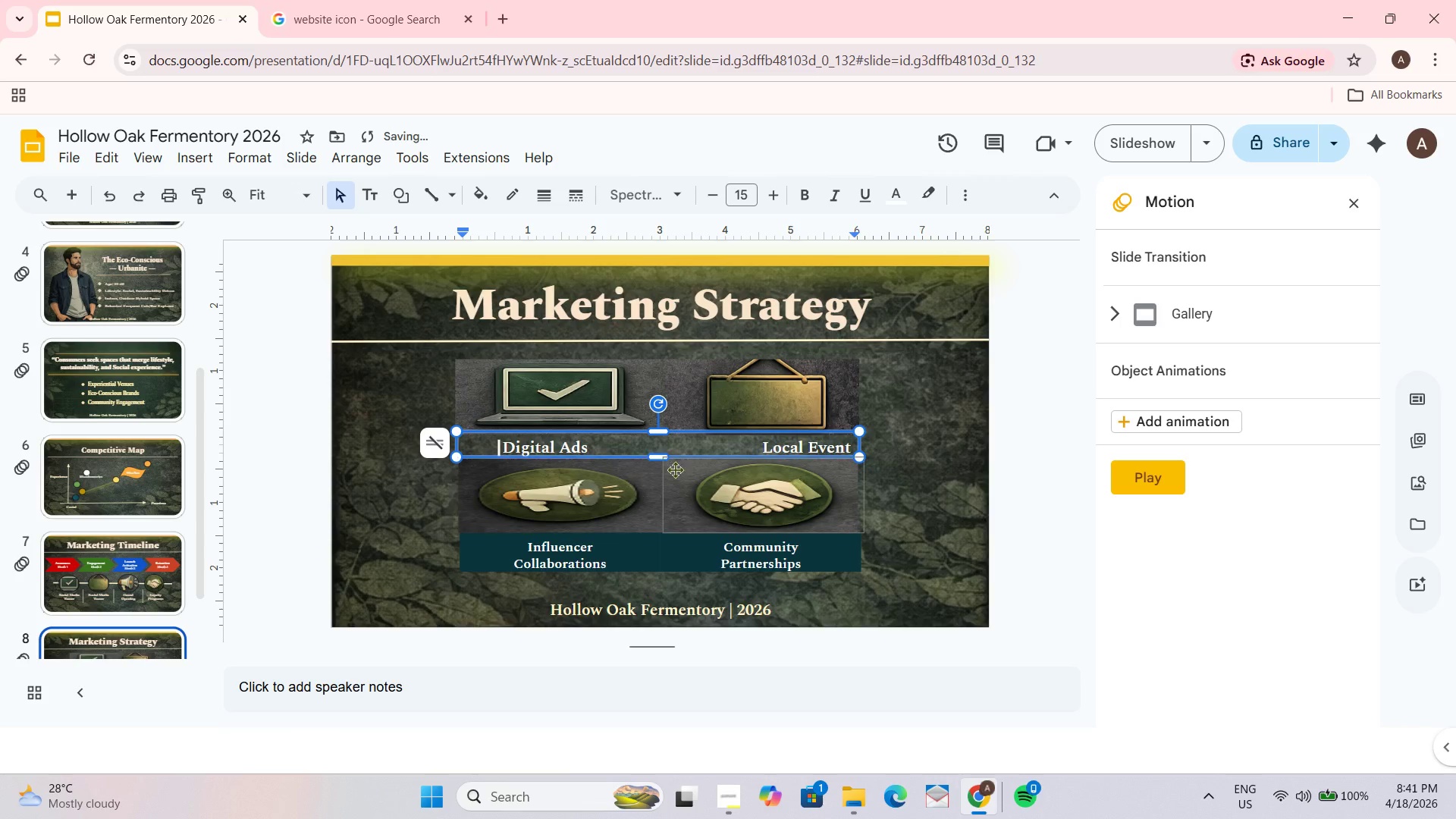 
key(Space)
 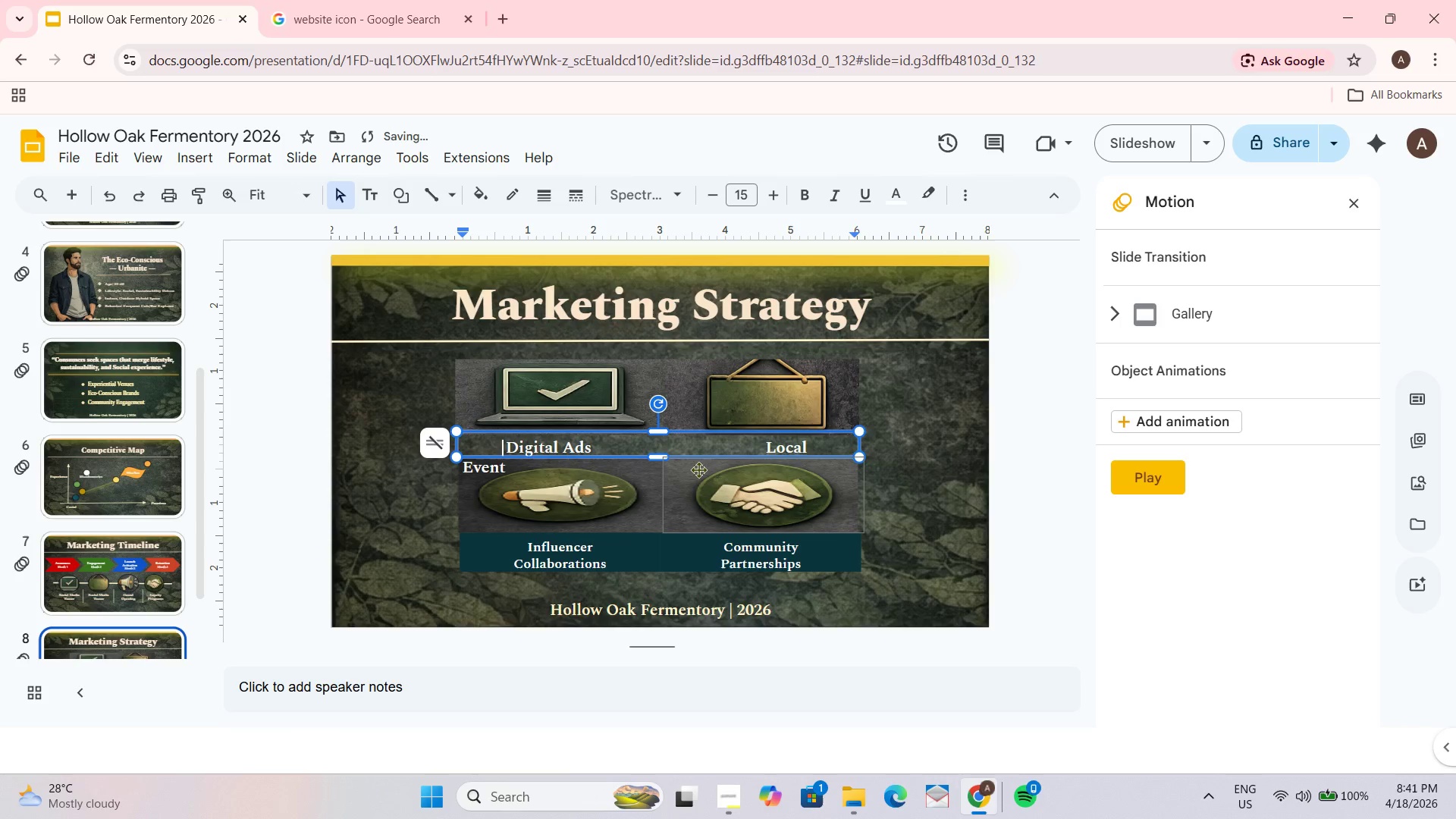 
key(Space)
 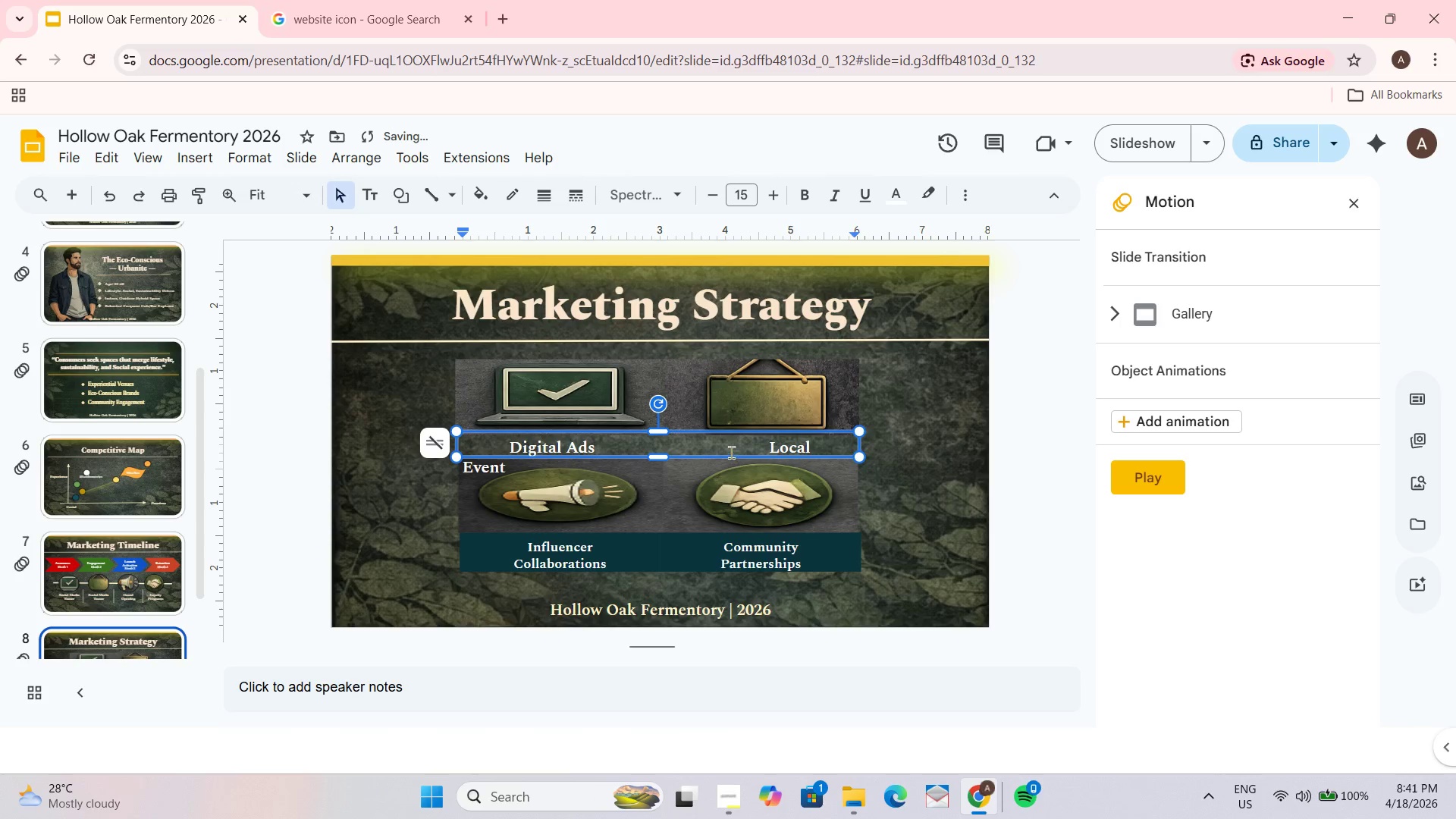 
left_click_drag(start_coordinate=[730, 448], to_coordinate=[696, 447])
 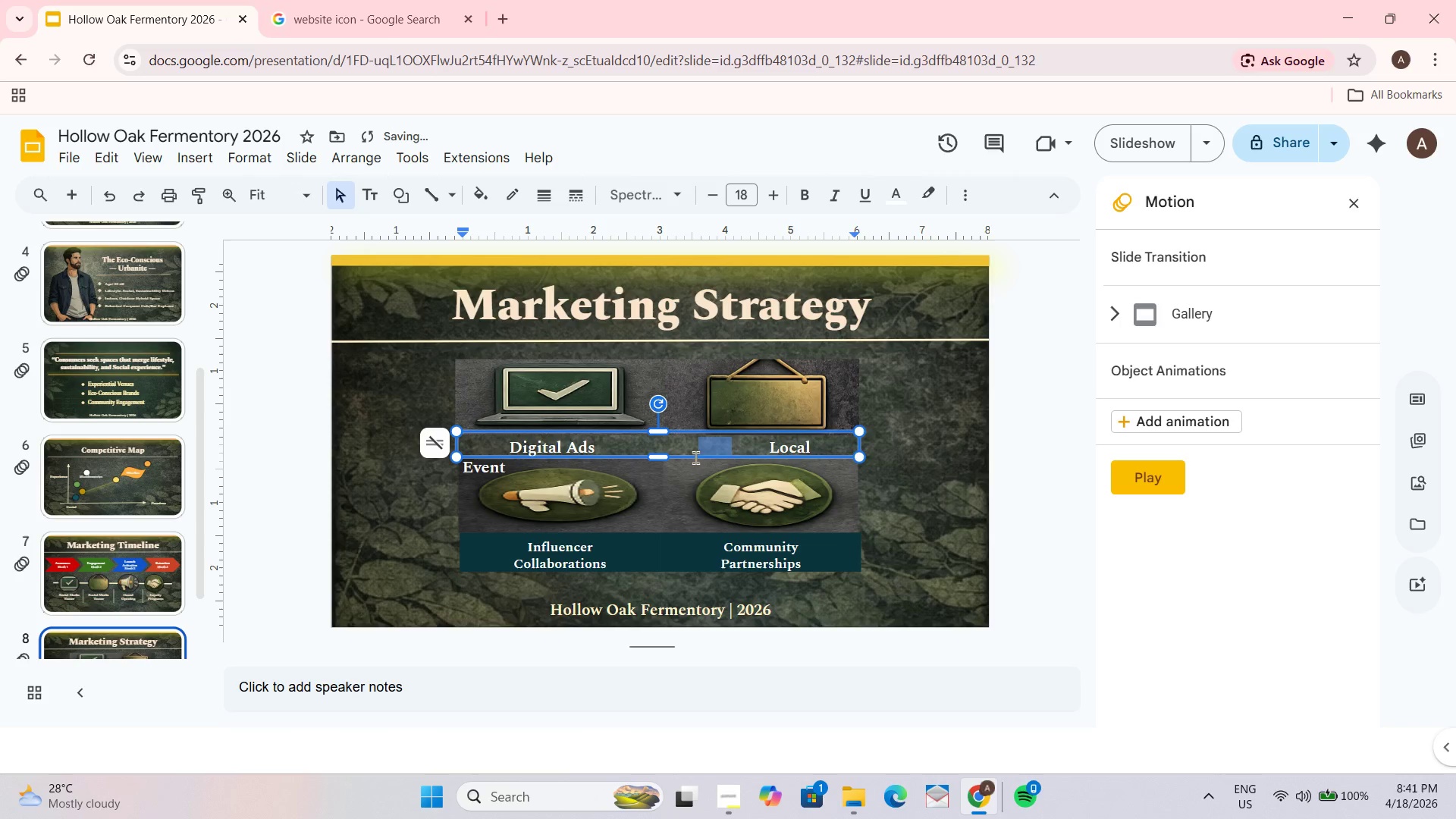 
key(Backspace)
 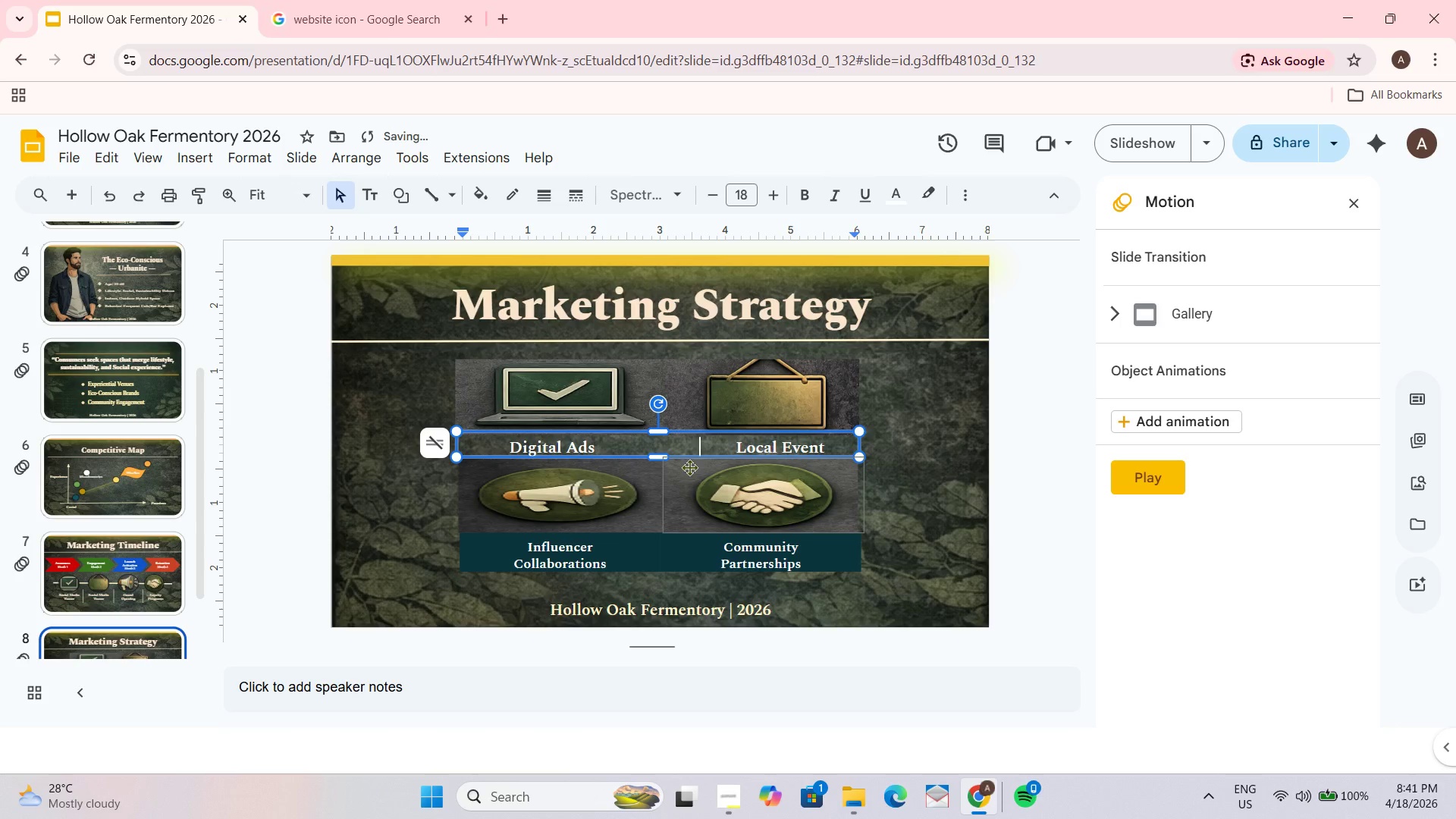 
key(Backspace)
 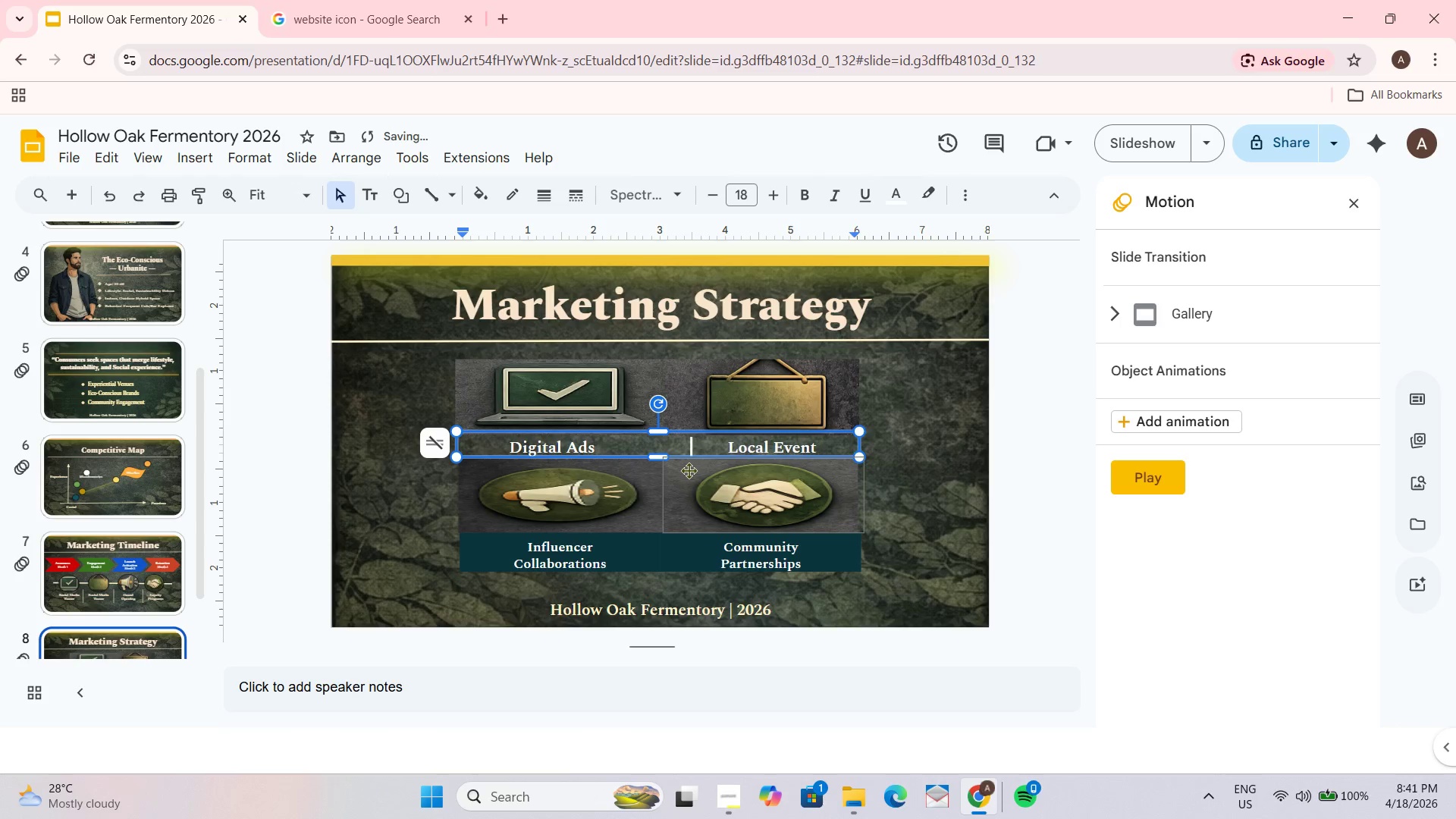 
key(Backspace)
 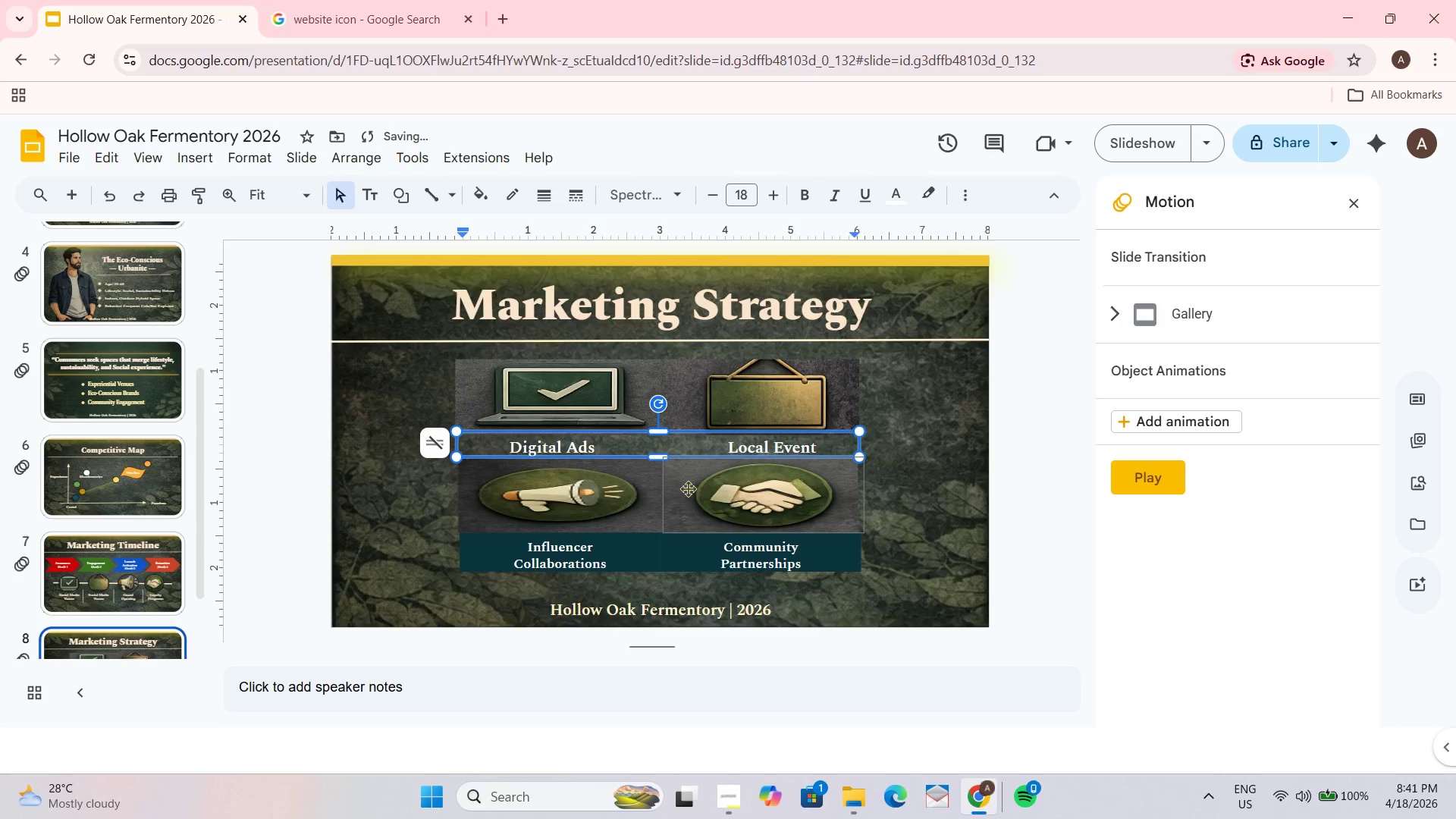 
key(Backspace)
 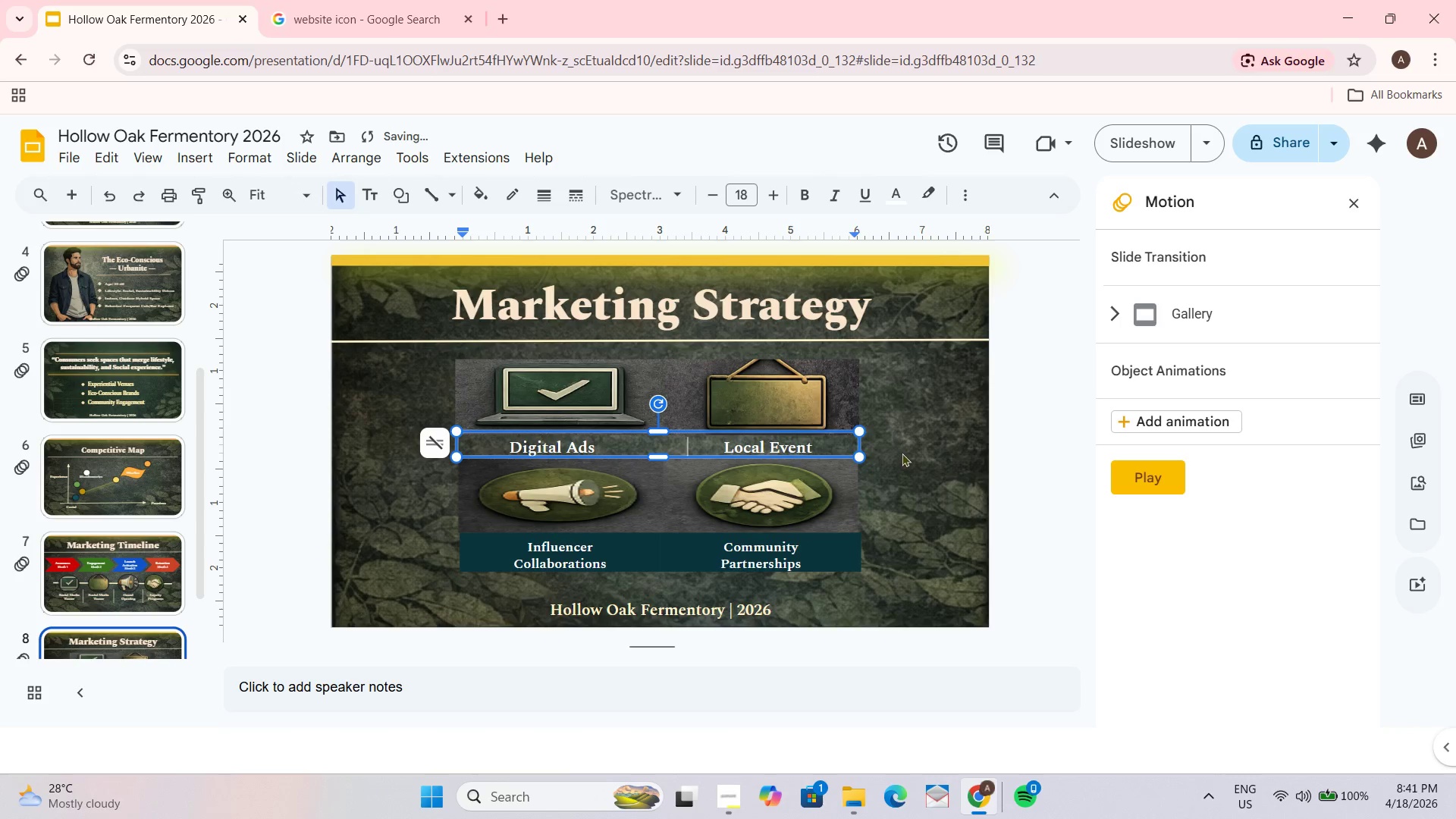 
left_click([905, 448])
 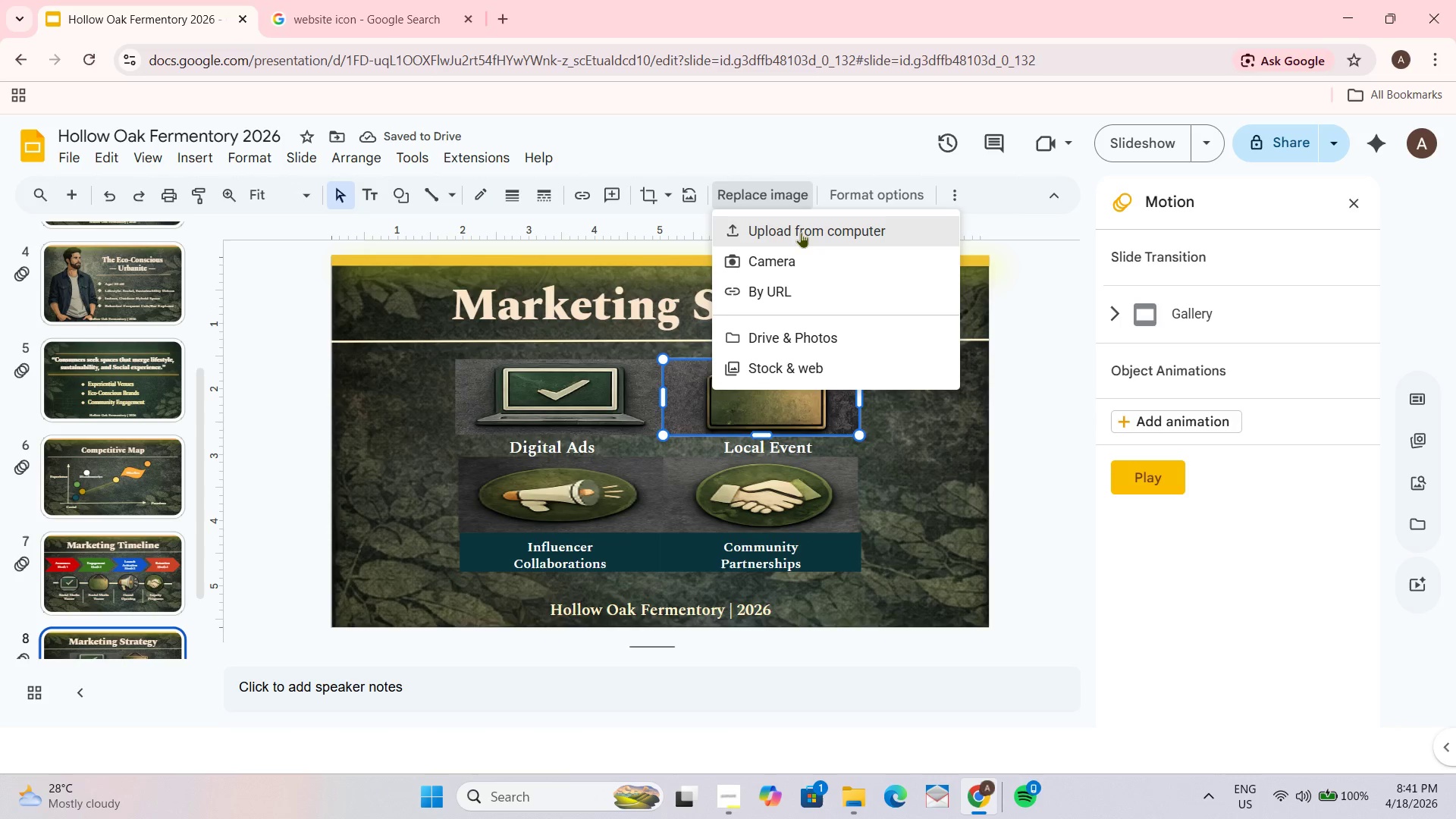 
left_click([792, 227])
 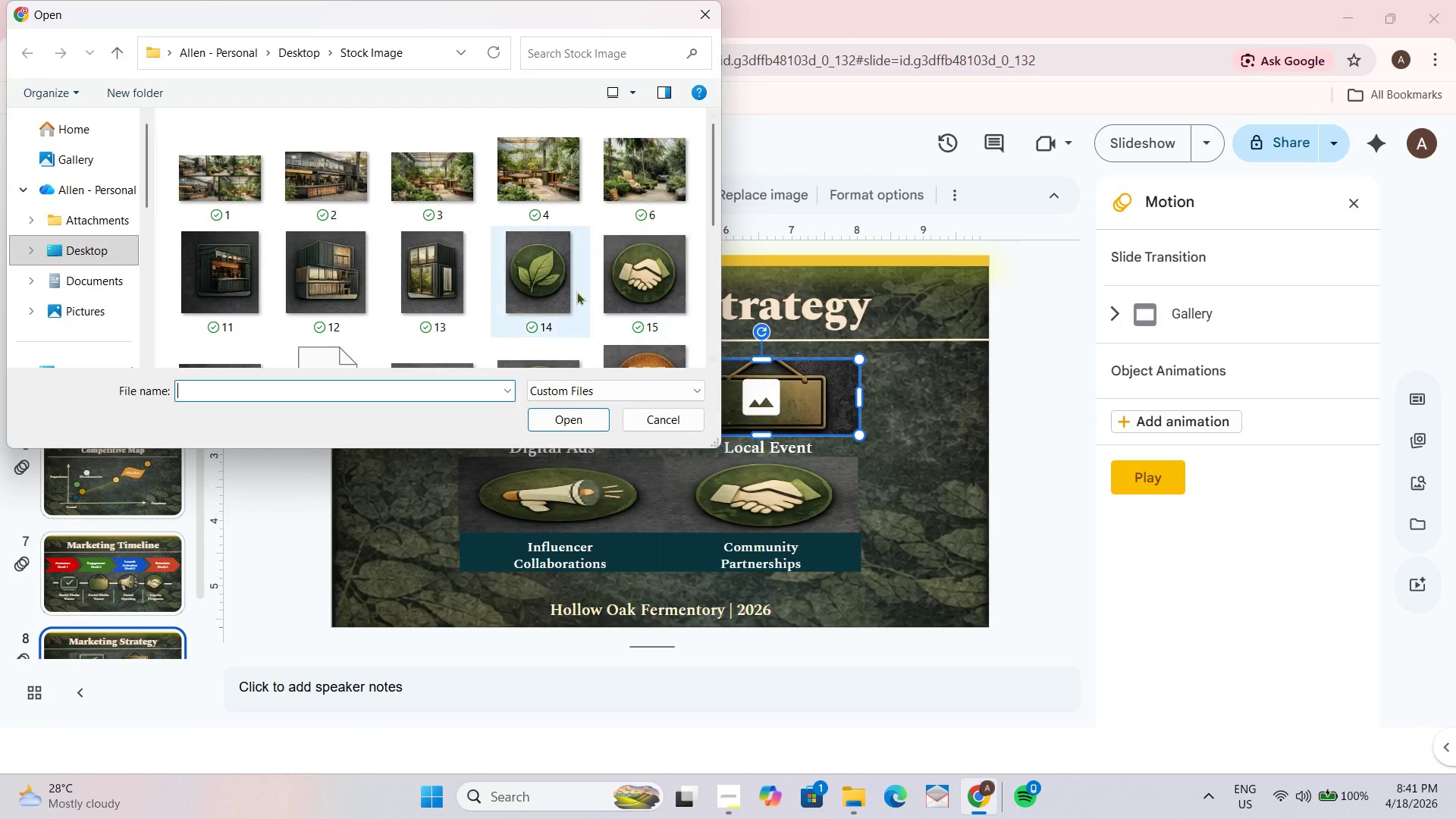 
scroll: coordinate [507, 315], scroll_direction: down, amount: 2.0
 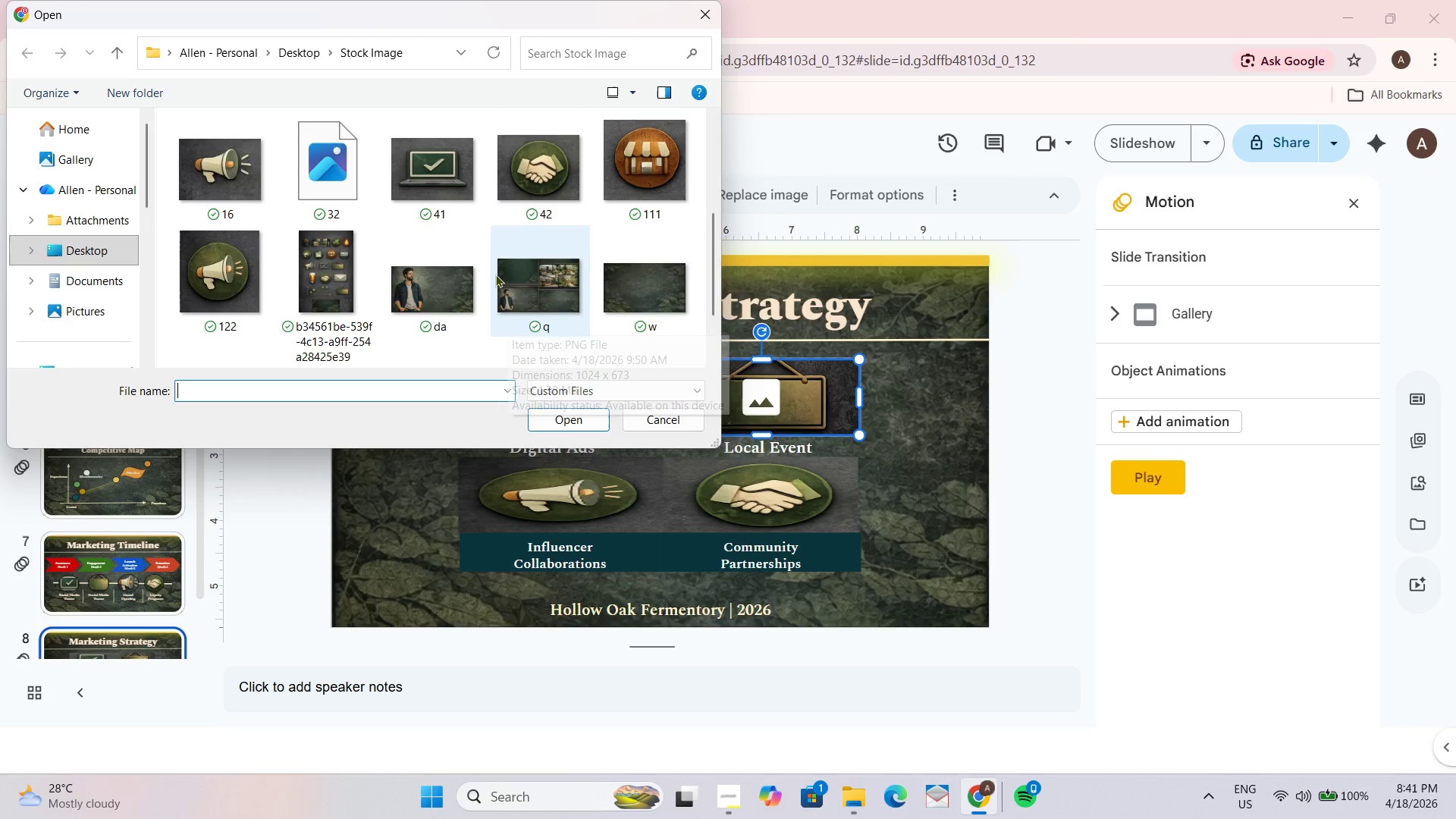 
scroll: coordinate [522, 273], scroll_direction: none, amount: 0.0
 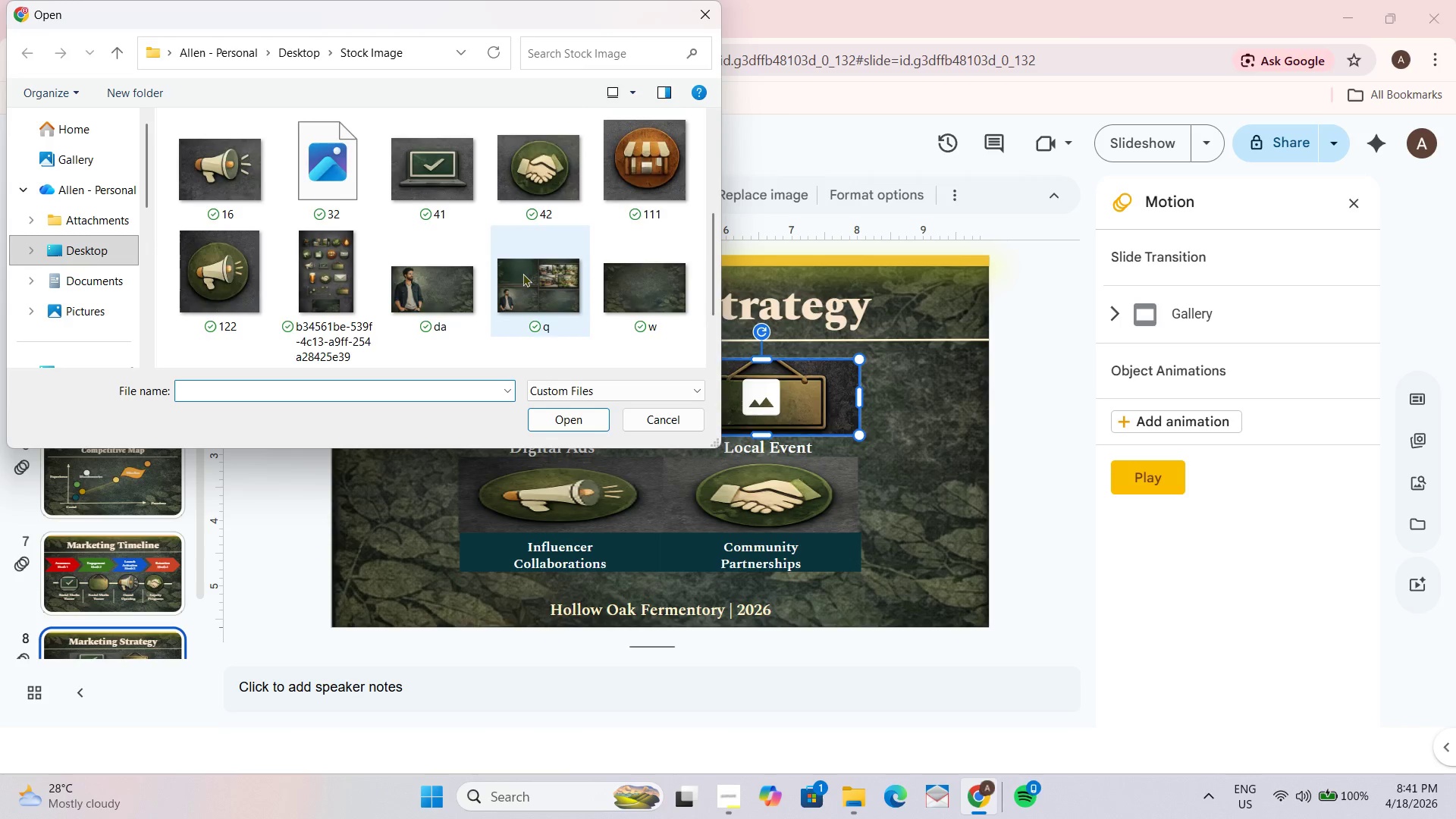 
scroll: coordinate [522, 273], scroll_direction: down, amount: 1.0
 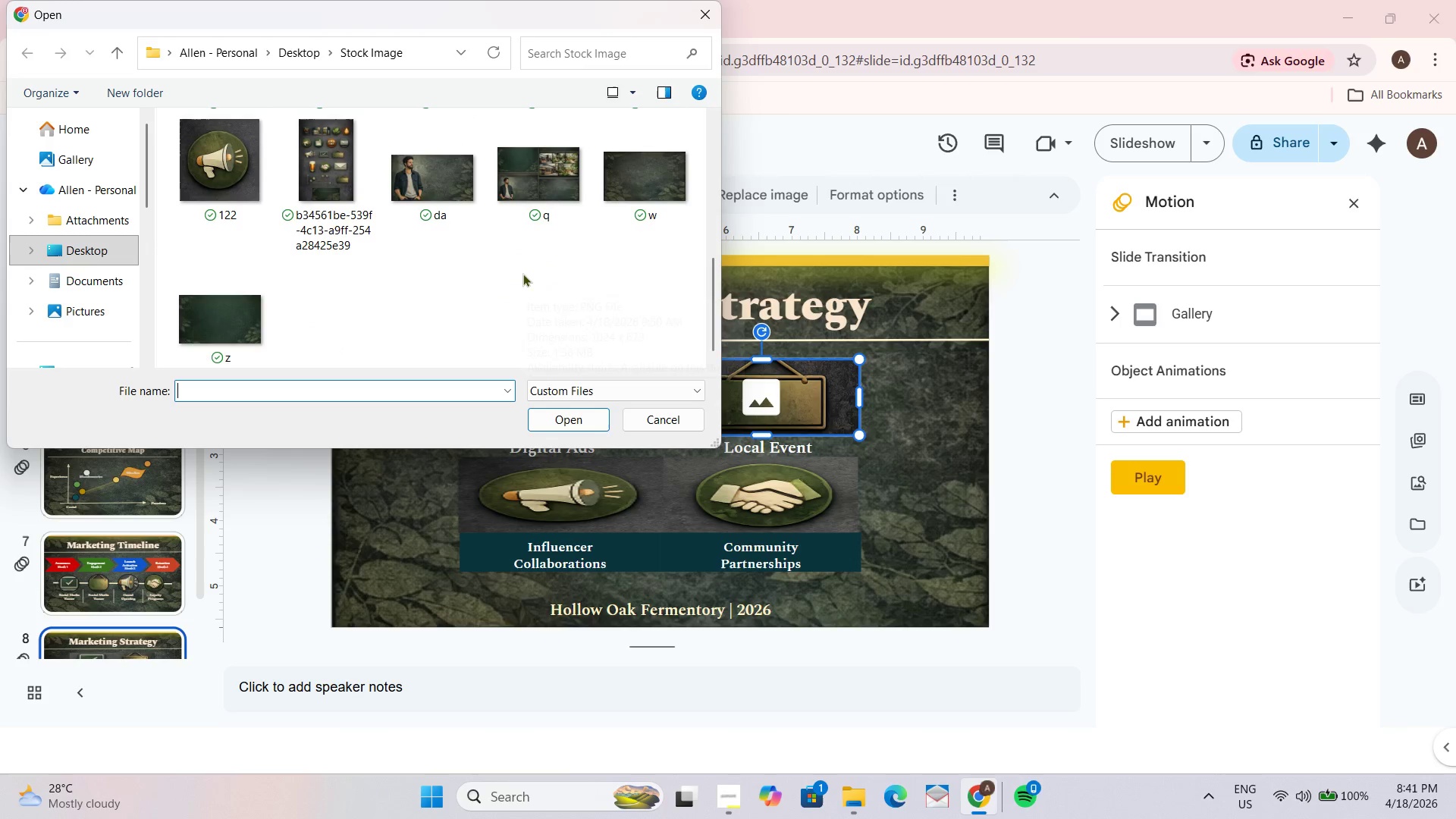 
scroll: coordinate [522, 265], scroll_direction: up, amount: 3.0
 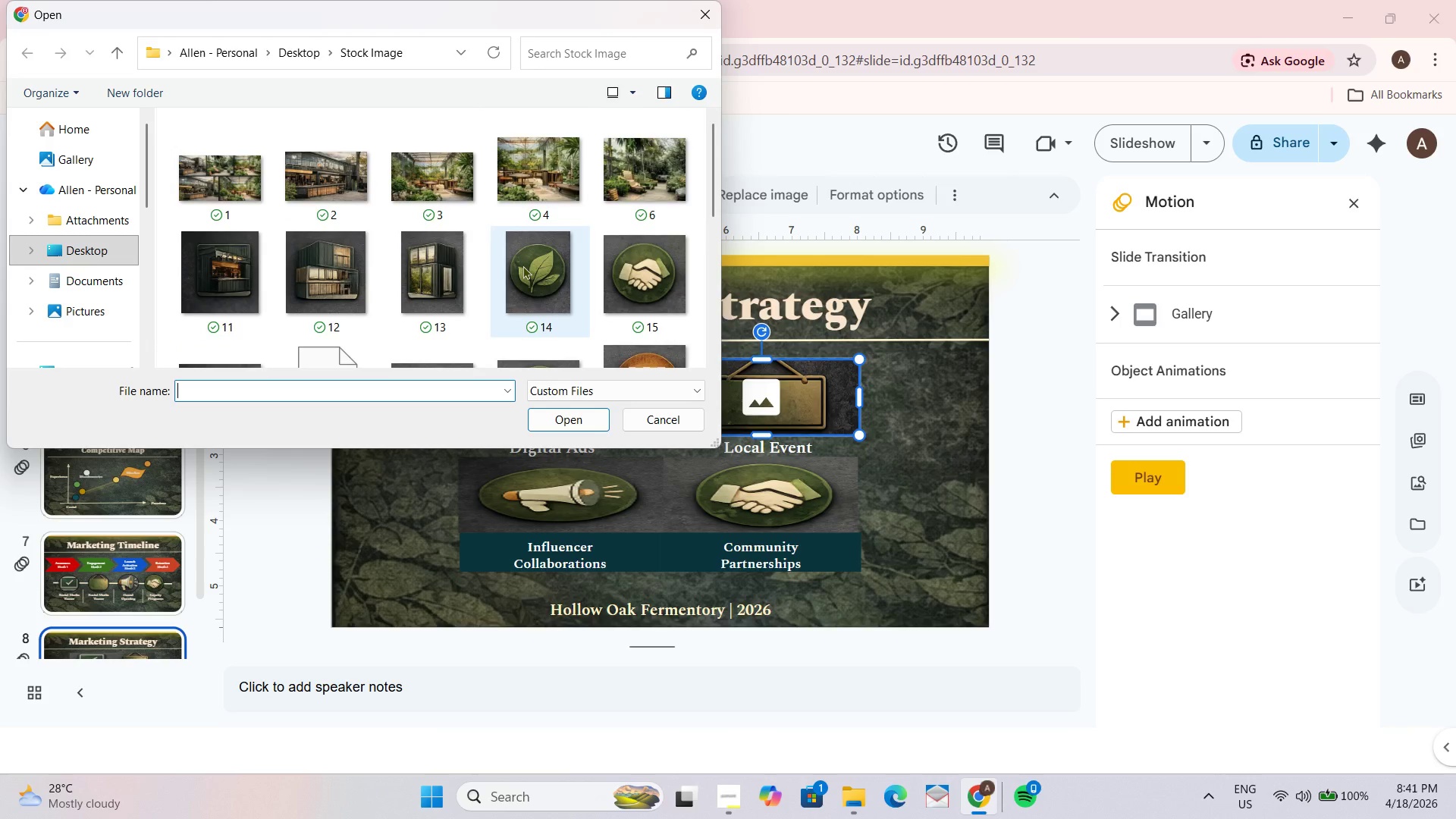 
scroll: coordinate [657, 269], scroll_direction: down, amount: 3.0
 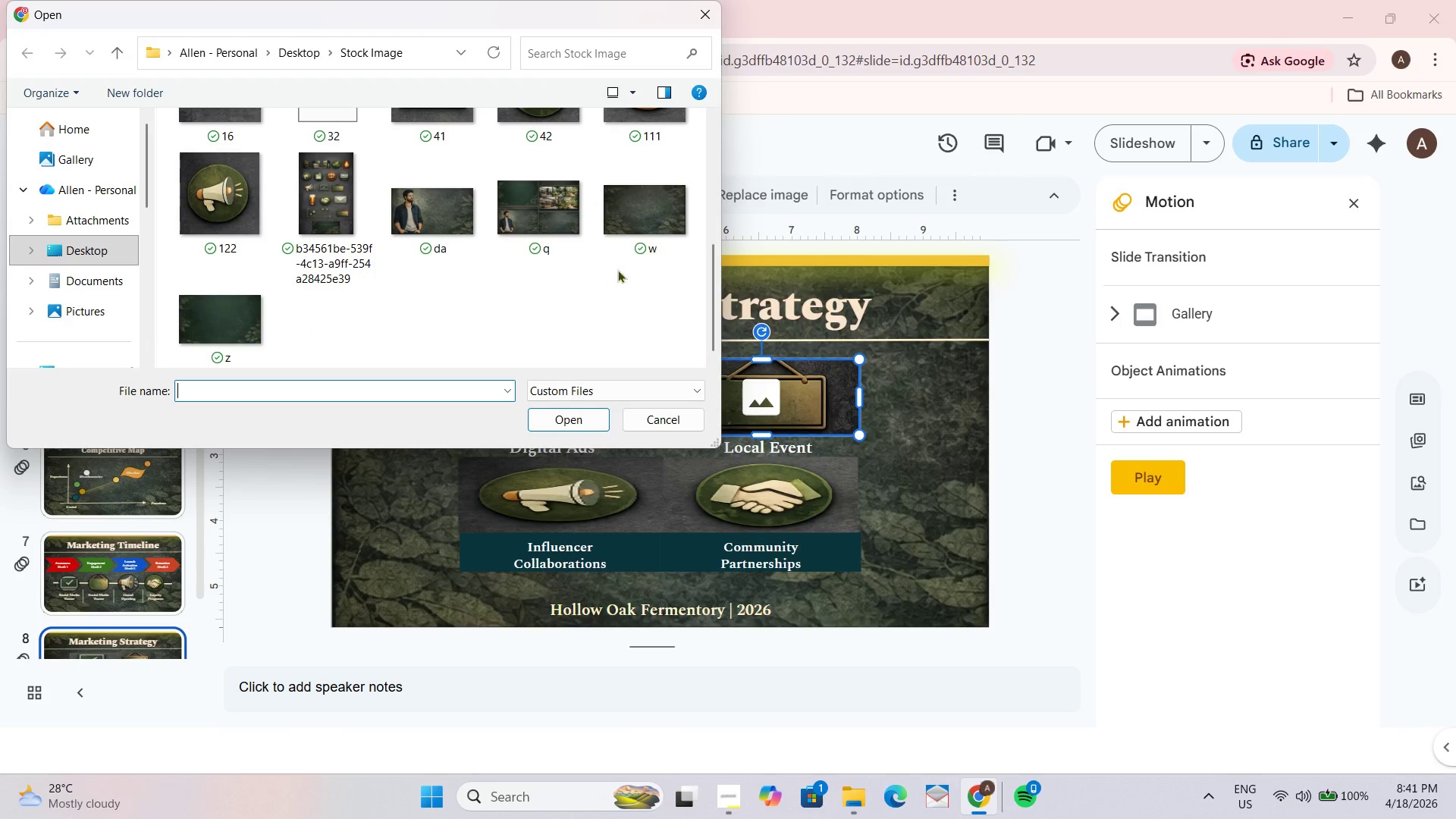 
scroll: coordinate [564, 259], scroll_direction: up, amount: 1.0
 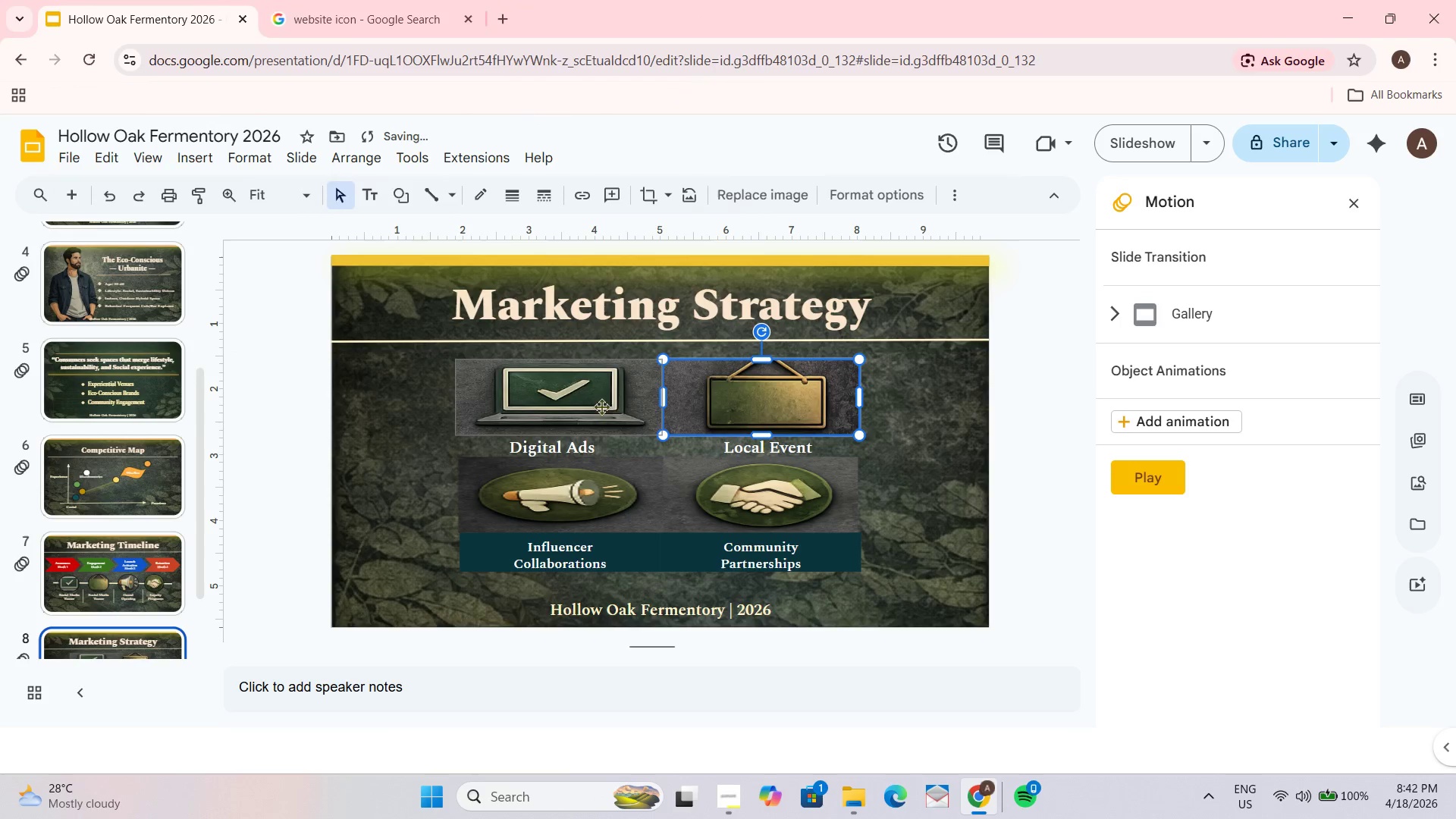 
left_click([923, 386])
 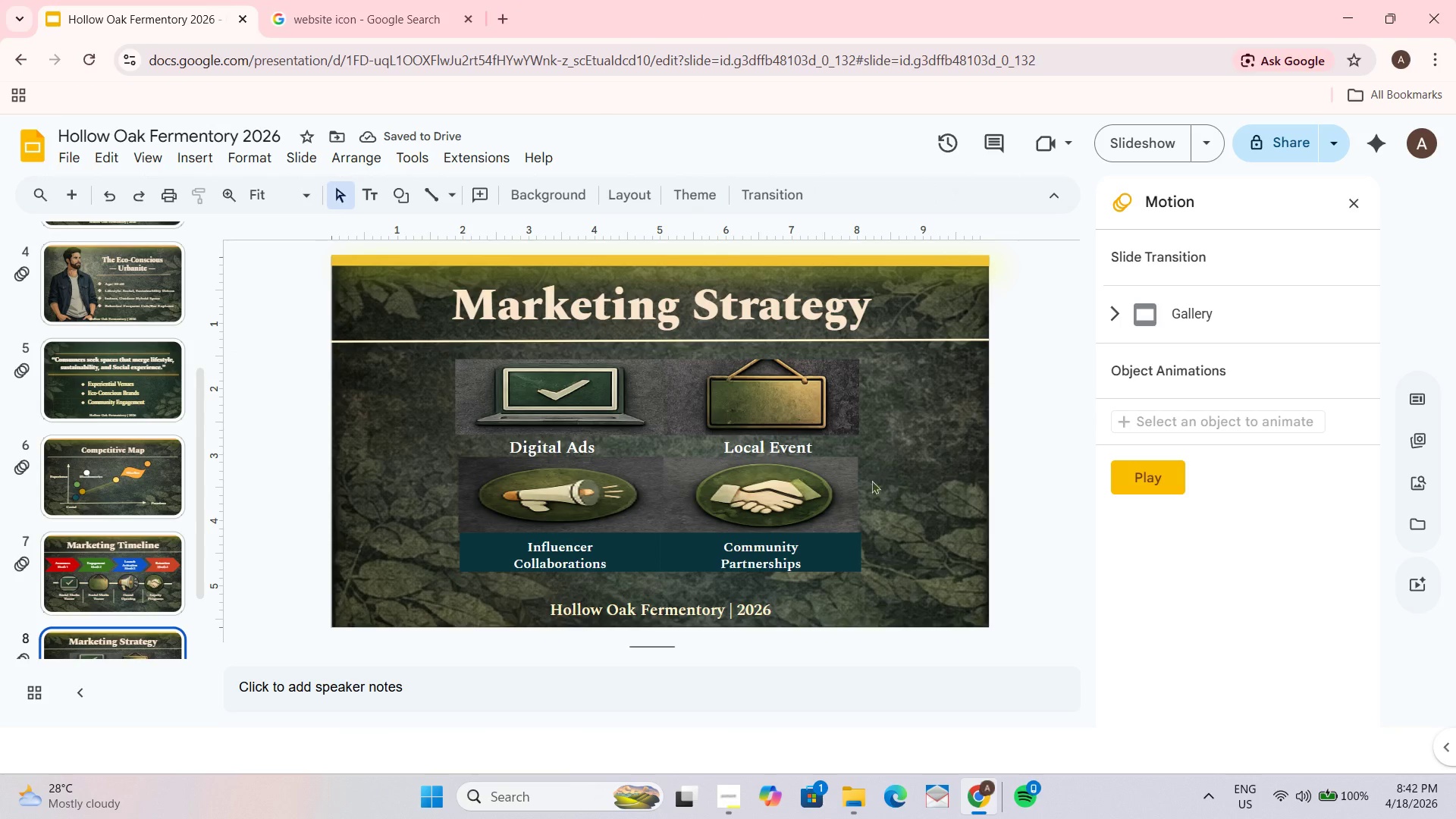 
left_click([814, 444])
 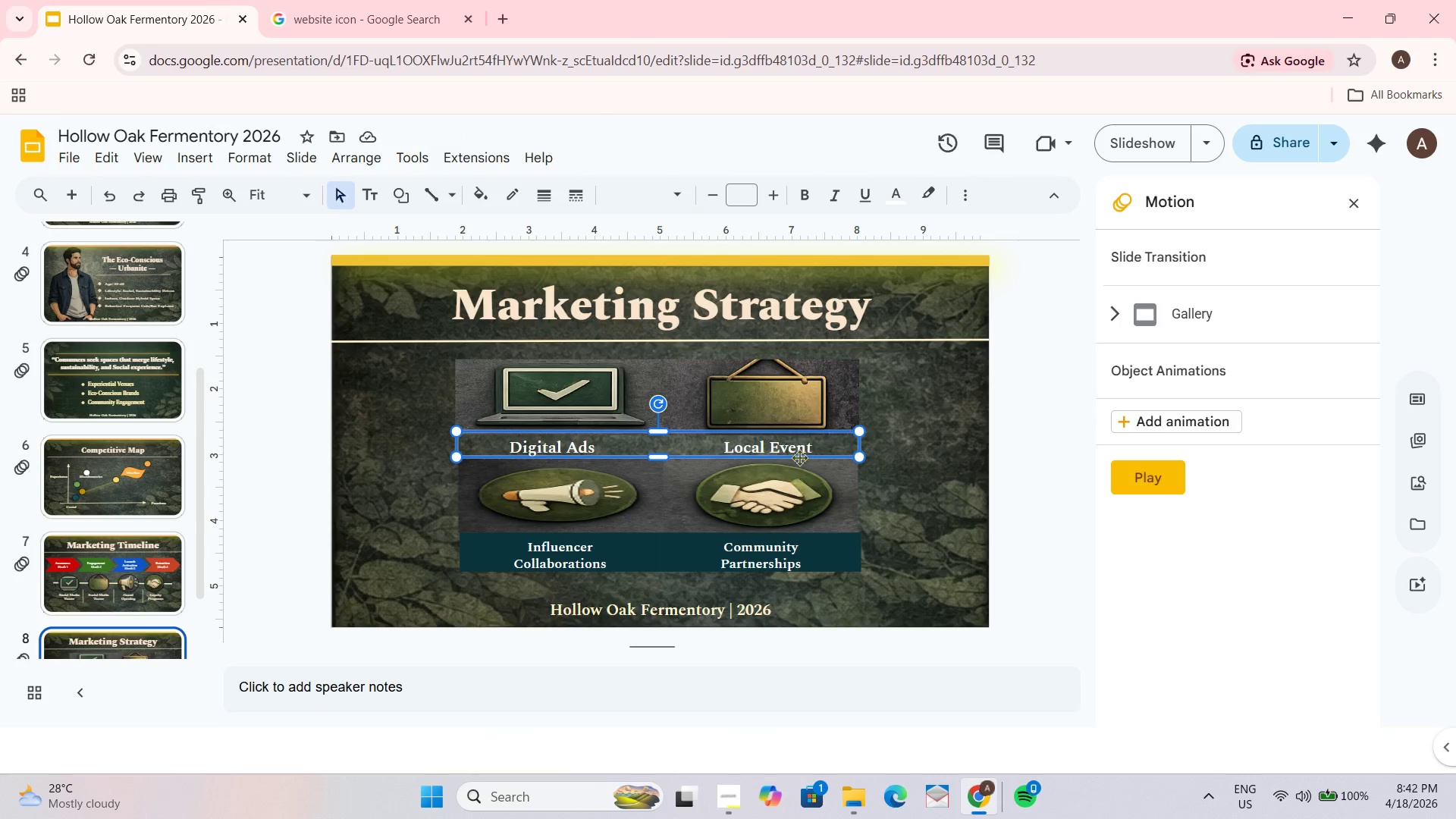 
key(Control+ControlLeft)
 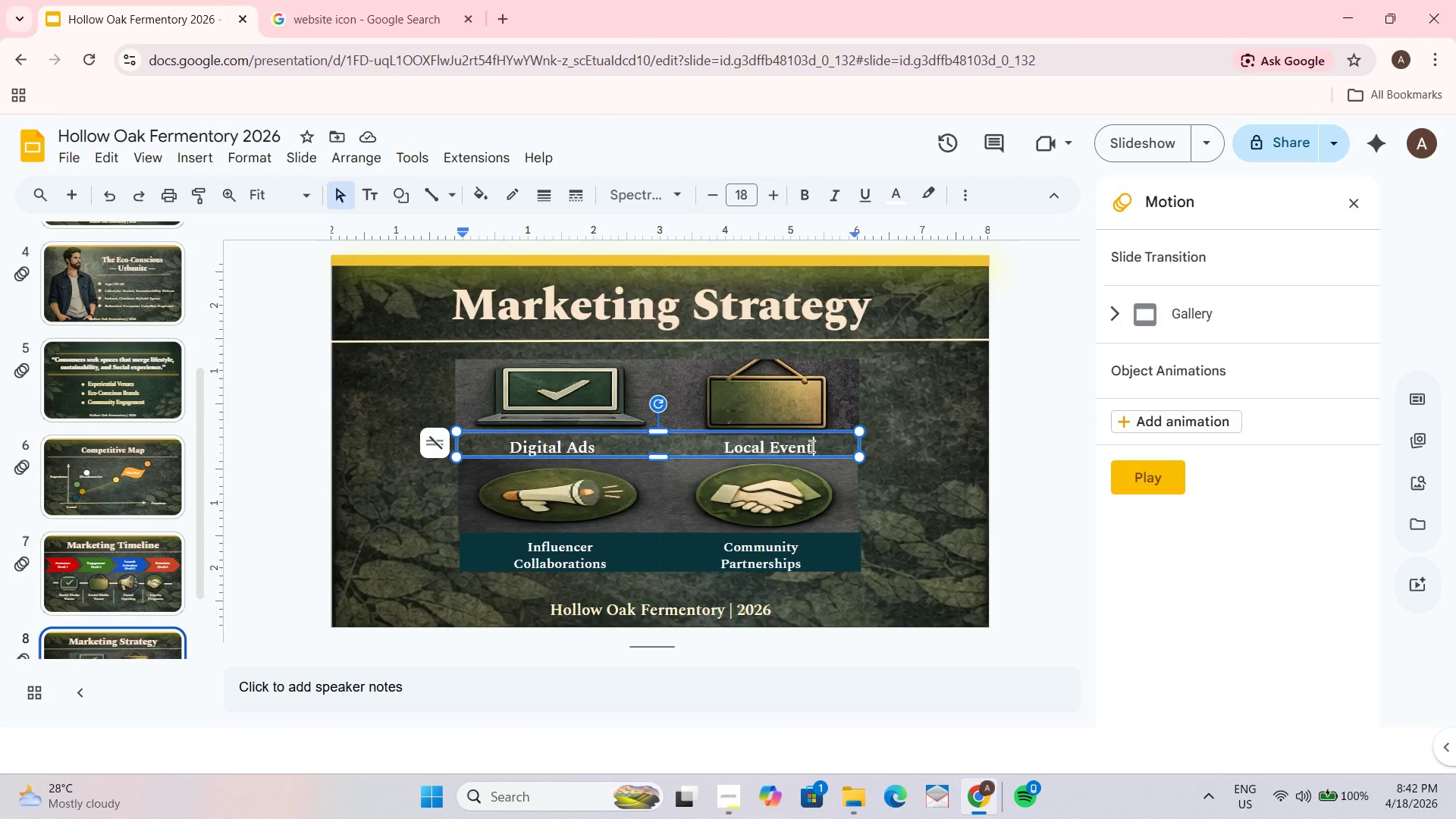 
key(Control+ControlLeft)
 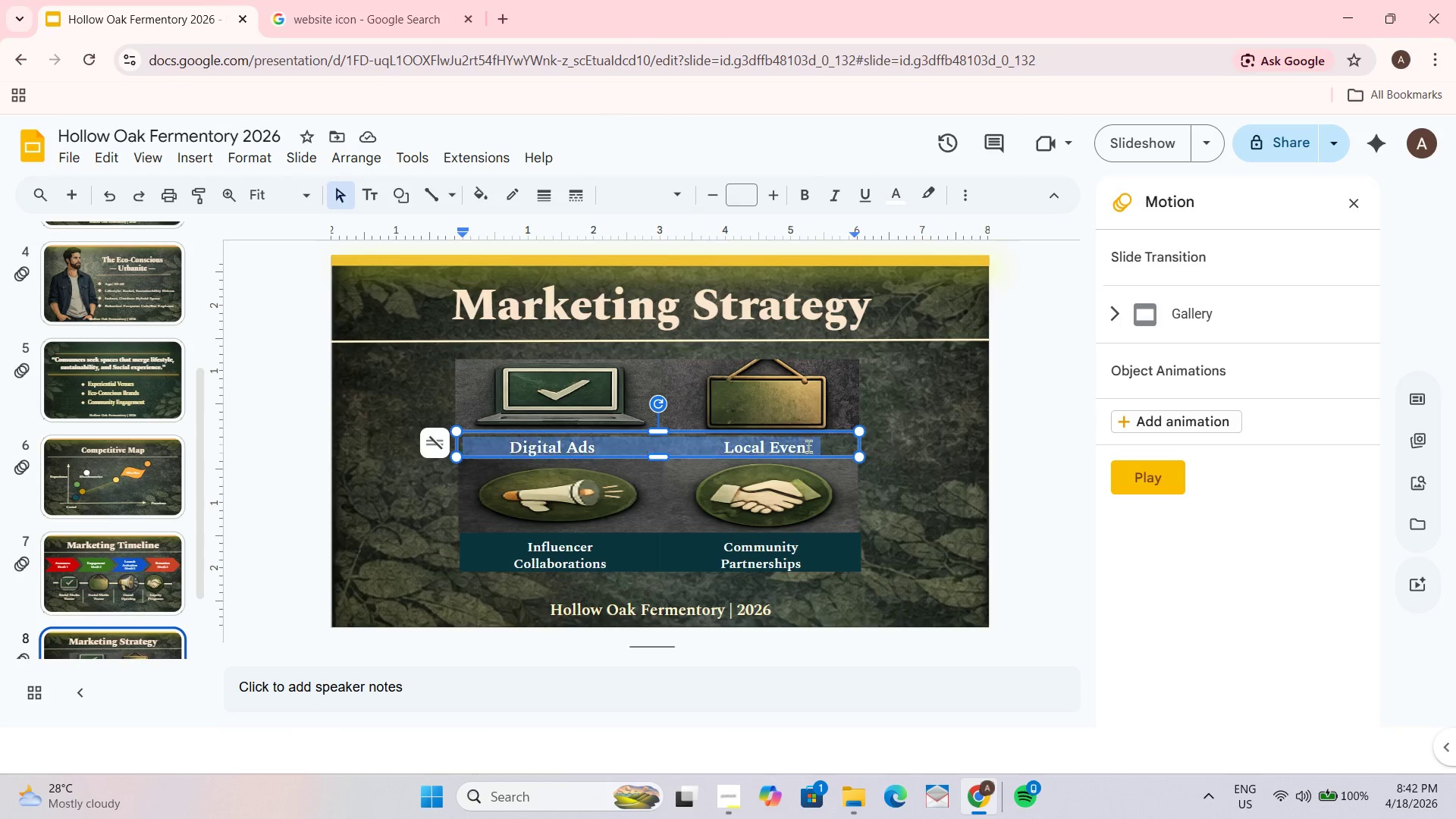 
key(Control+A)
 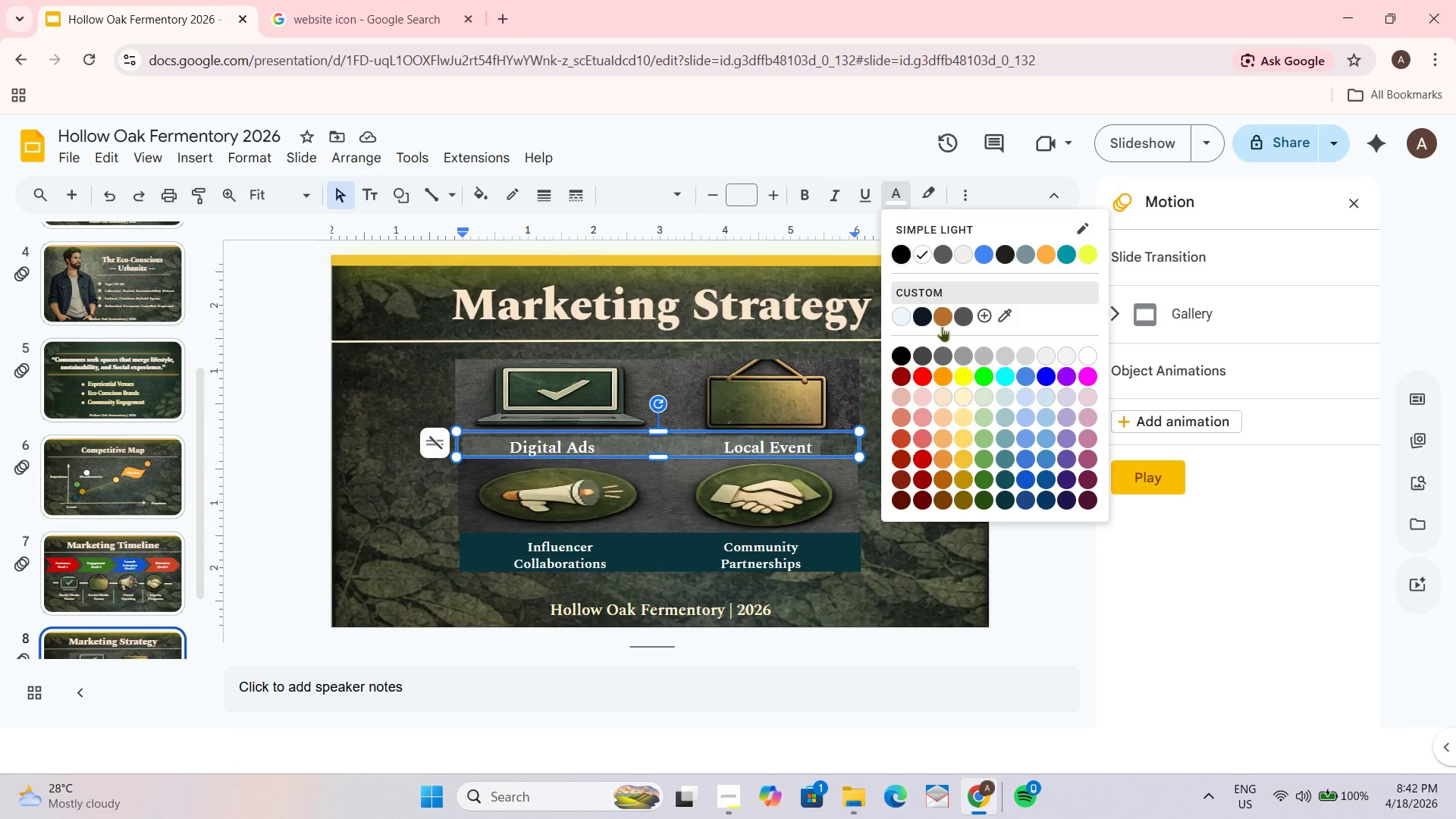 
left_click([956, 397])
 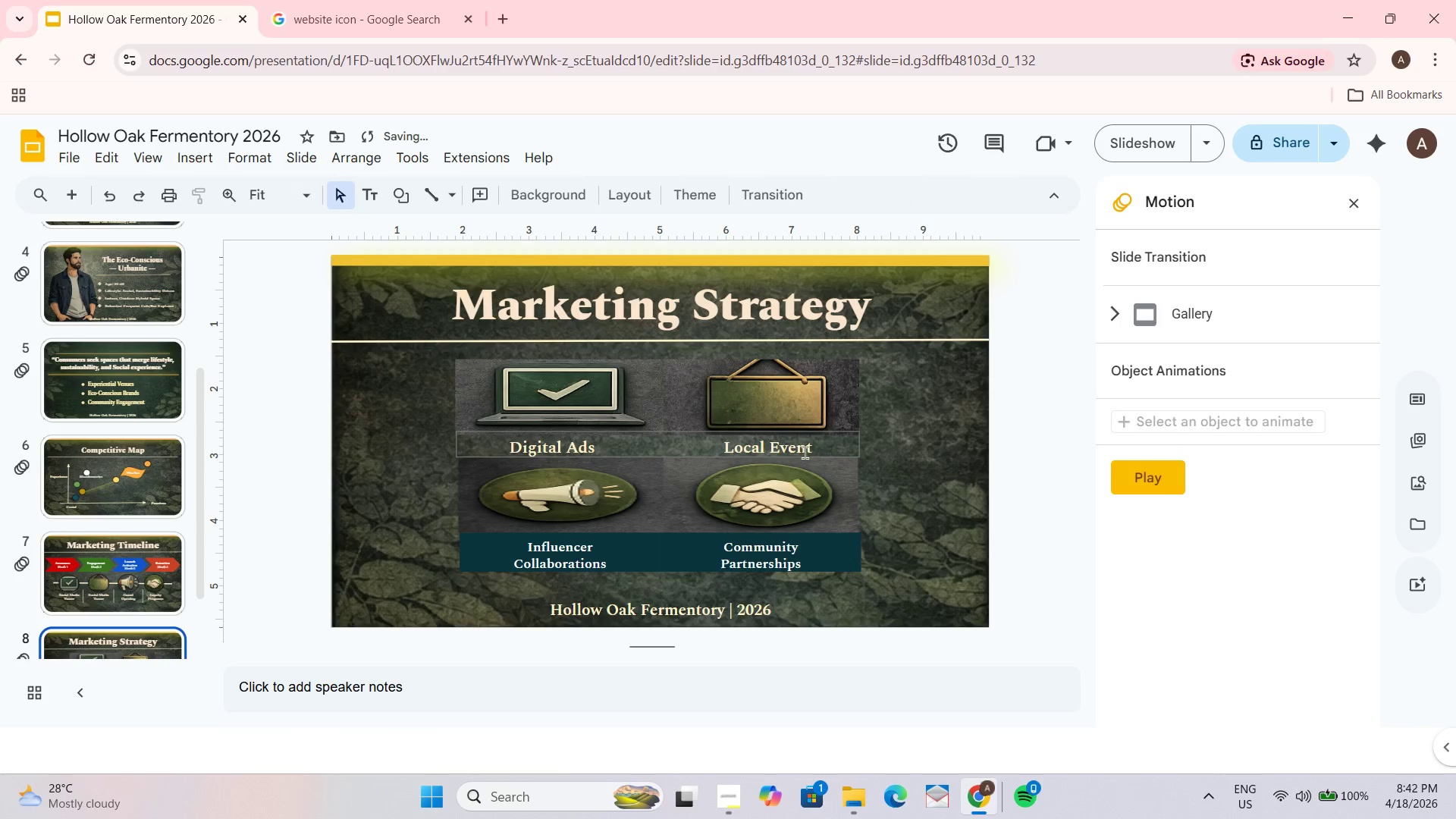 
left_click([808, 448])
 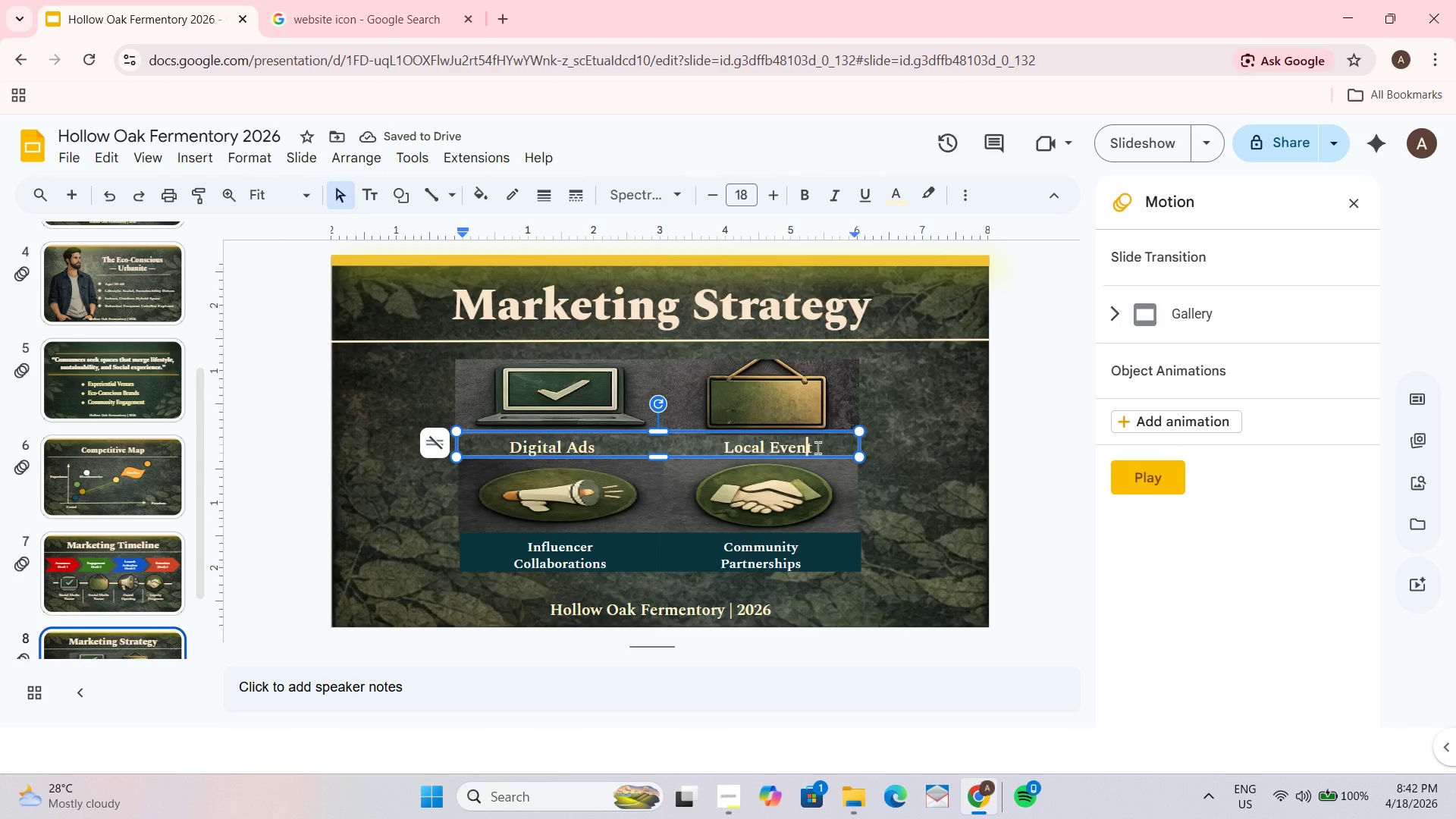 
left_click_drag(start_coordinate=[817, 446], to_coordinate=[462, 454])
 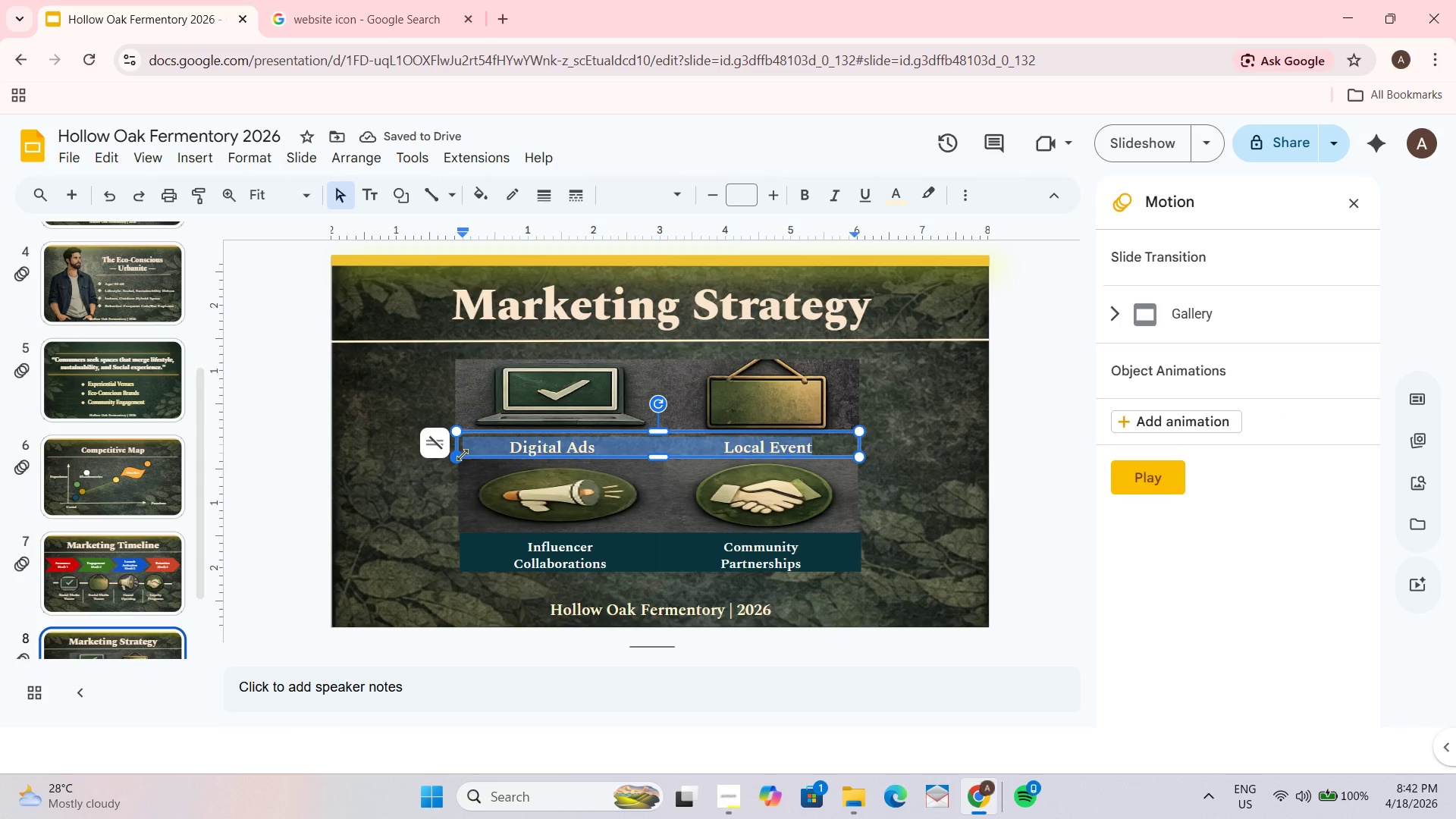 
key(Control+B)
 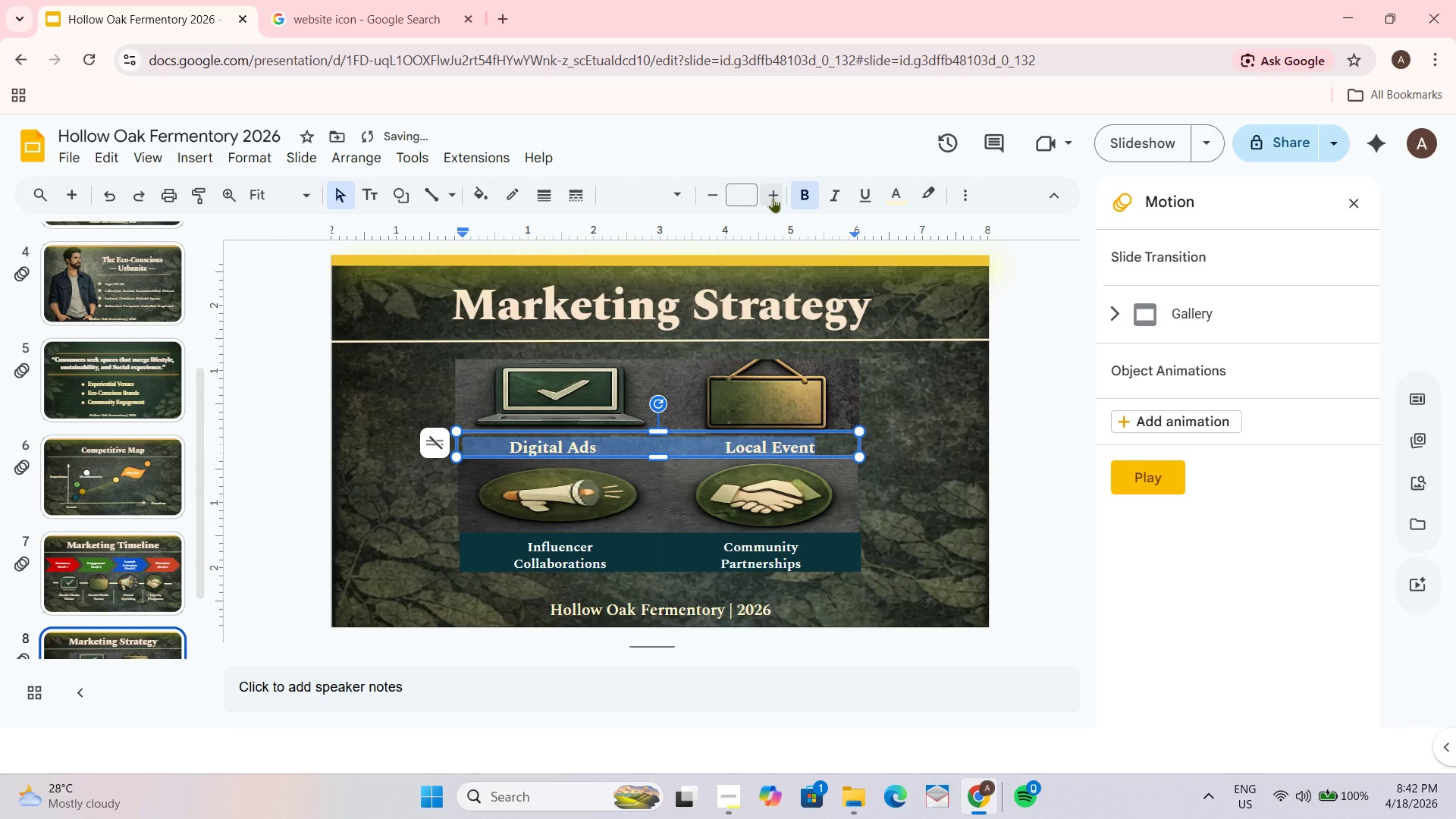 
left_click([773, 196])
 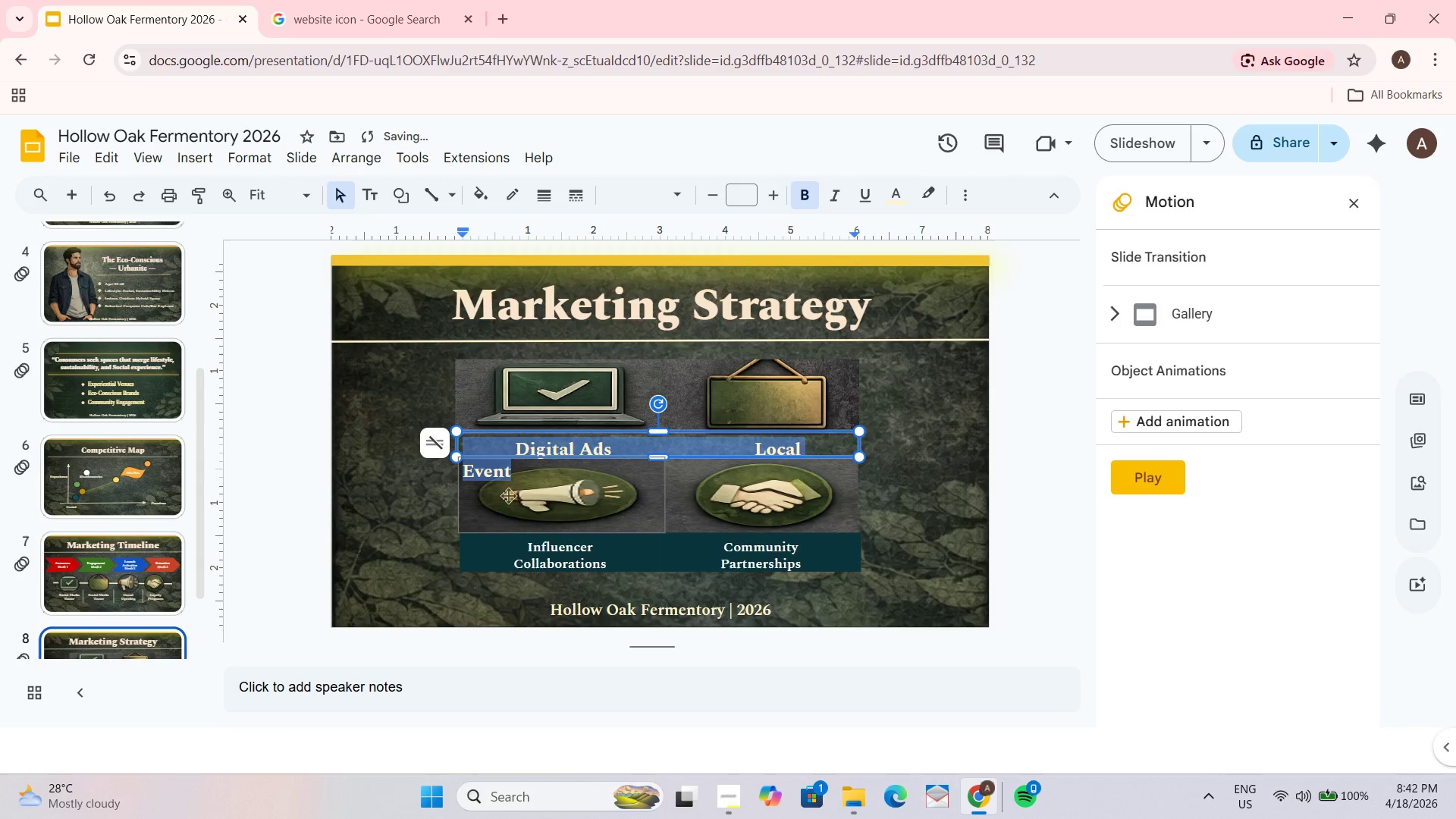 
left_click([505, 450])
 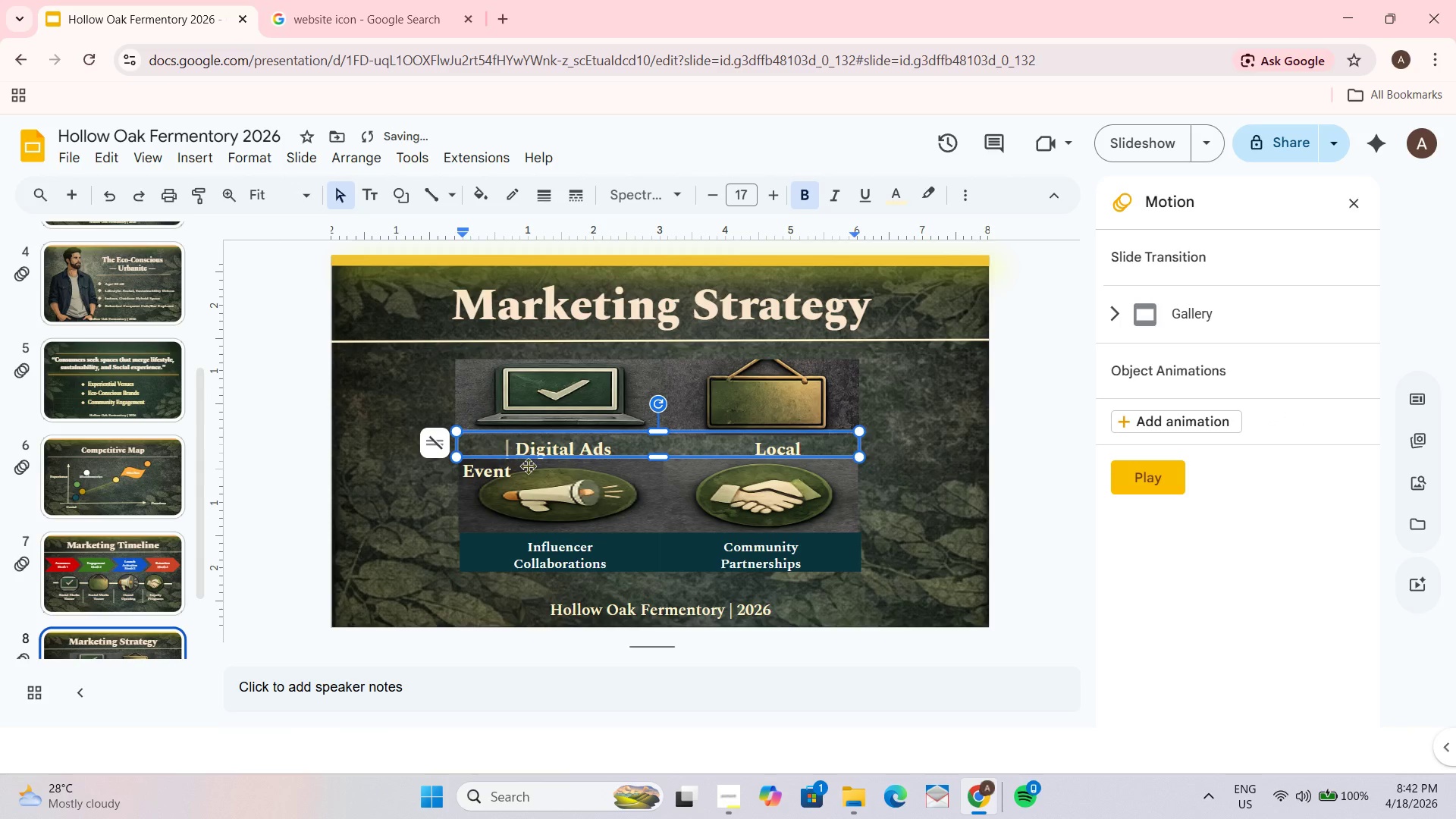 
key(Control+Backspace)
 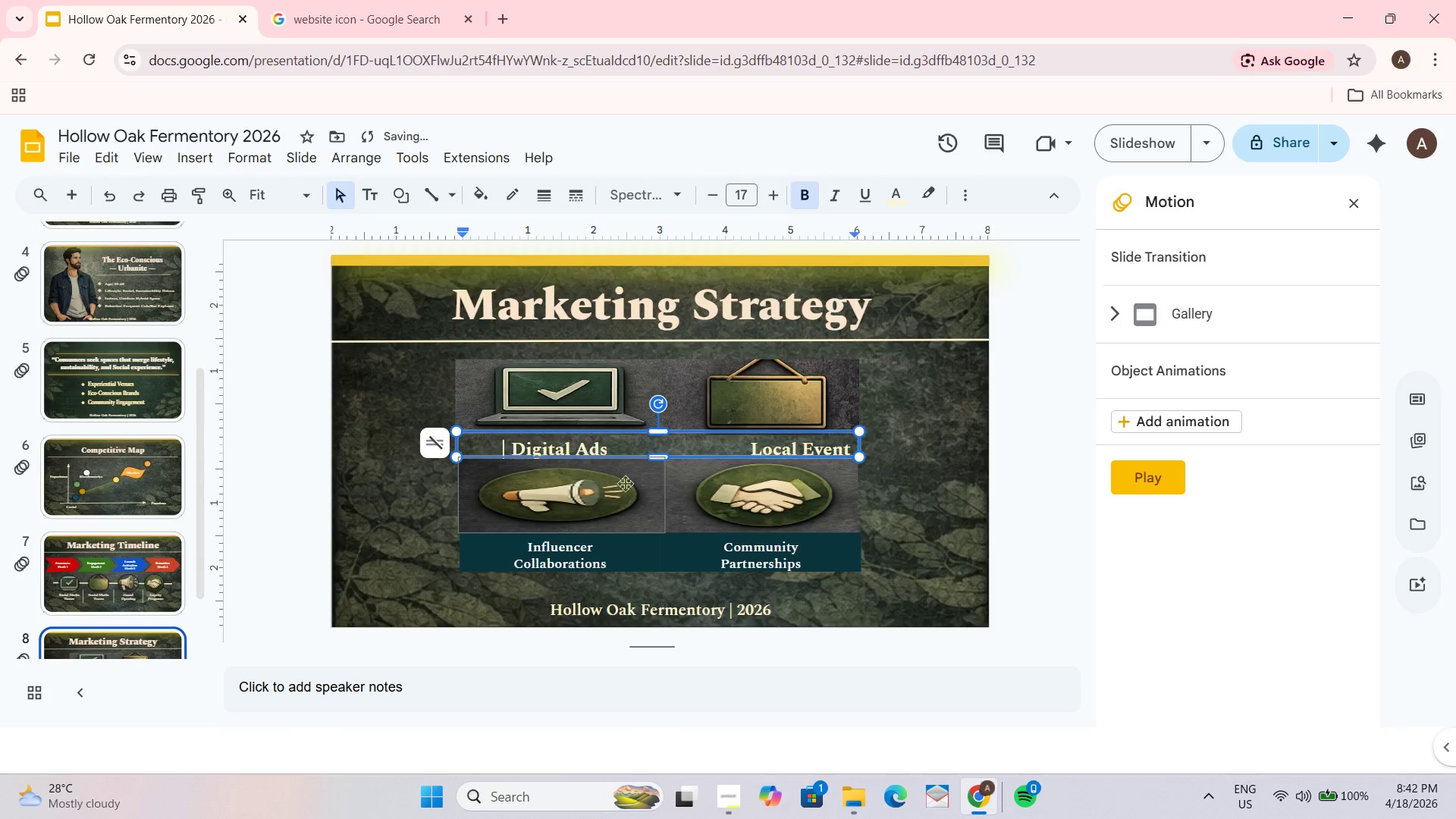 
key(Control+Backspace)
 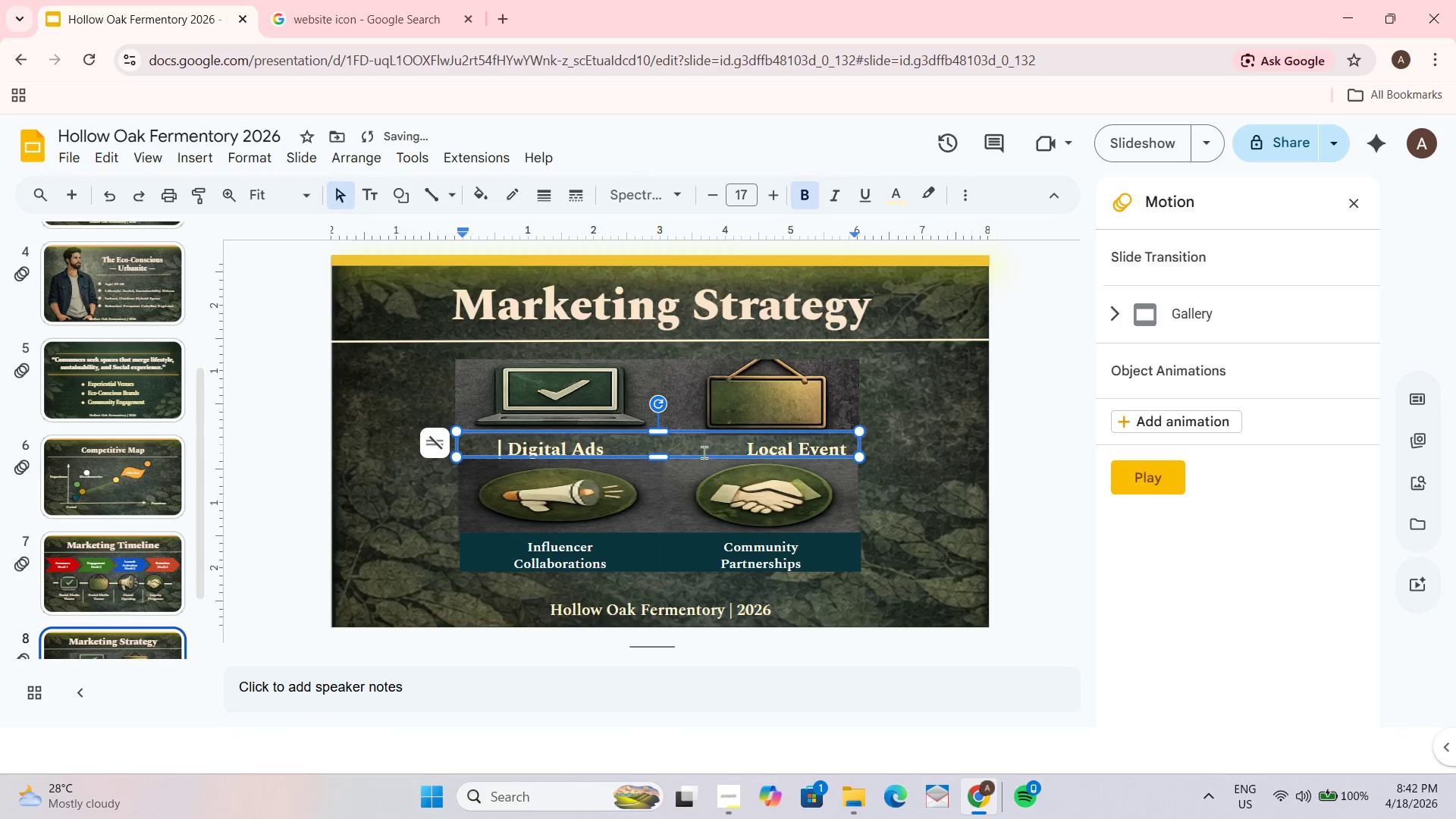 
left_click([718, 442])
 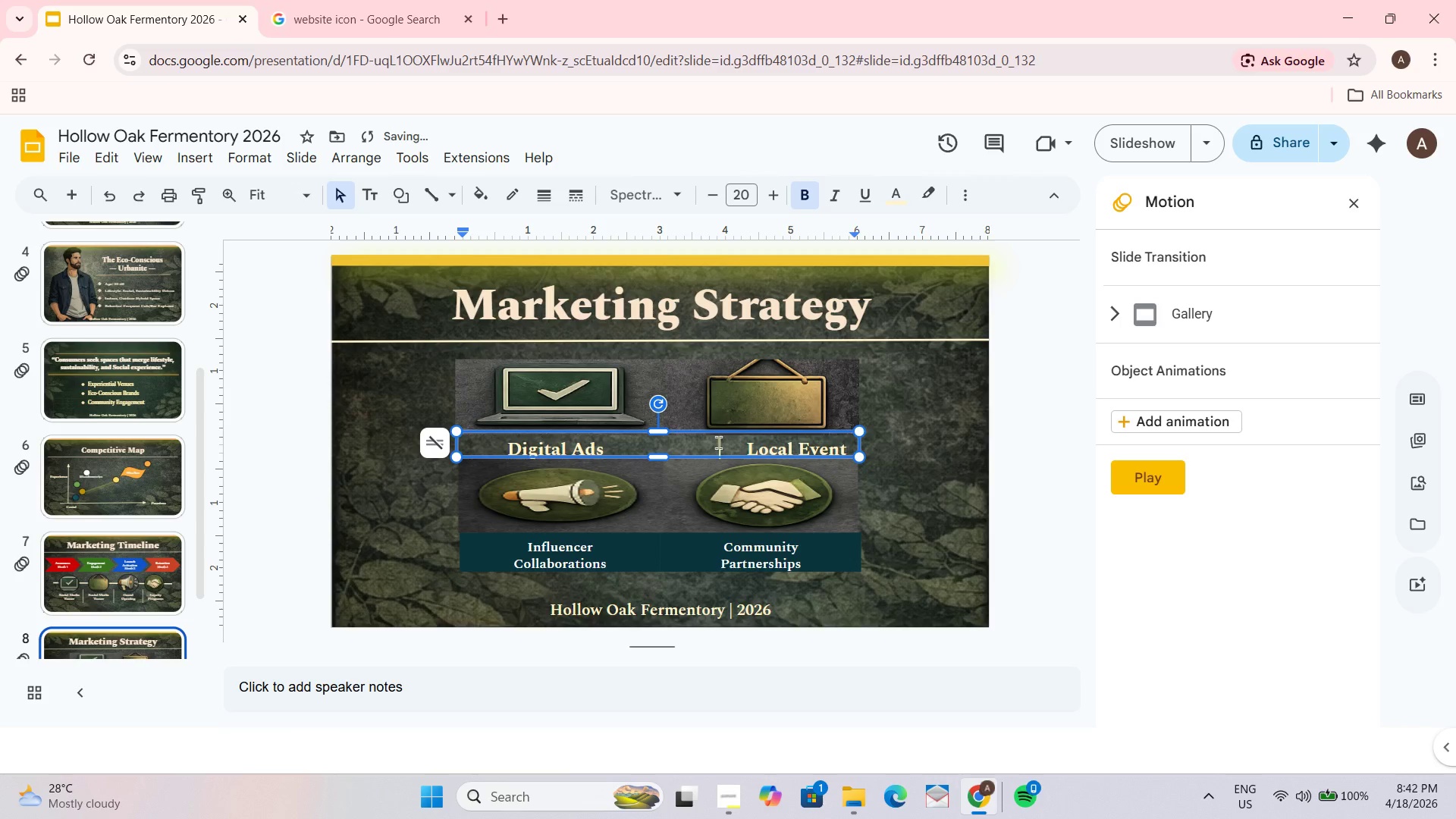 
key(Backspace)
 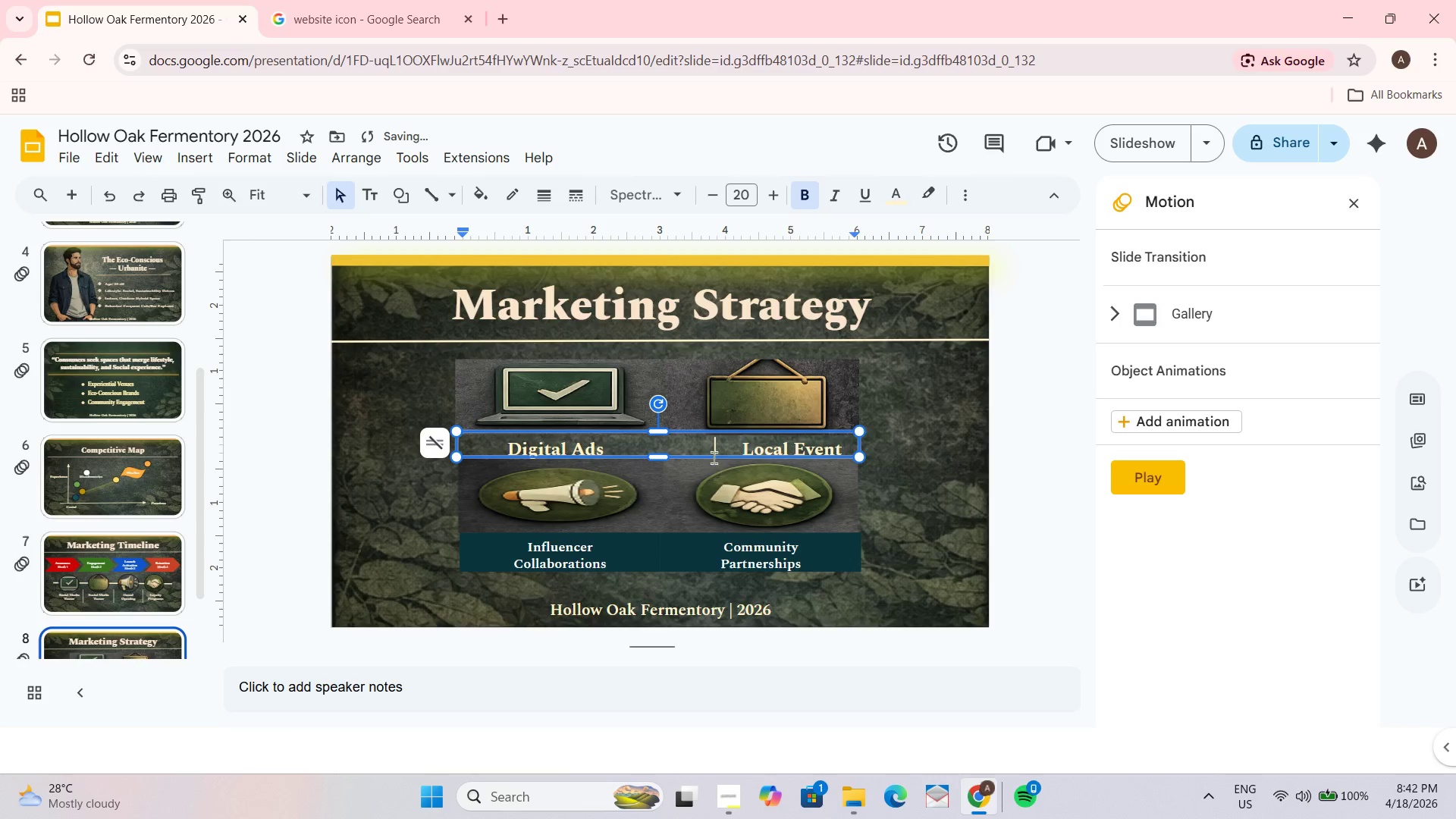 
key(Backspace)
 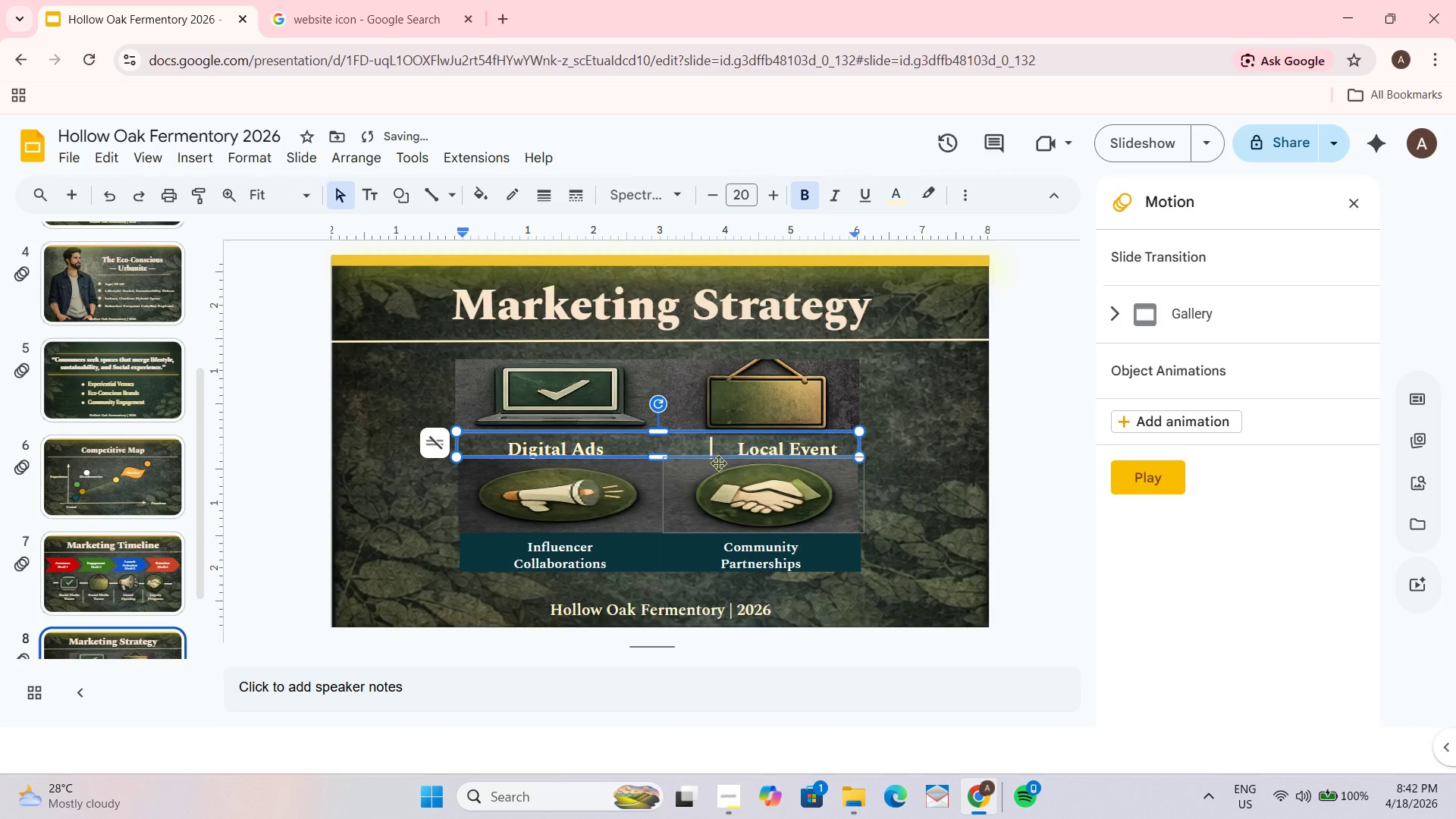 
key(Backspace)
 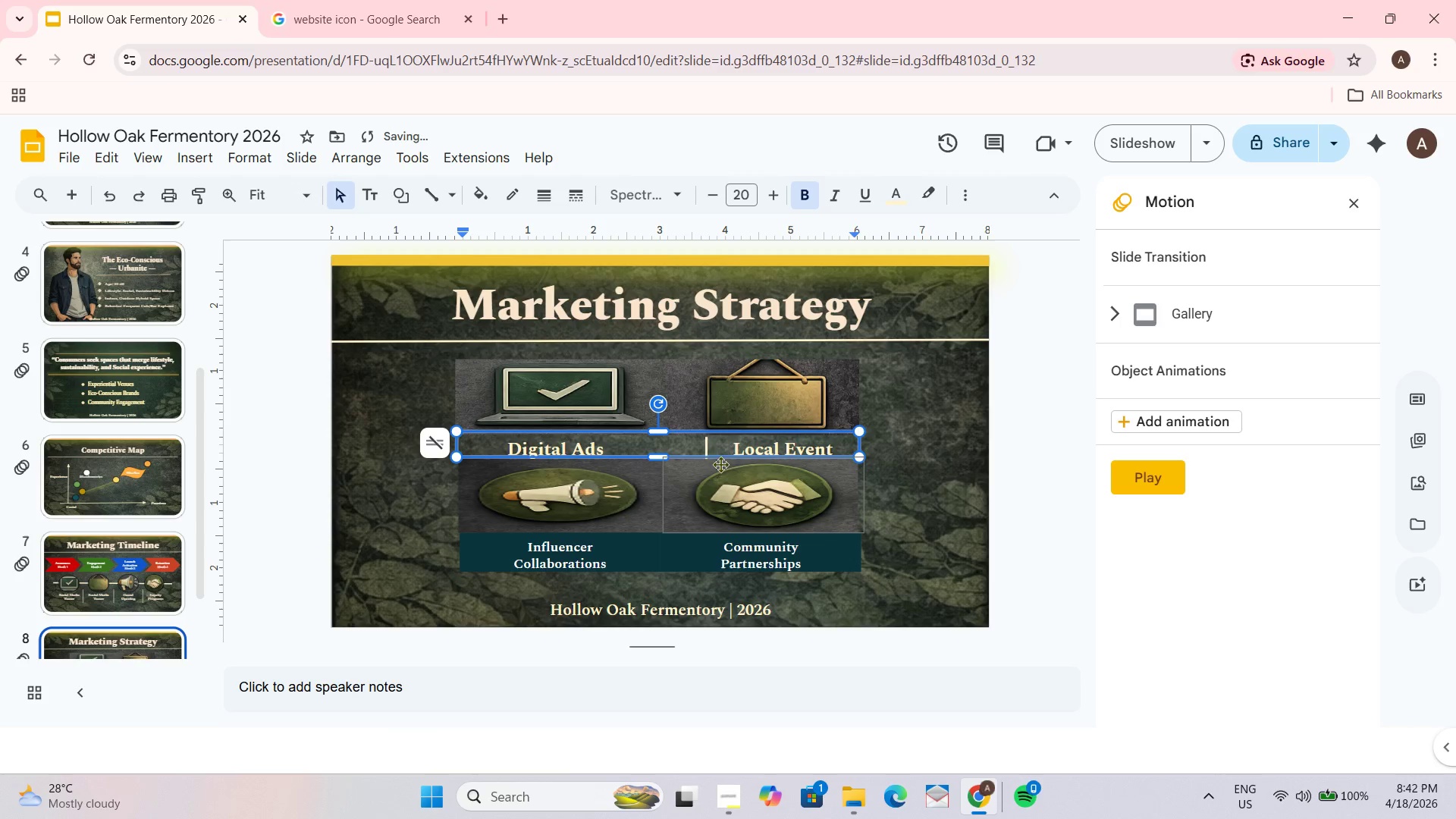 
key(Backspace)
 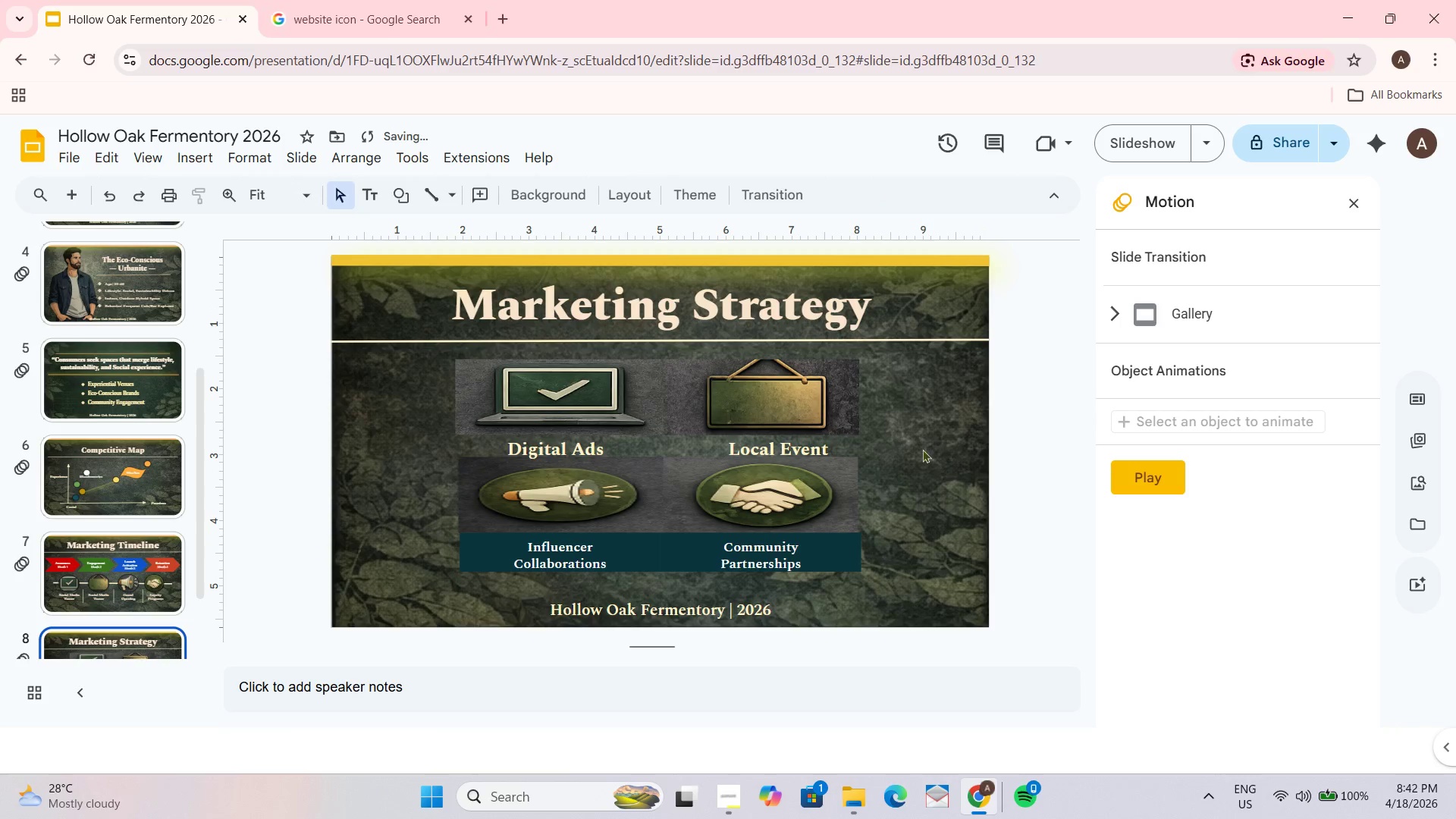 
left_click([579, 455])
 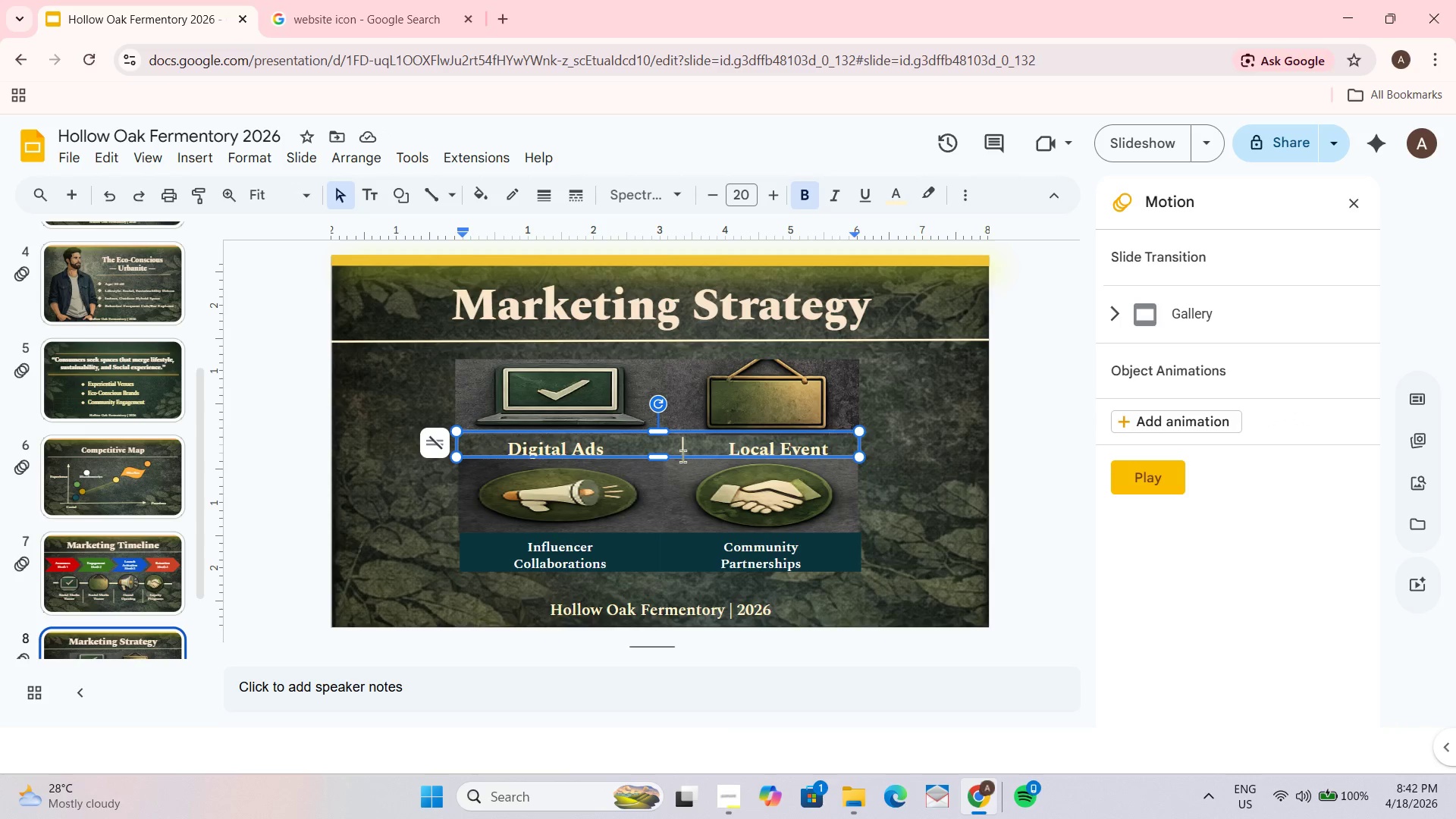 
left_click_drag(start_coordinate=[684, 460], to_coordinate=[684, 454])
 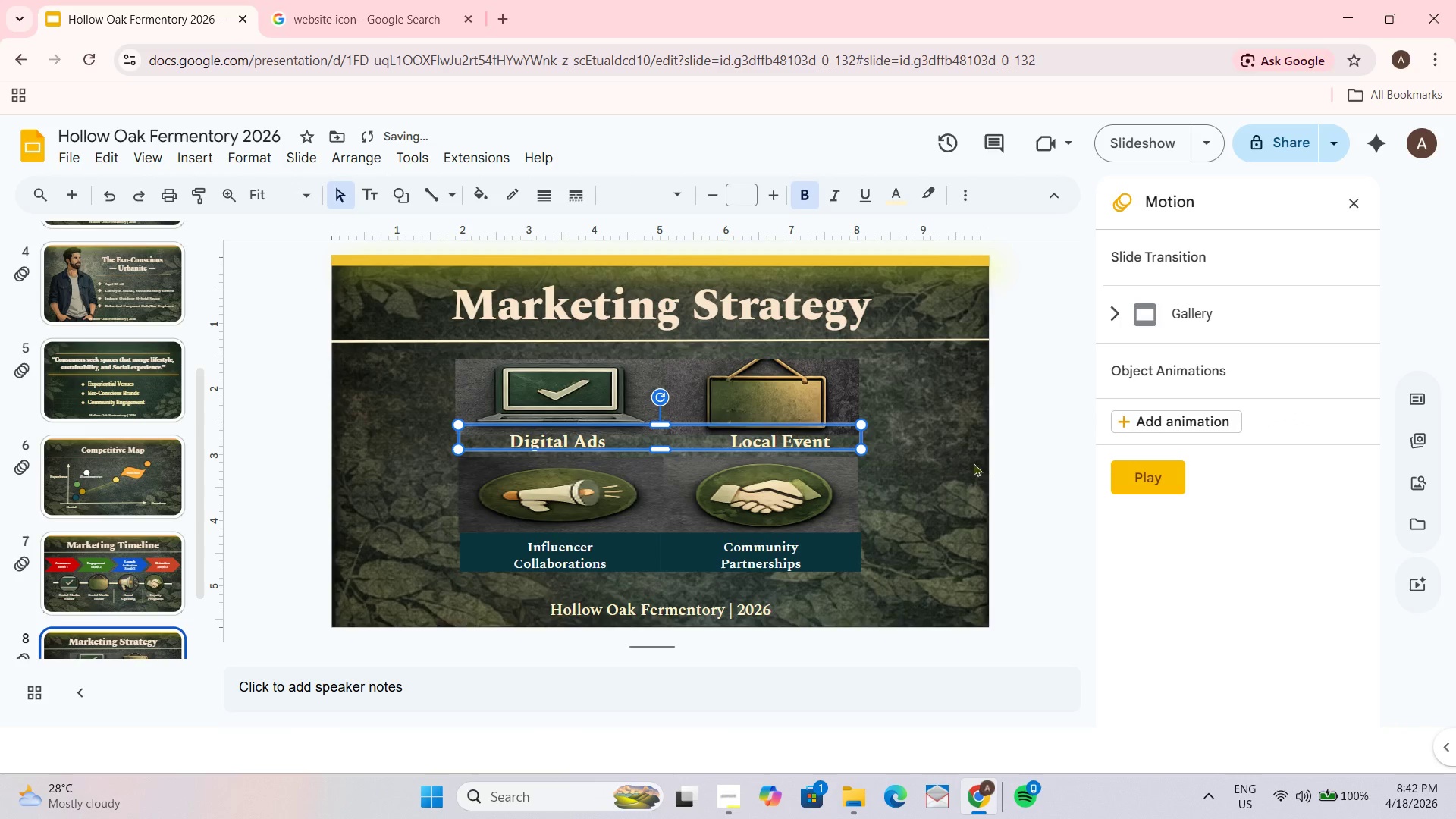 
left_click([971, 462])
 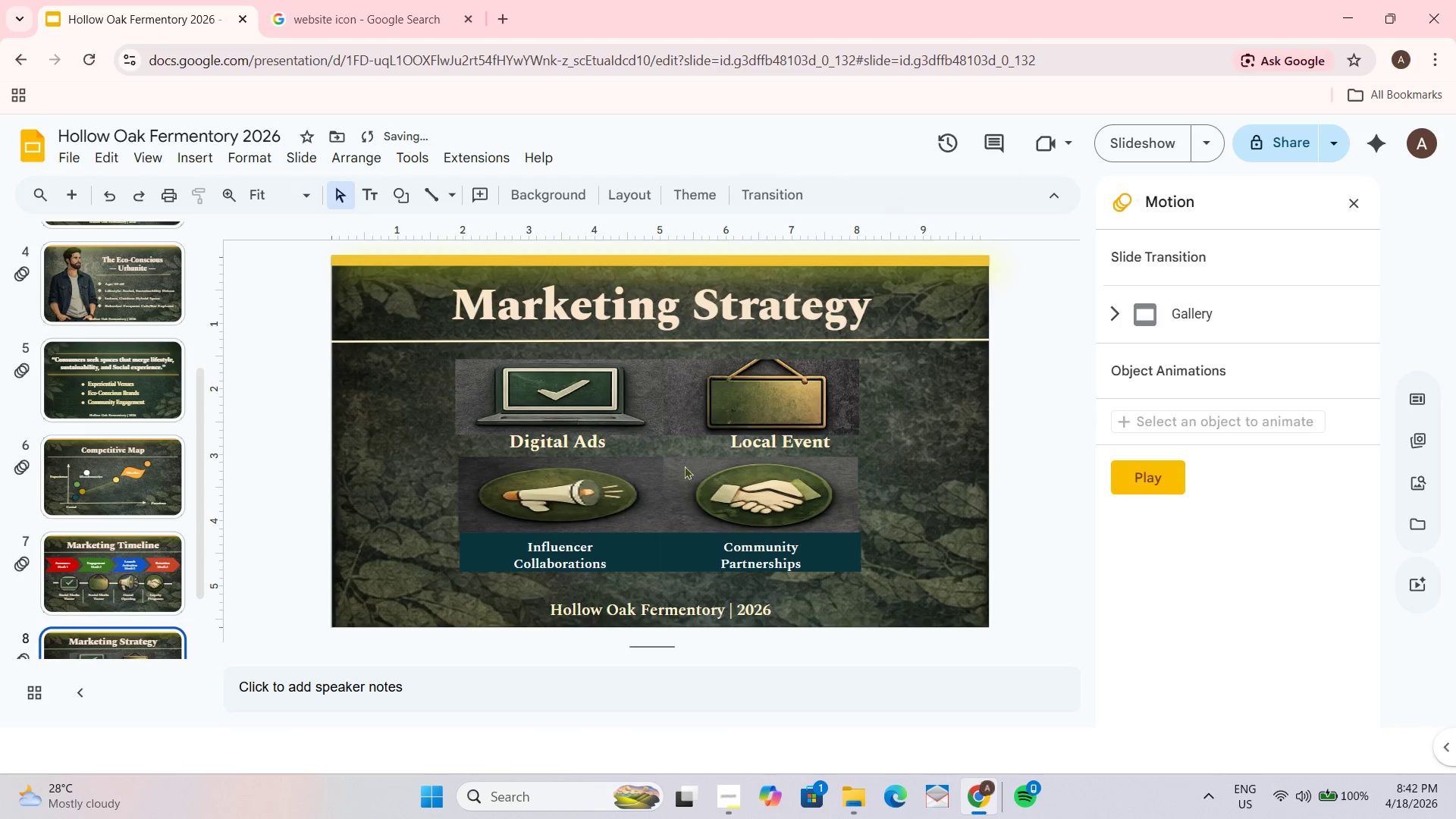 
left_click([679, 447])
 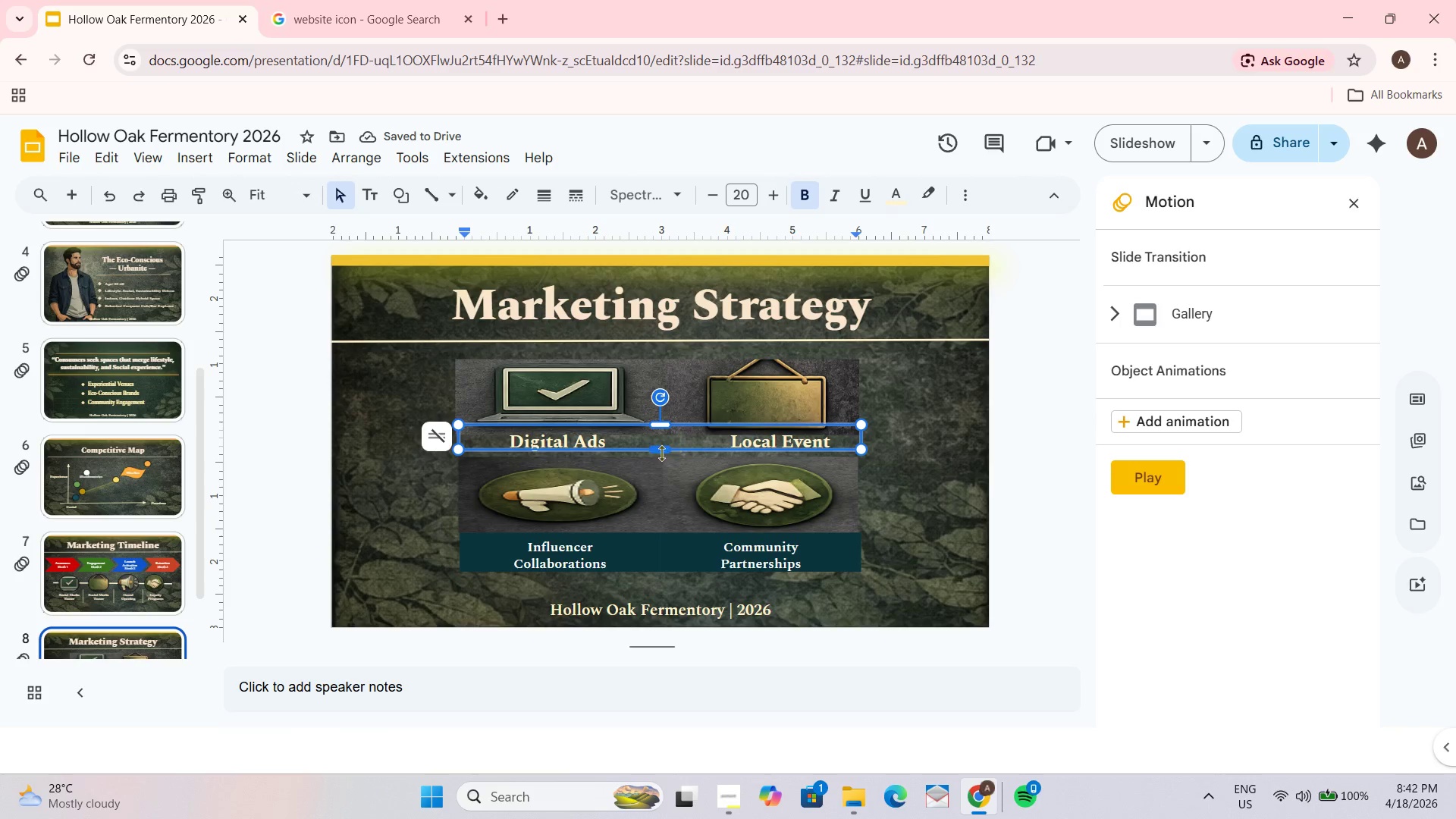 
left_click_drag(start_coordinate=[664, 450], to_coordinate=[664, 454])
 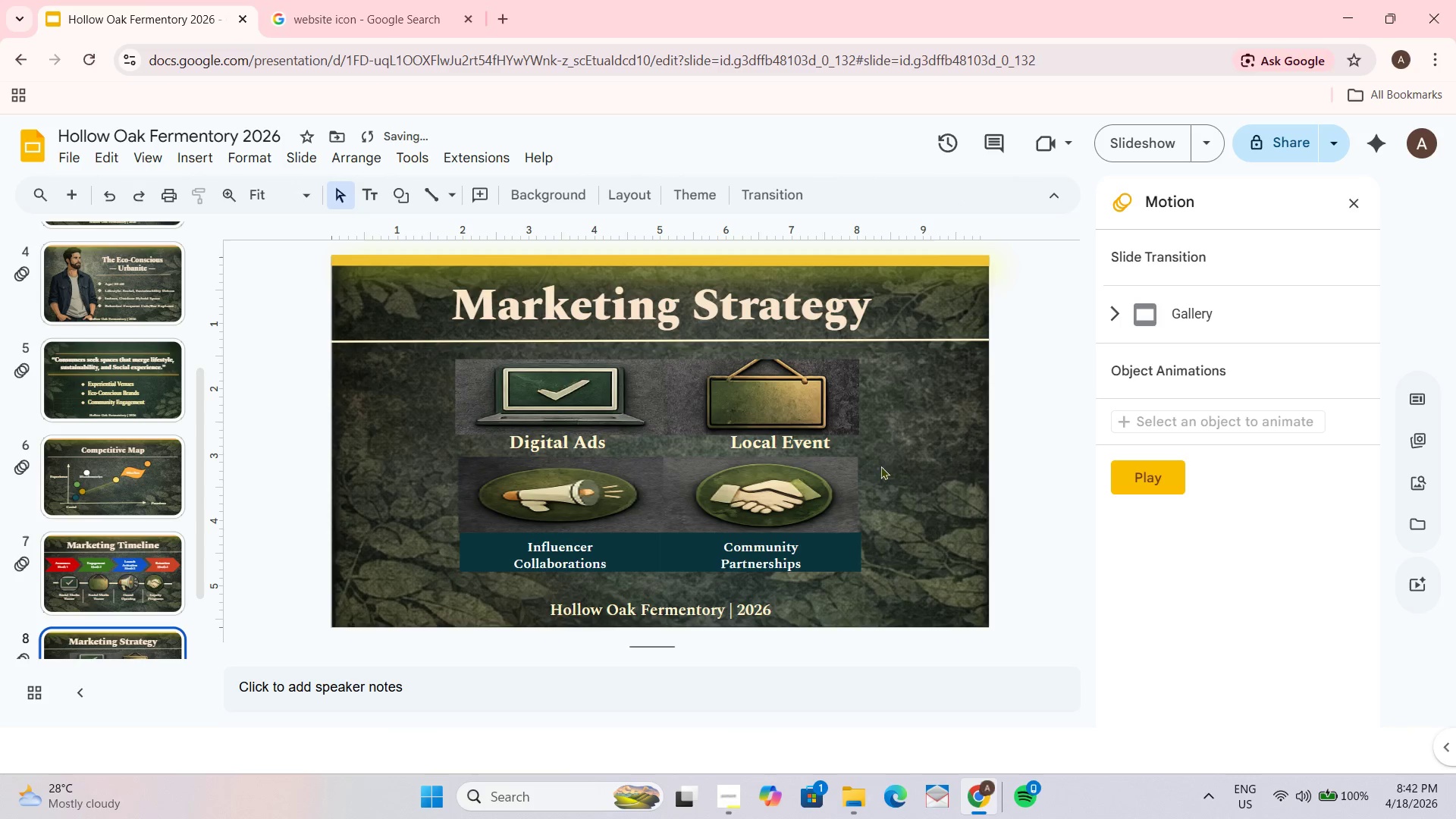 
wait(5.69)
 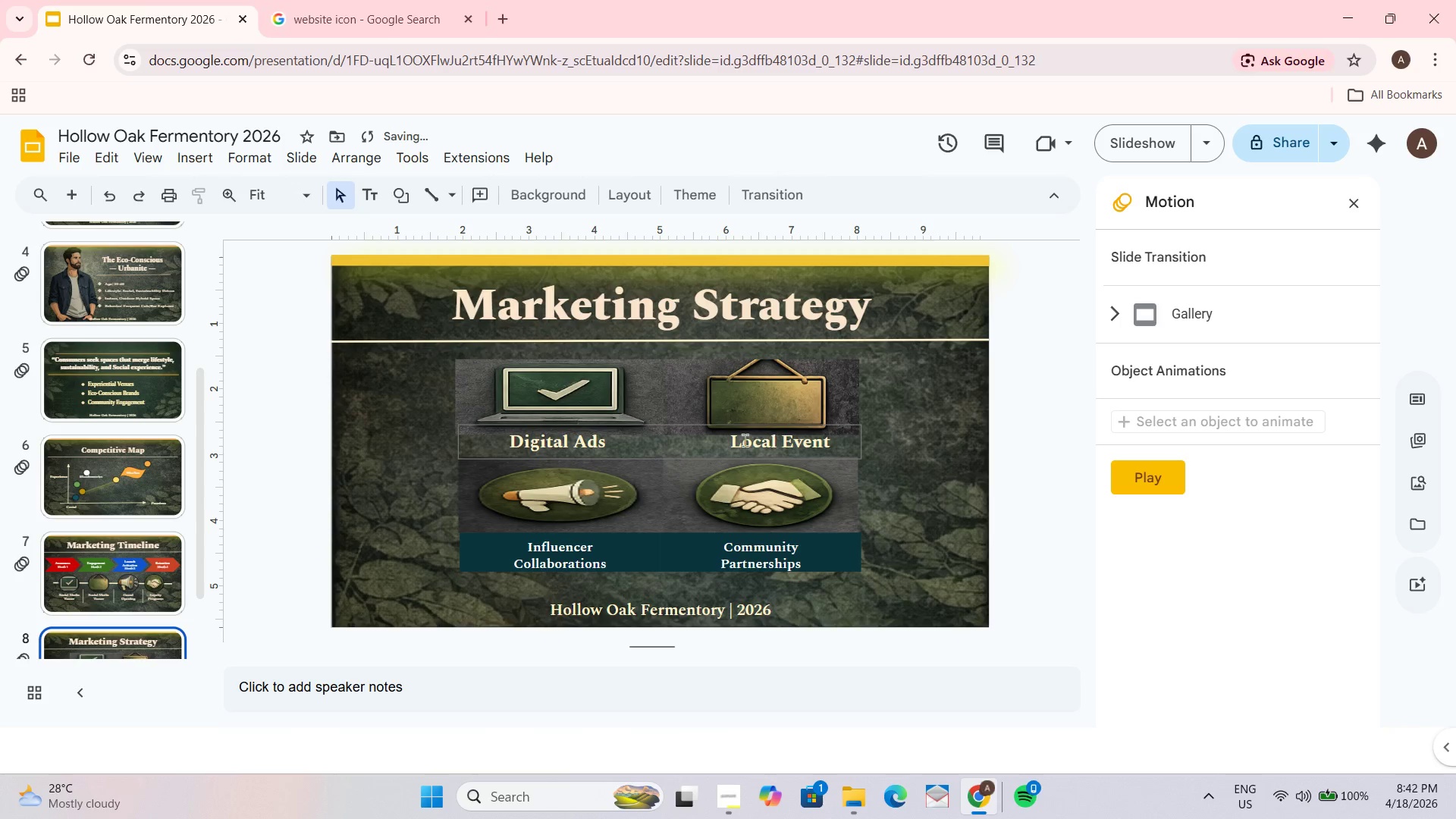 
left_click_drag(start_coordinate=[723, 427], to_coordinate=[721, 431])
 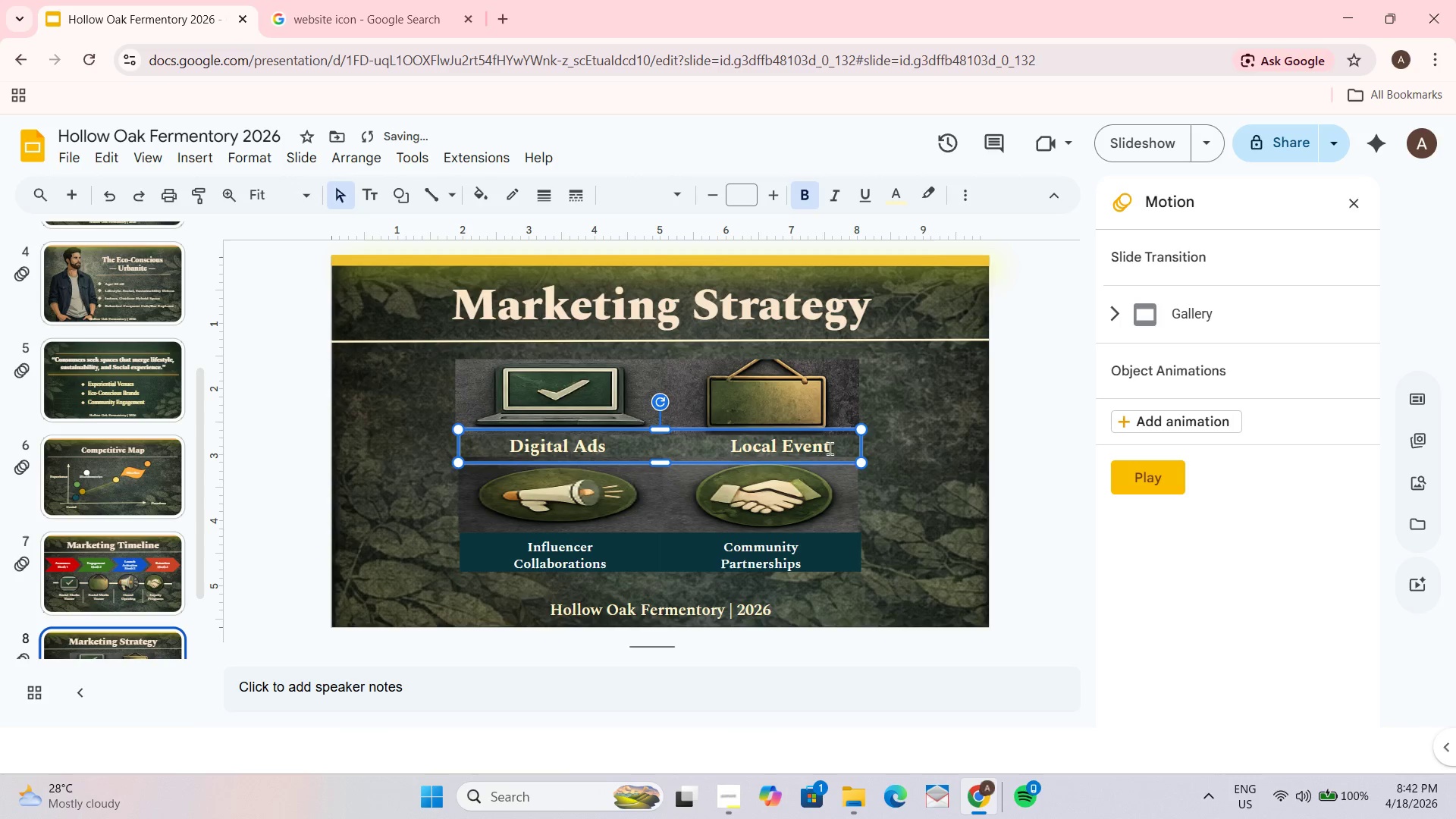 
left_click([921, 447])
 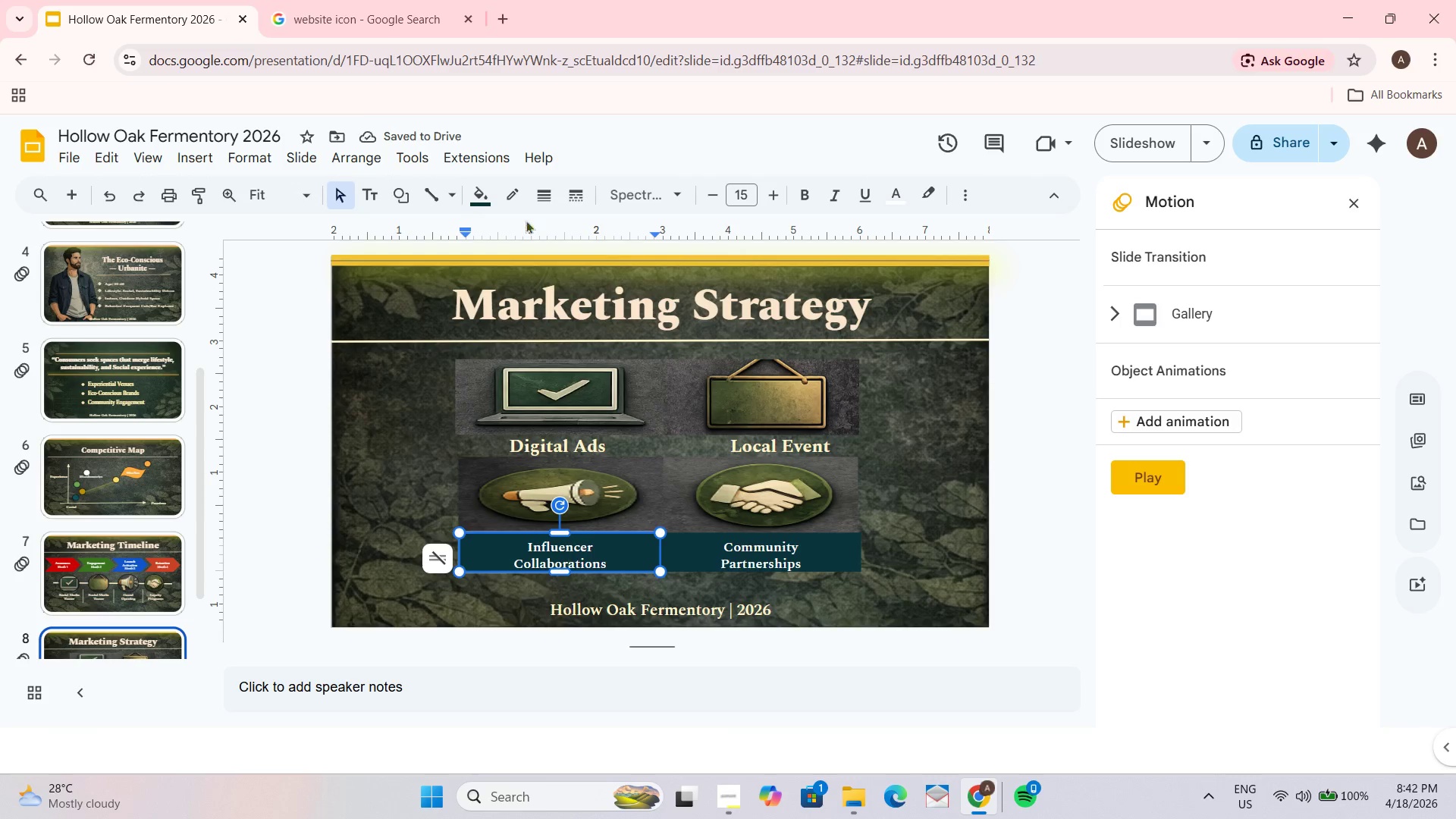 
left_click([485, 196])
 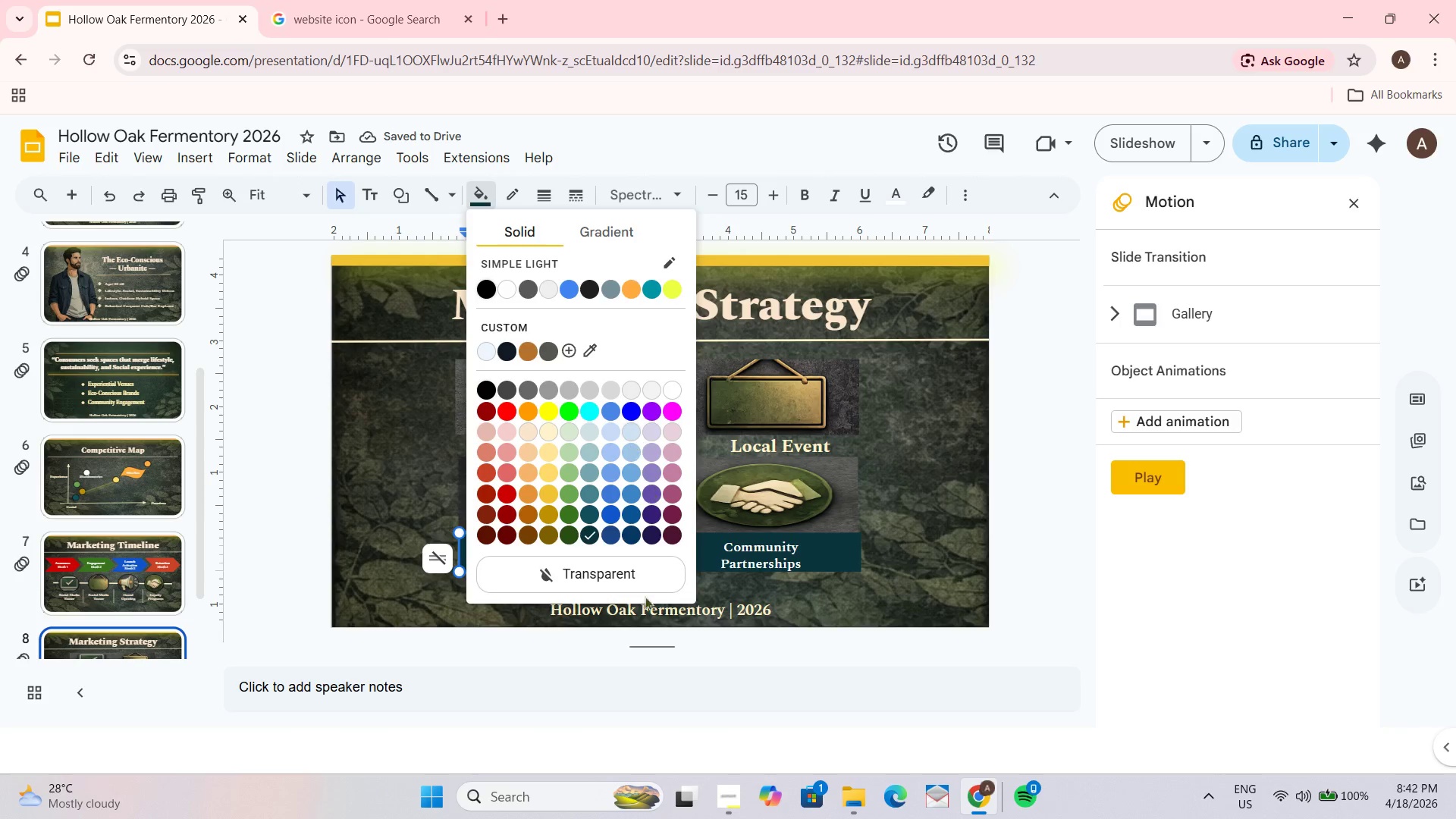 
left_click([616, 581])
 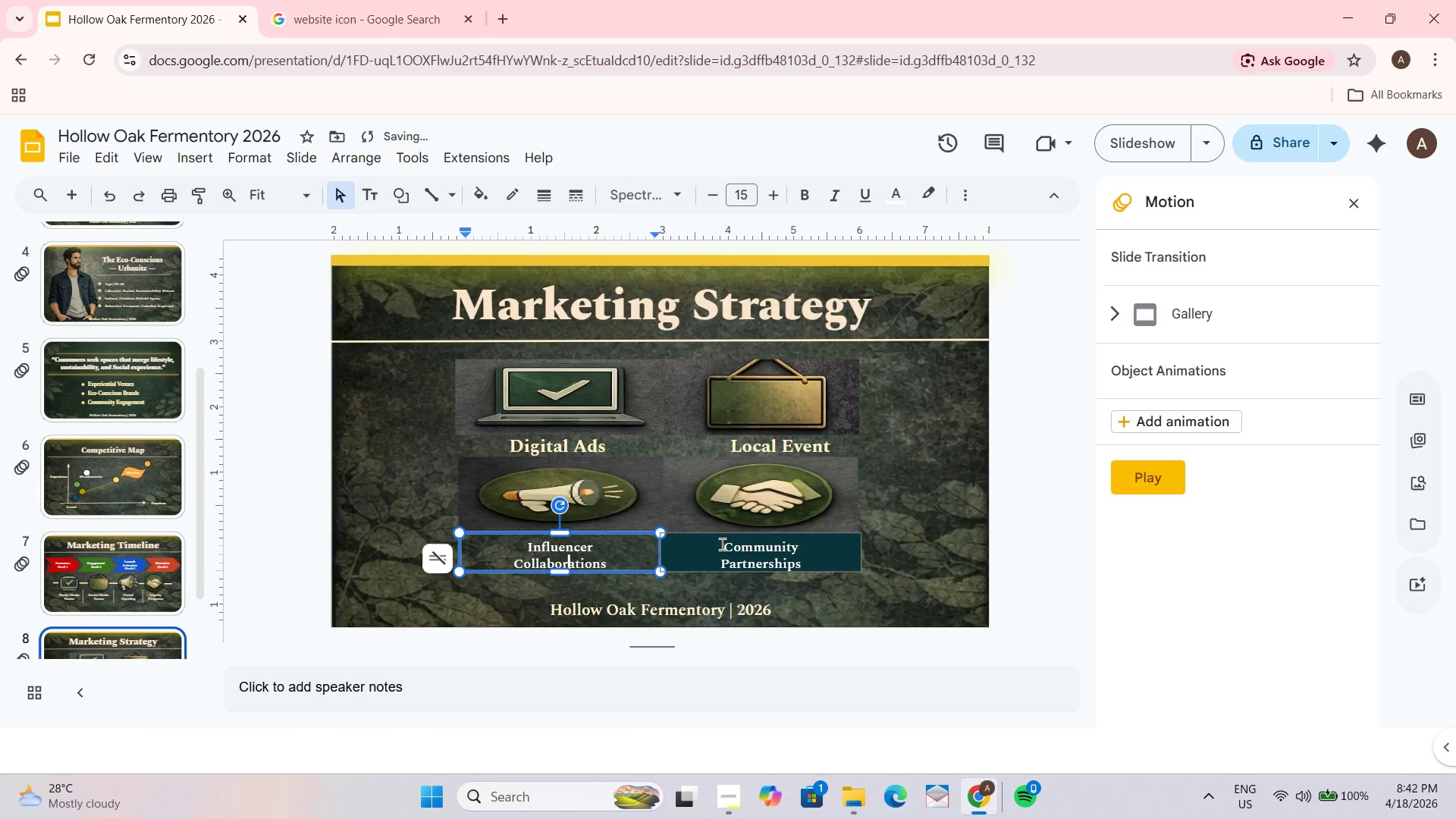 
left_click([705, 548])
 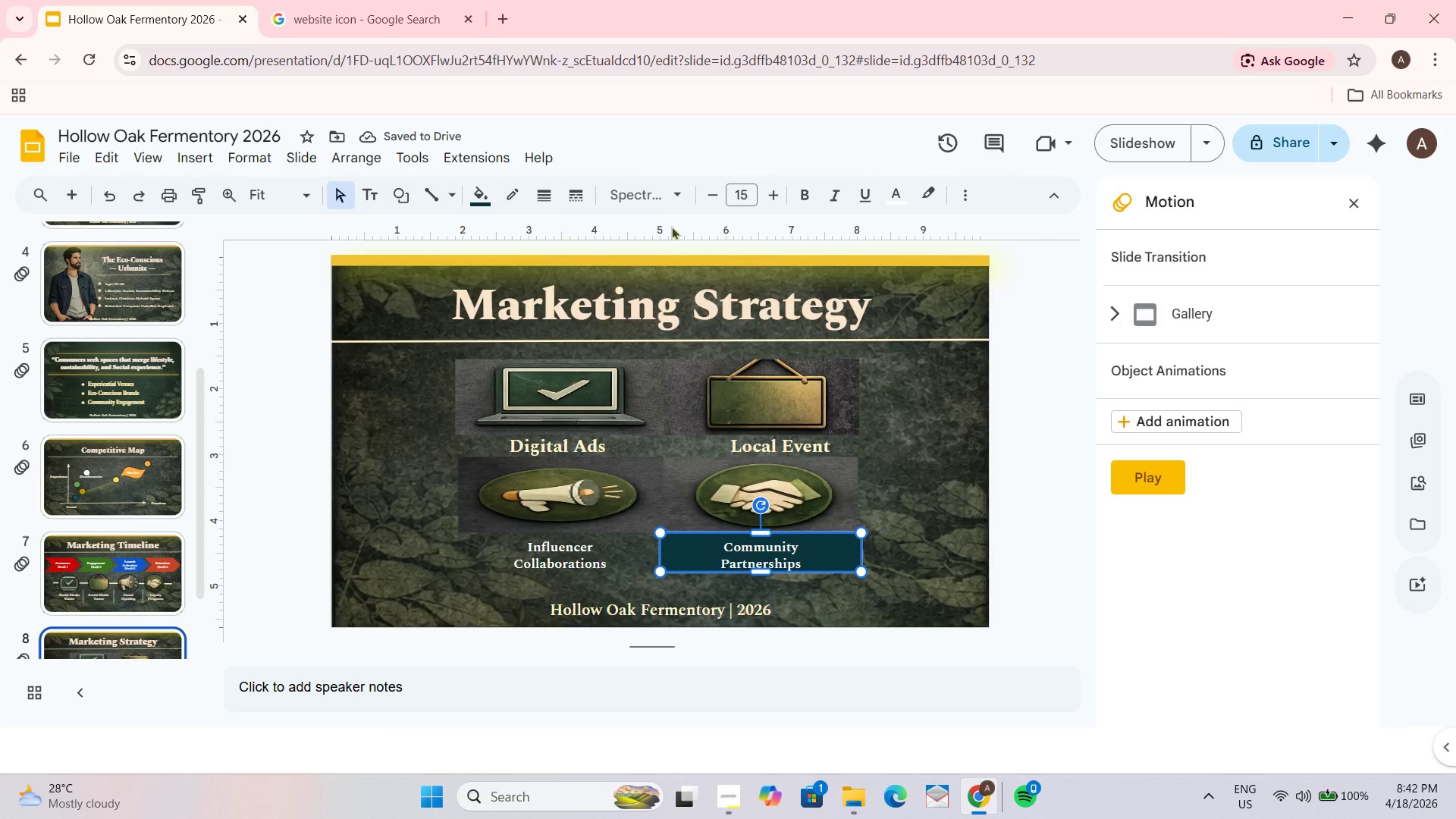 
left_click([708, 563])
 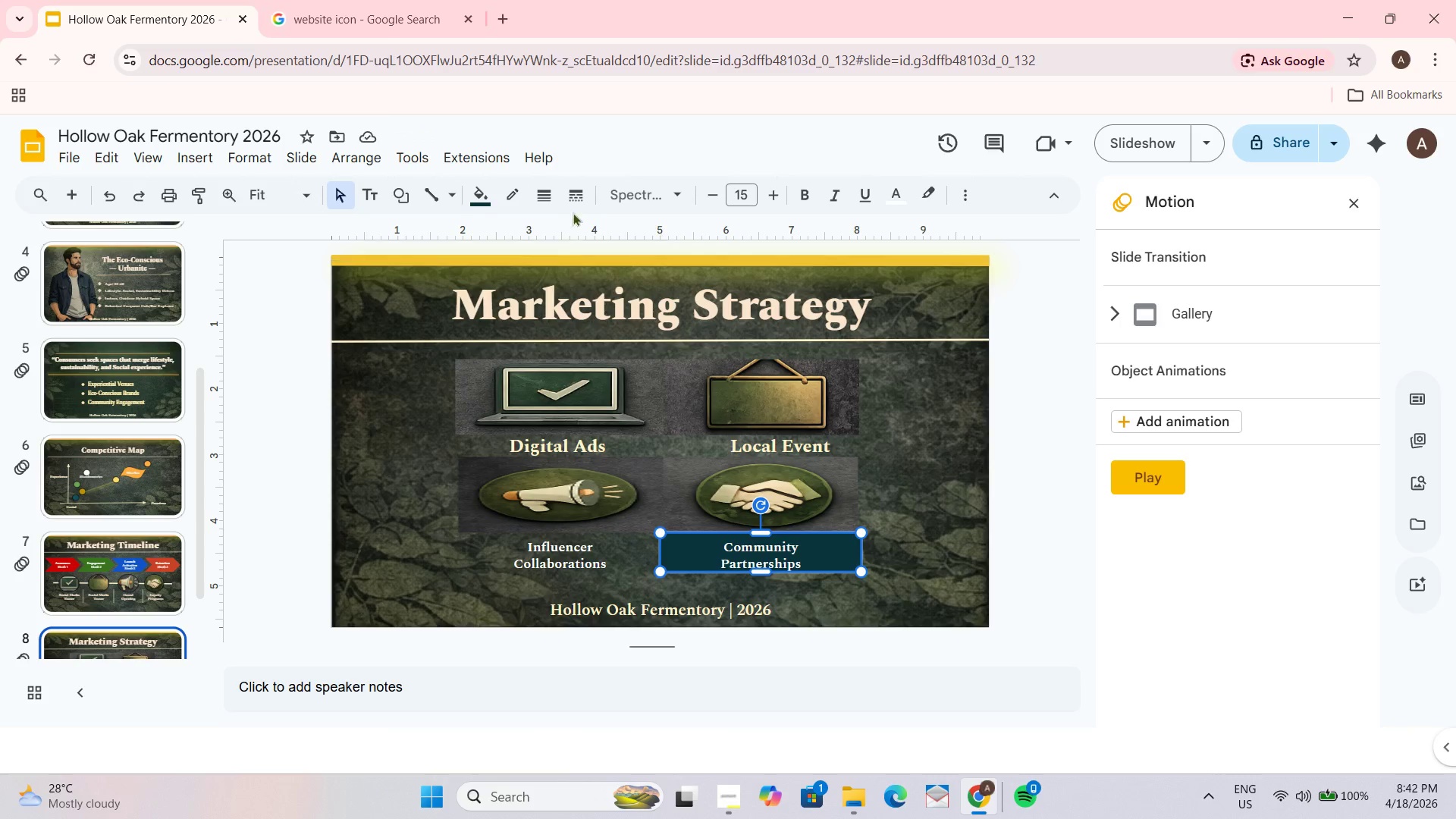 
left_click([480, 189])
 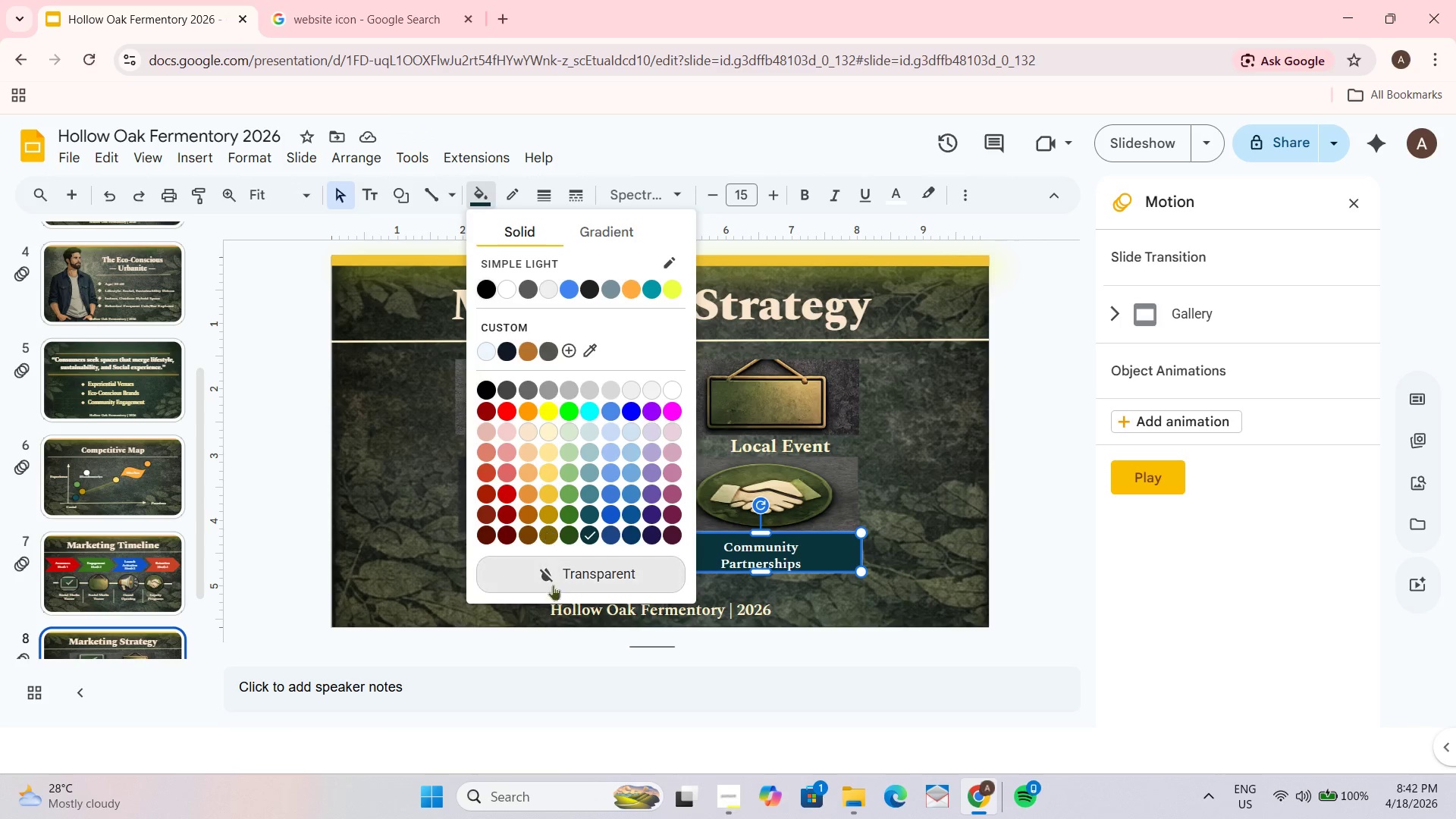 
left_click([563, 566])
 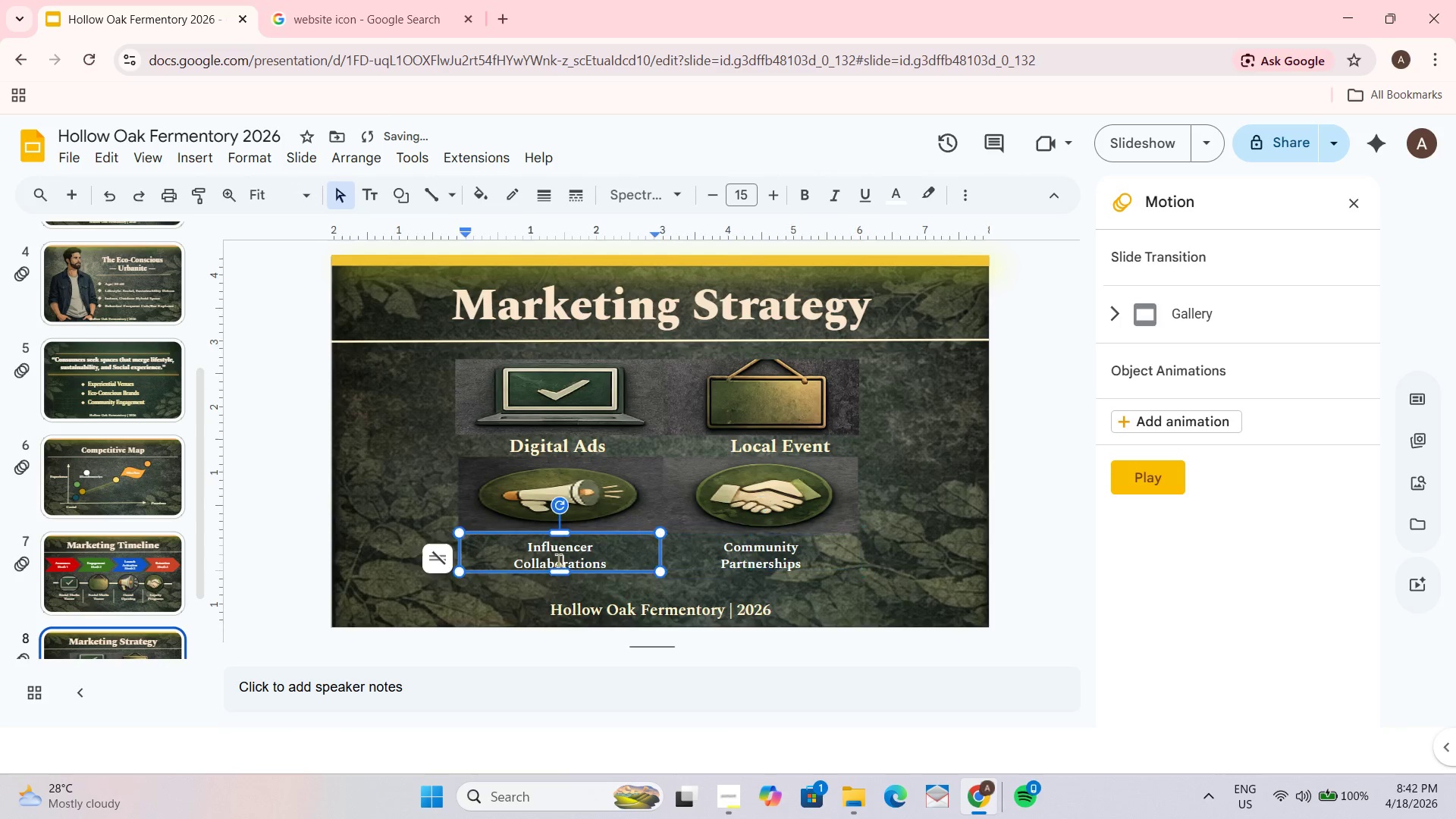 
key(Control+A)
 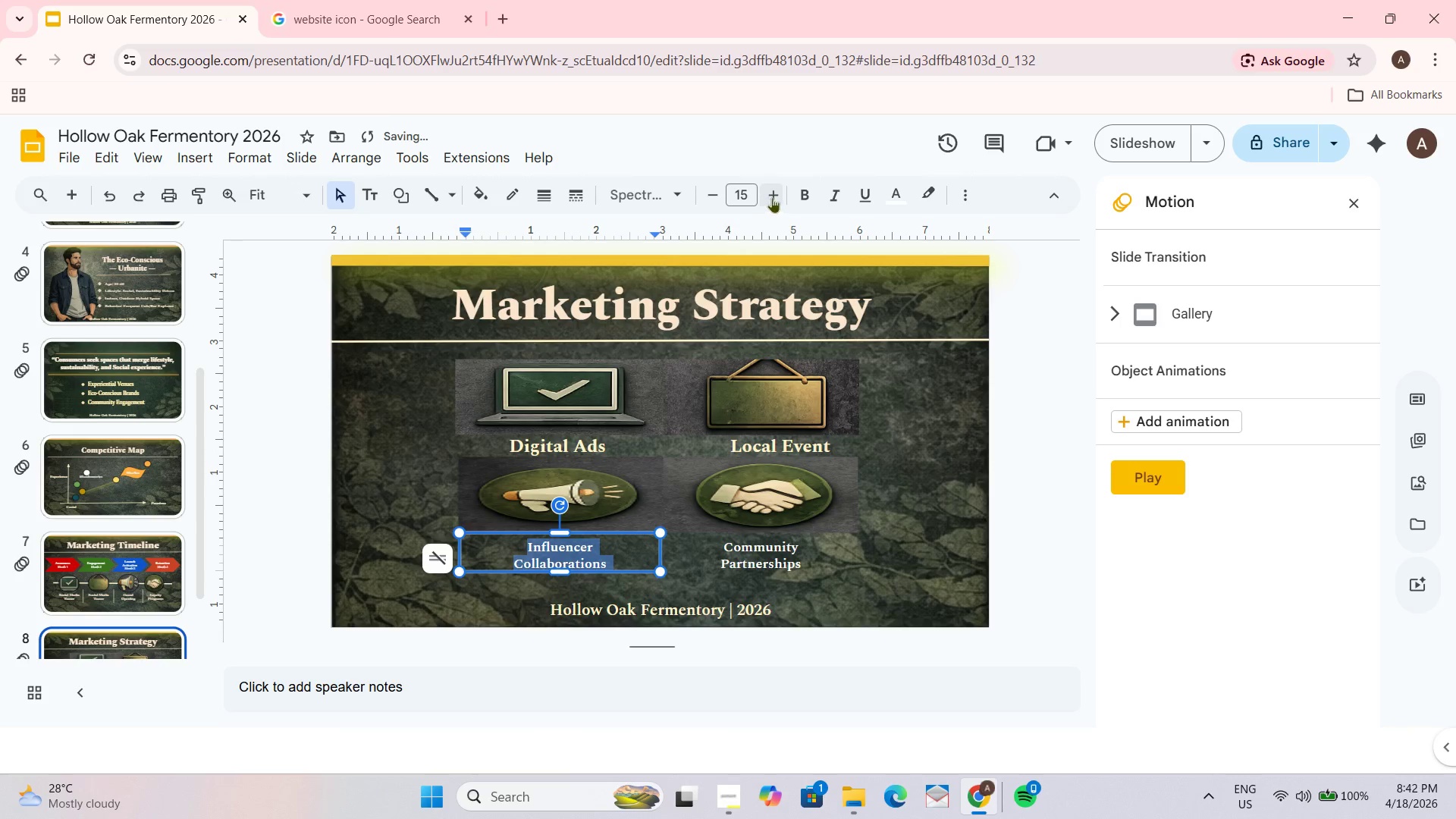 
double_click([772, 196])
 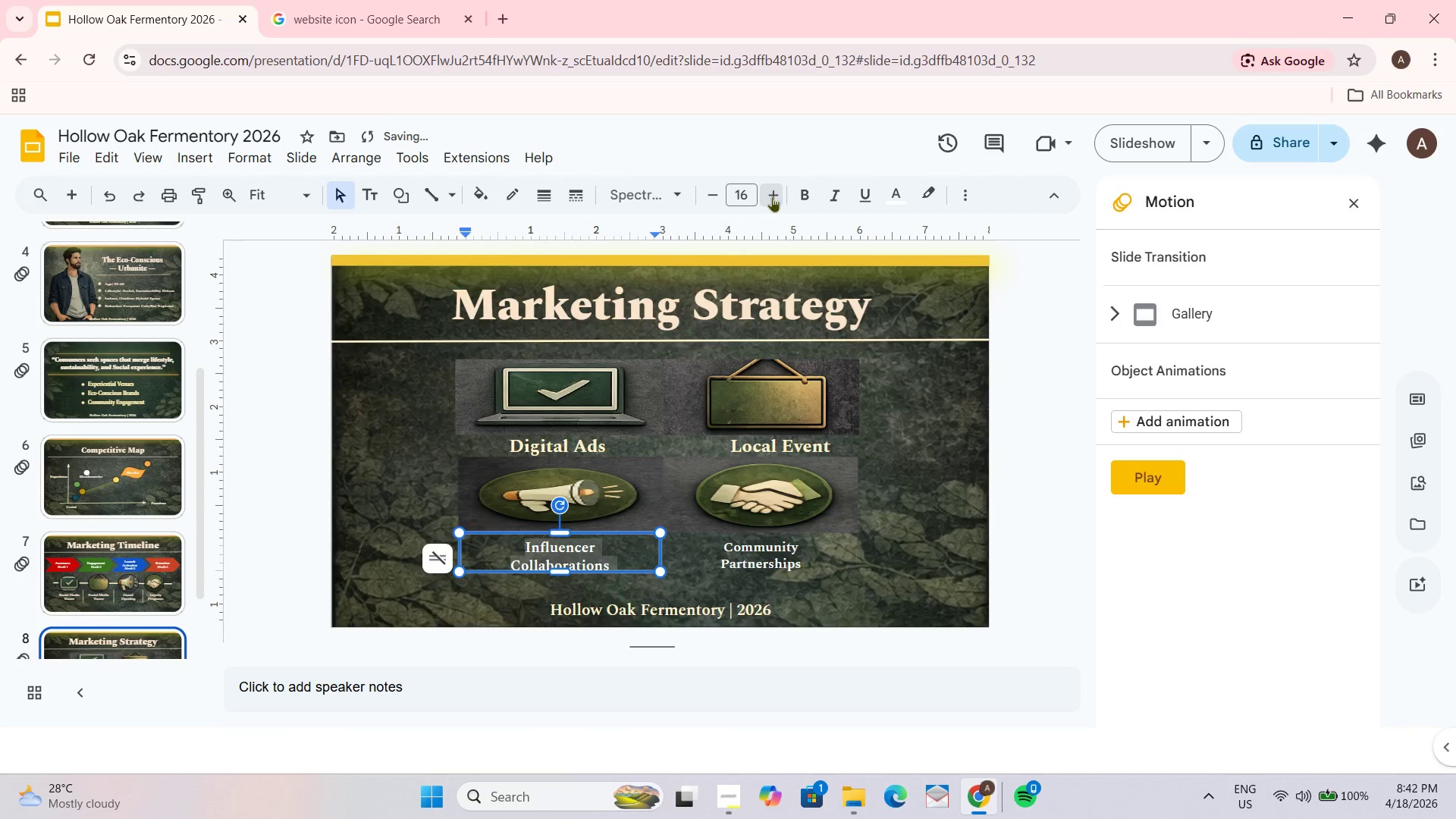 
triple_click([772, 196])
 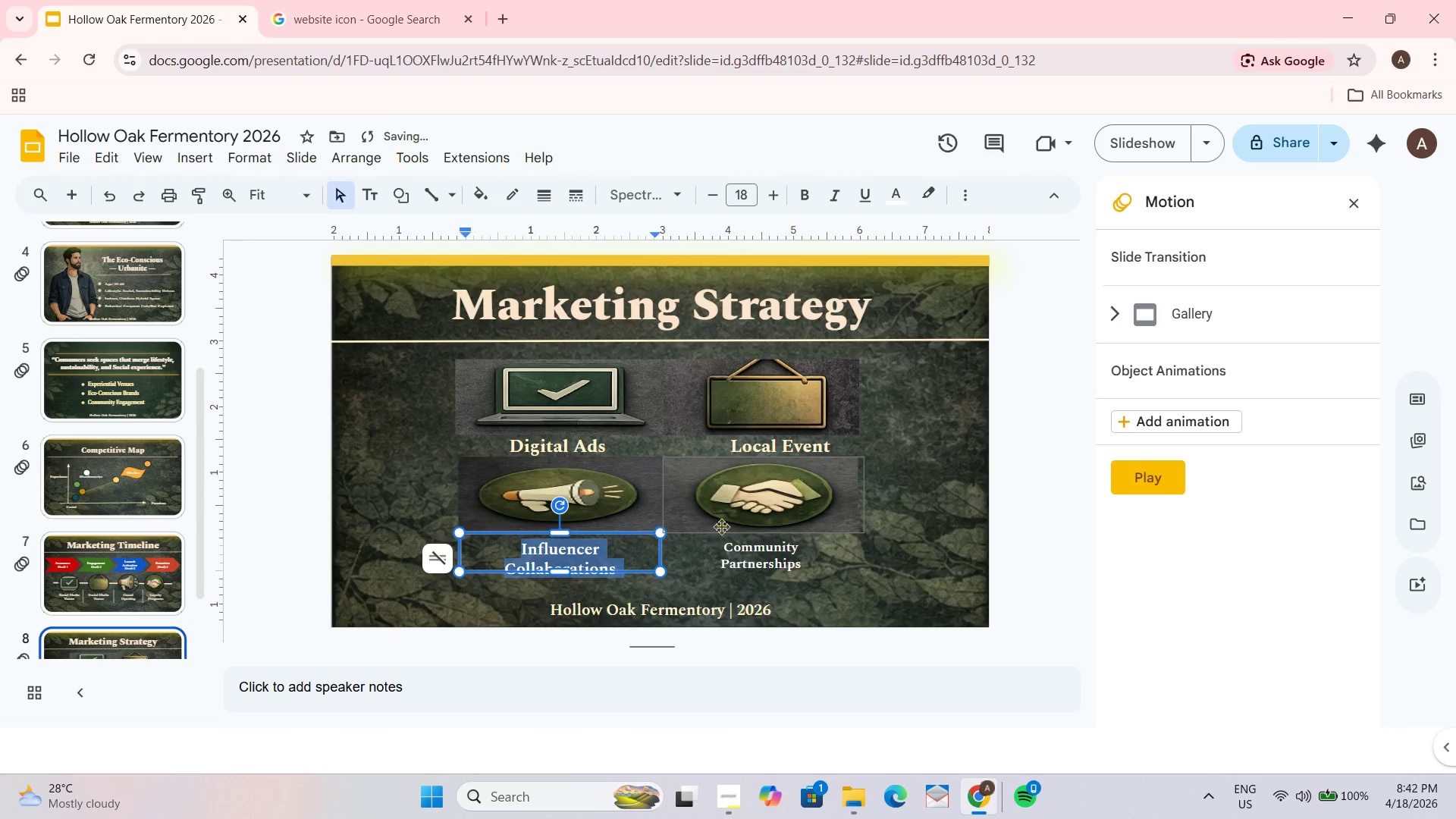 
left_click([750, 557])
 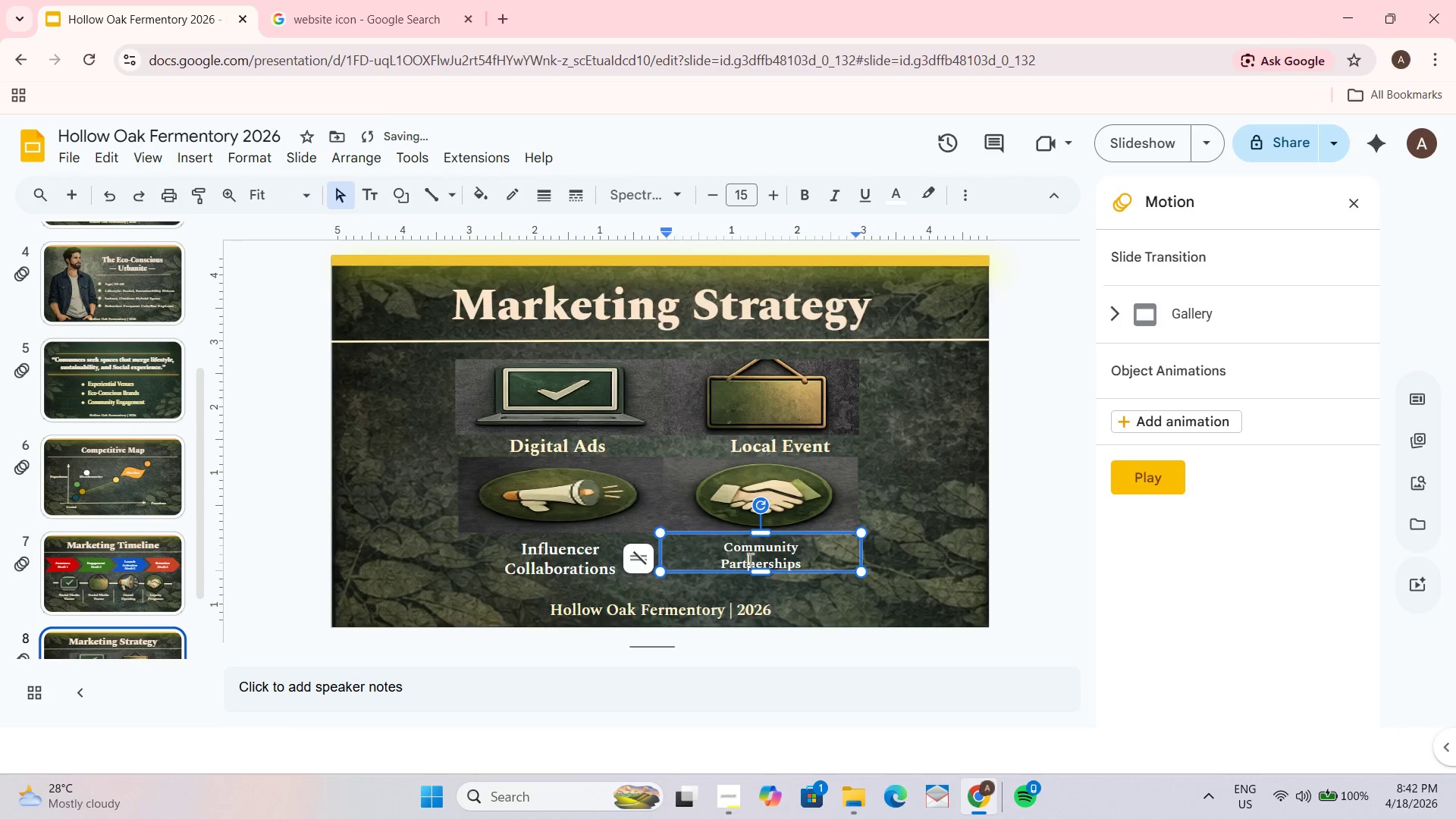 
key(Control+A)
 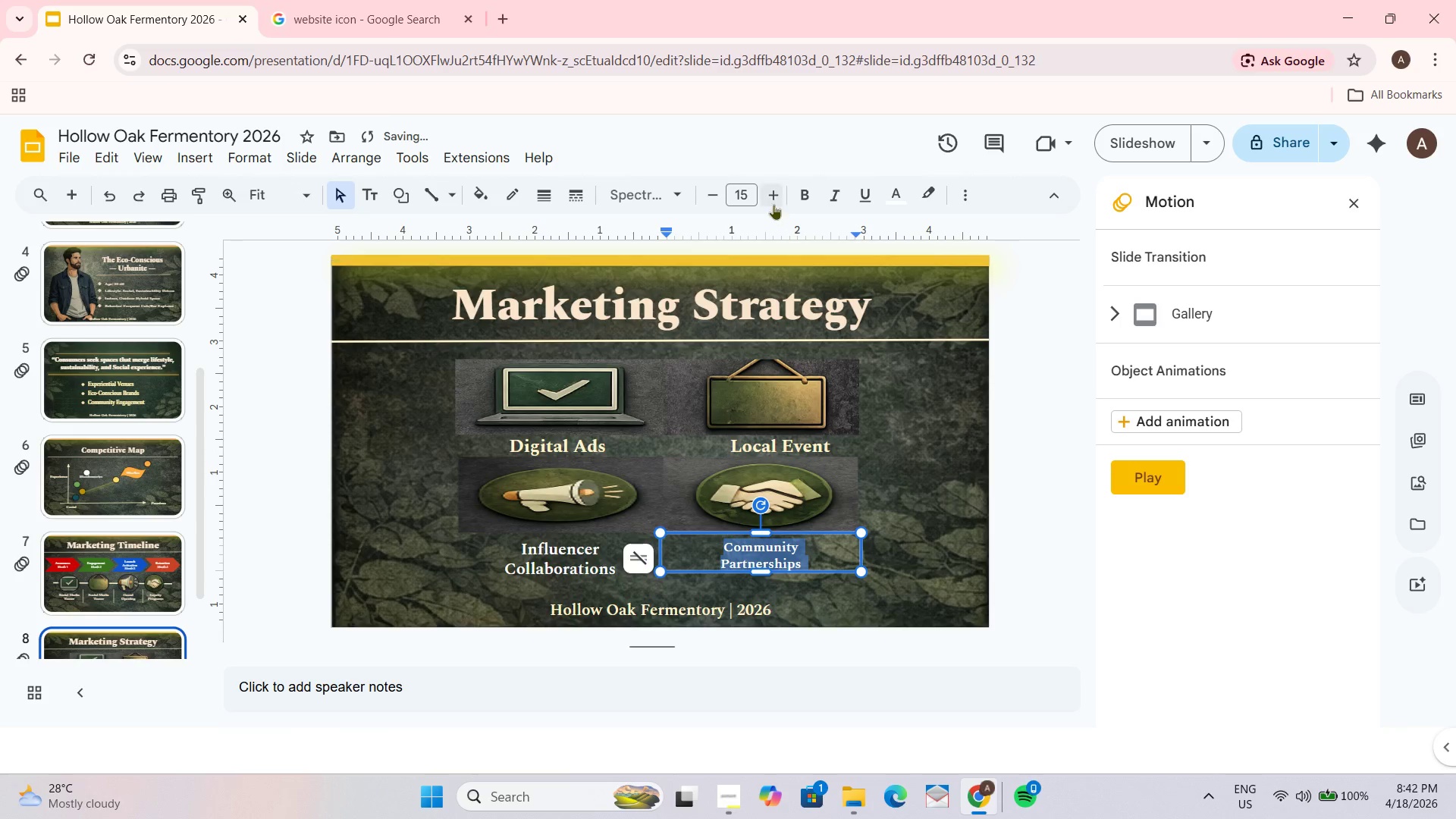 
double_click([774, 192])
 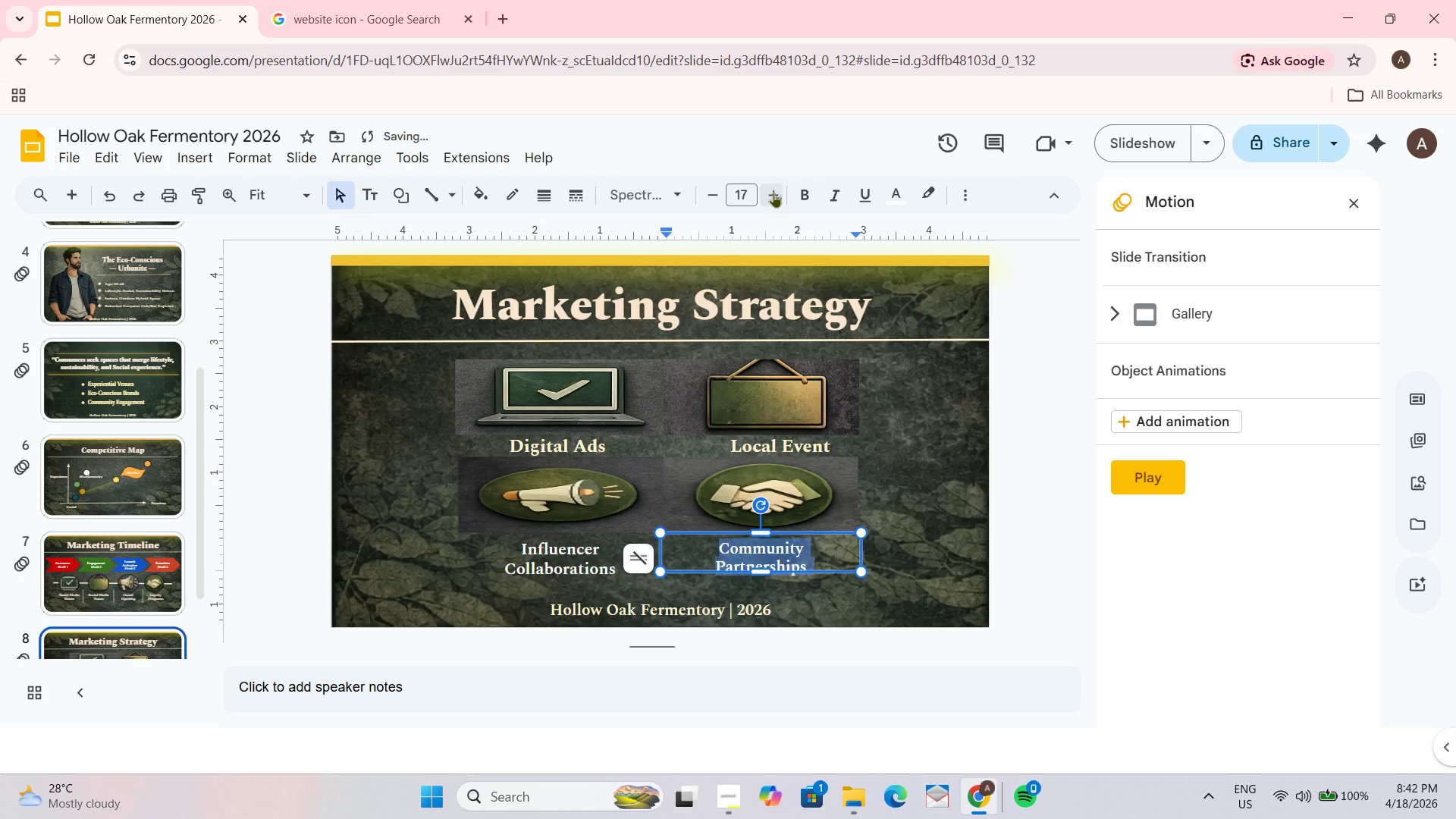 
triple_click([774, 192])
 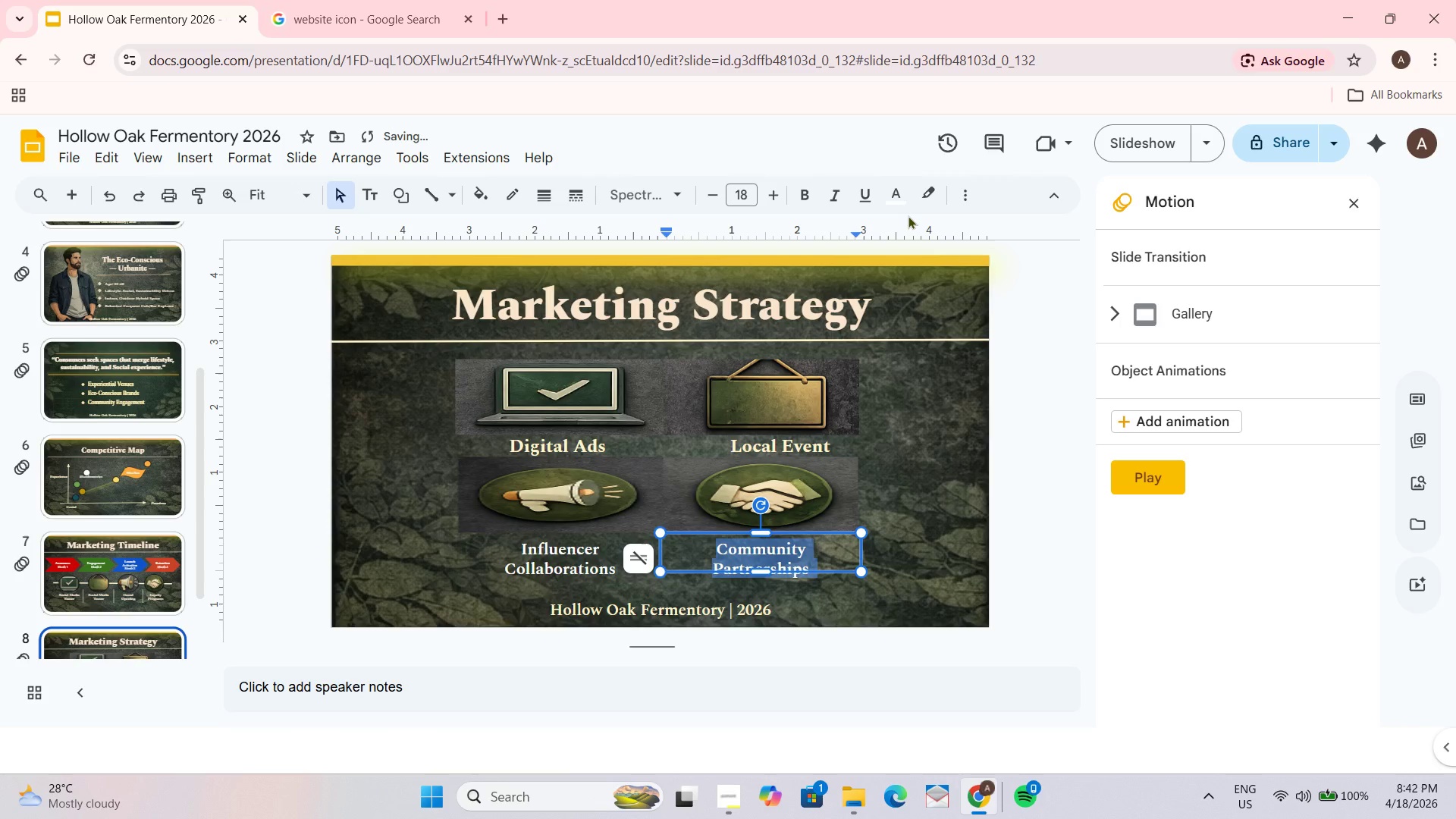 
left_click([886, 194])
 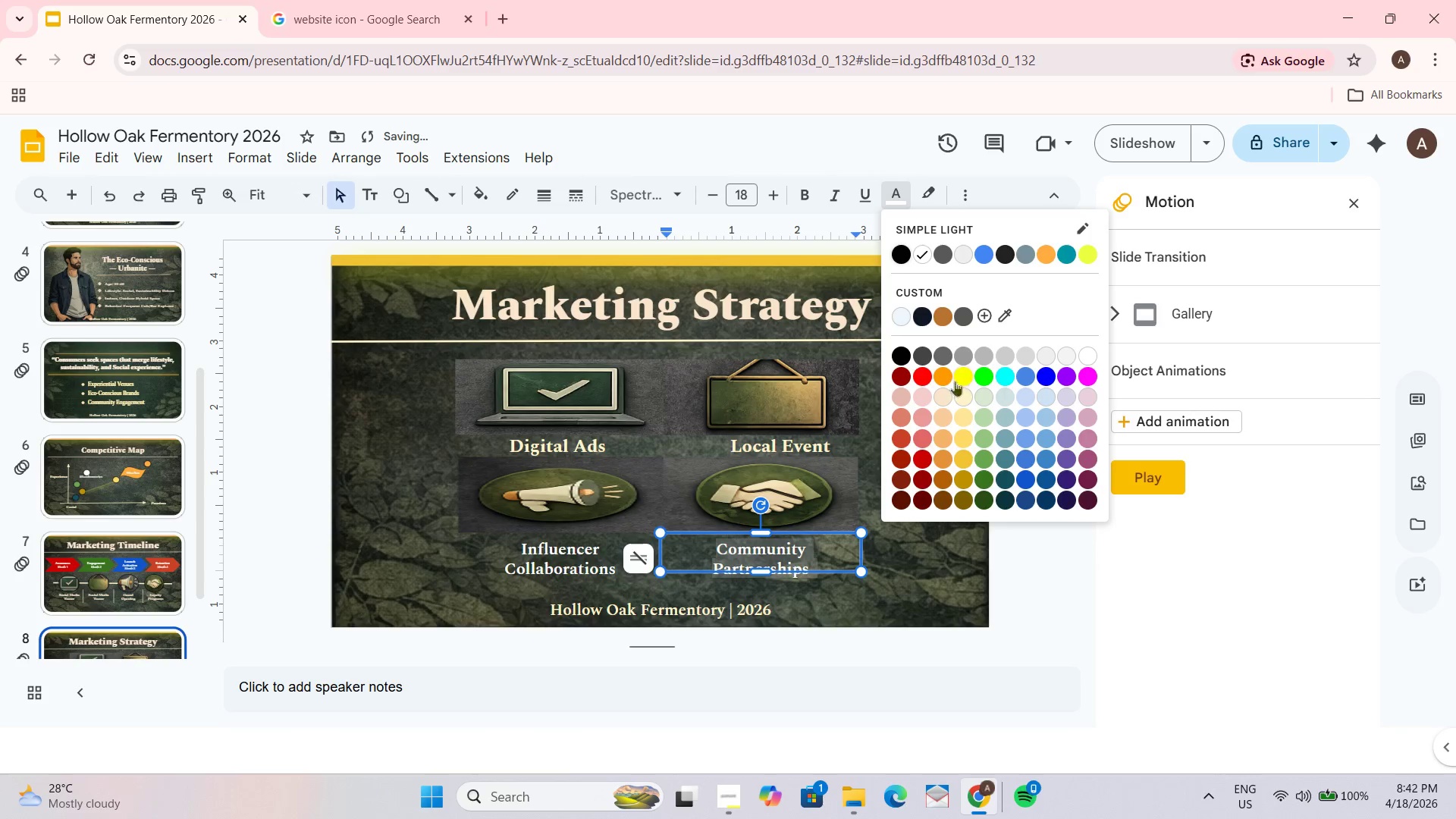 
left_click([963, 393])
 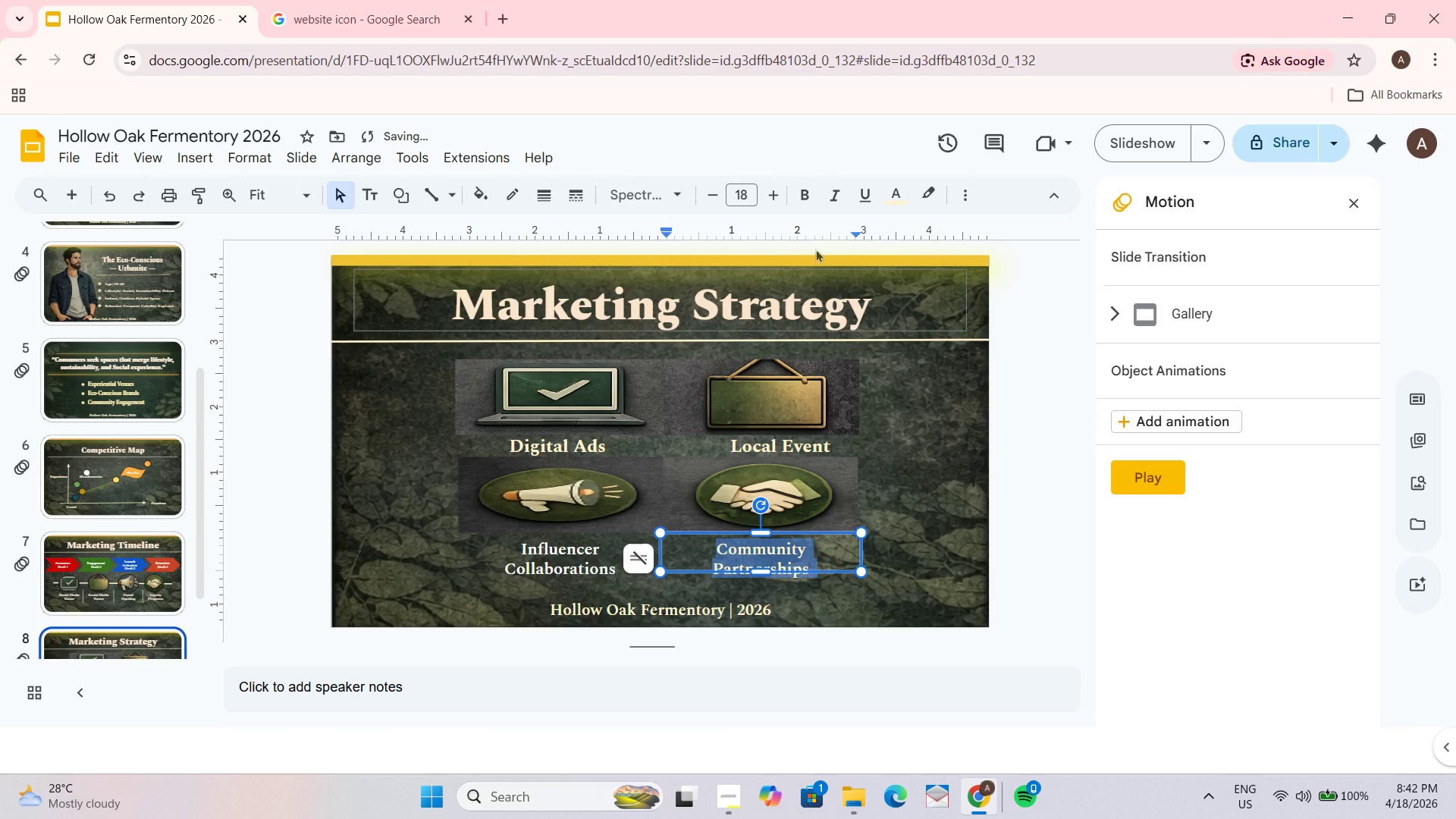 
left_click([908, 190])
 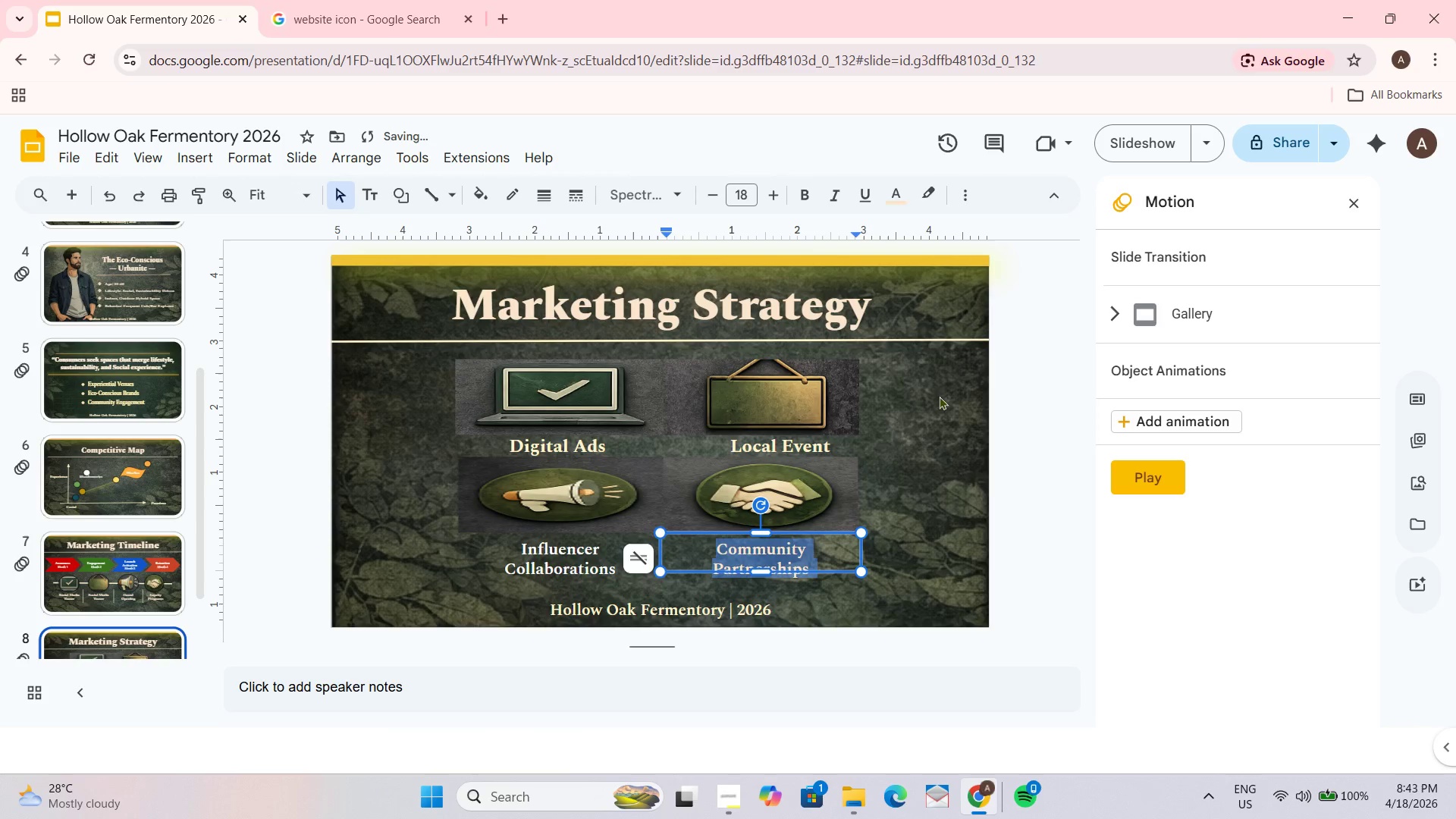 
double_click([941, 482])
 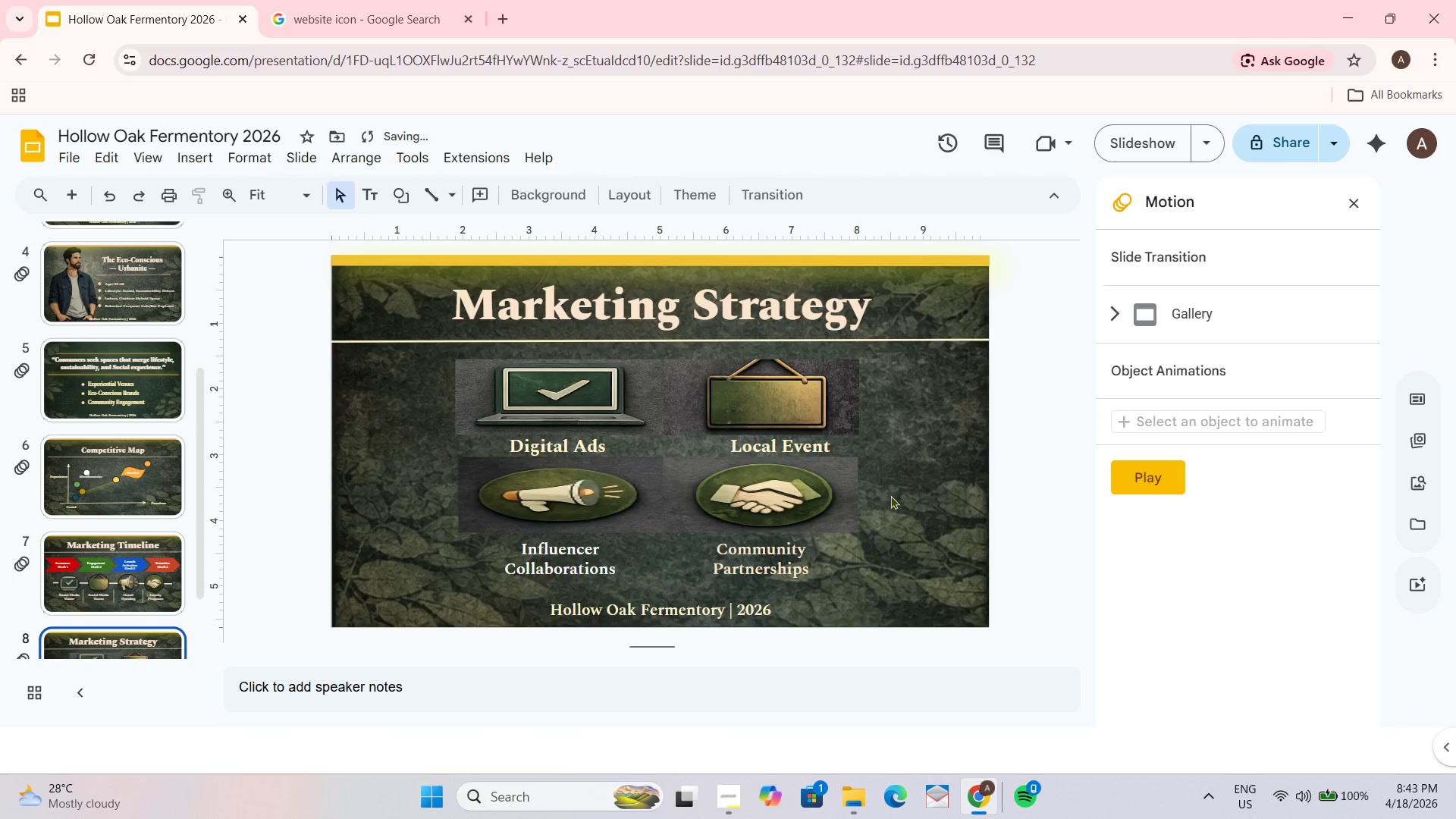 
left_click([789, 557])
 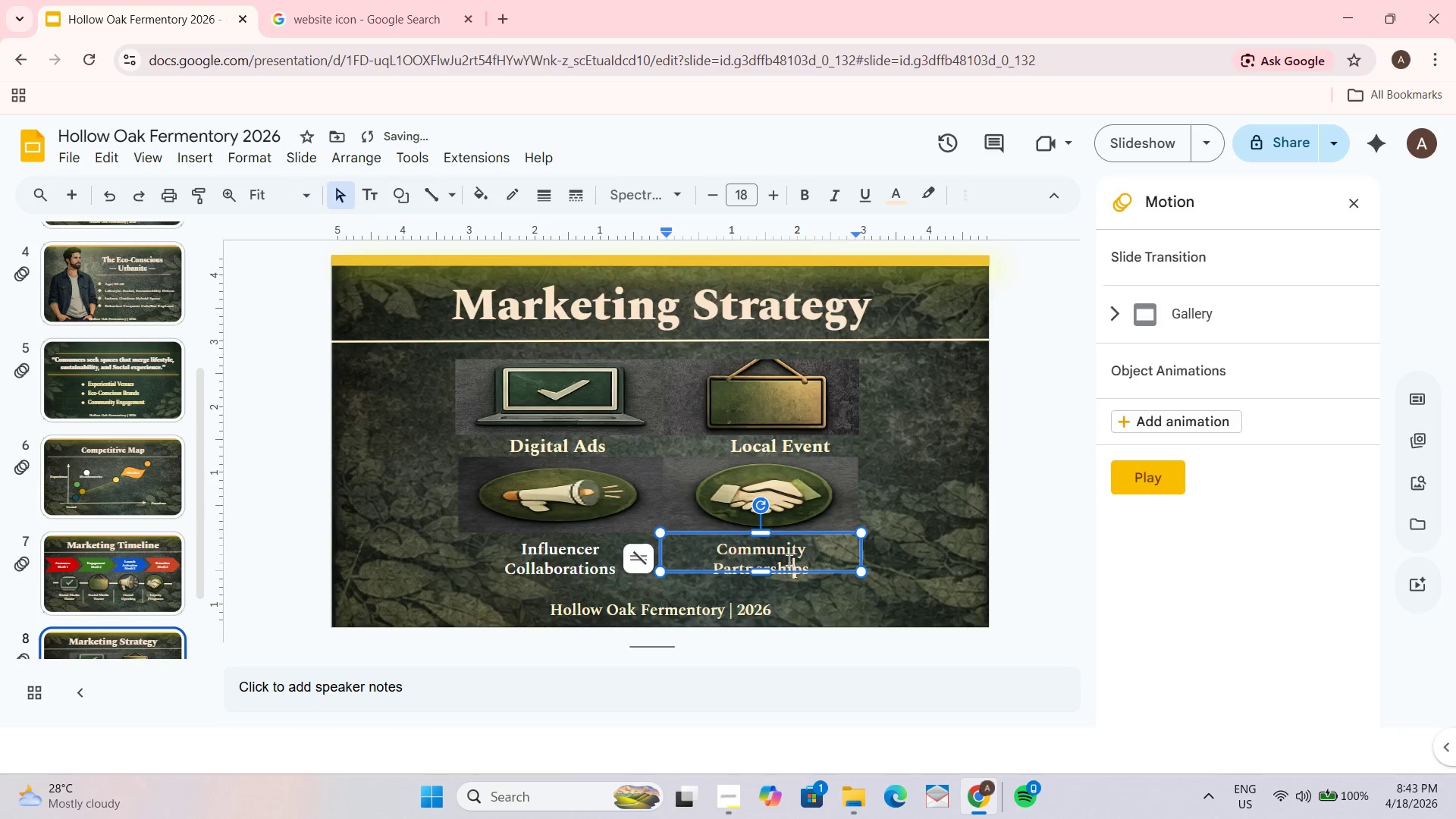 
key(Control+ControlLeft)
 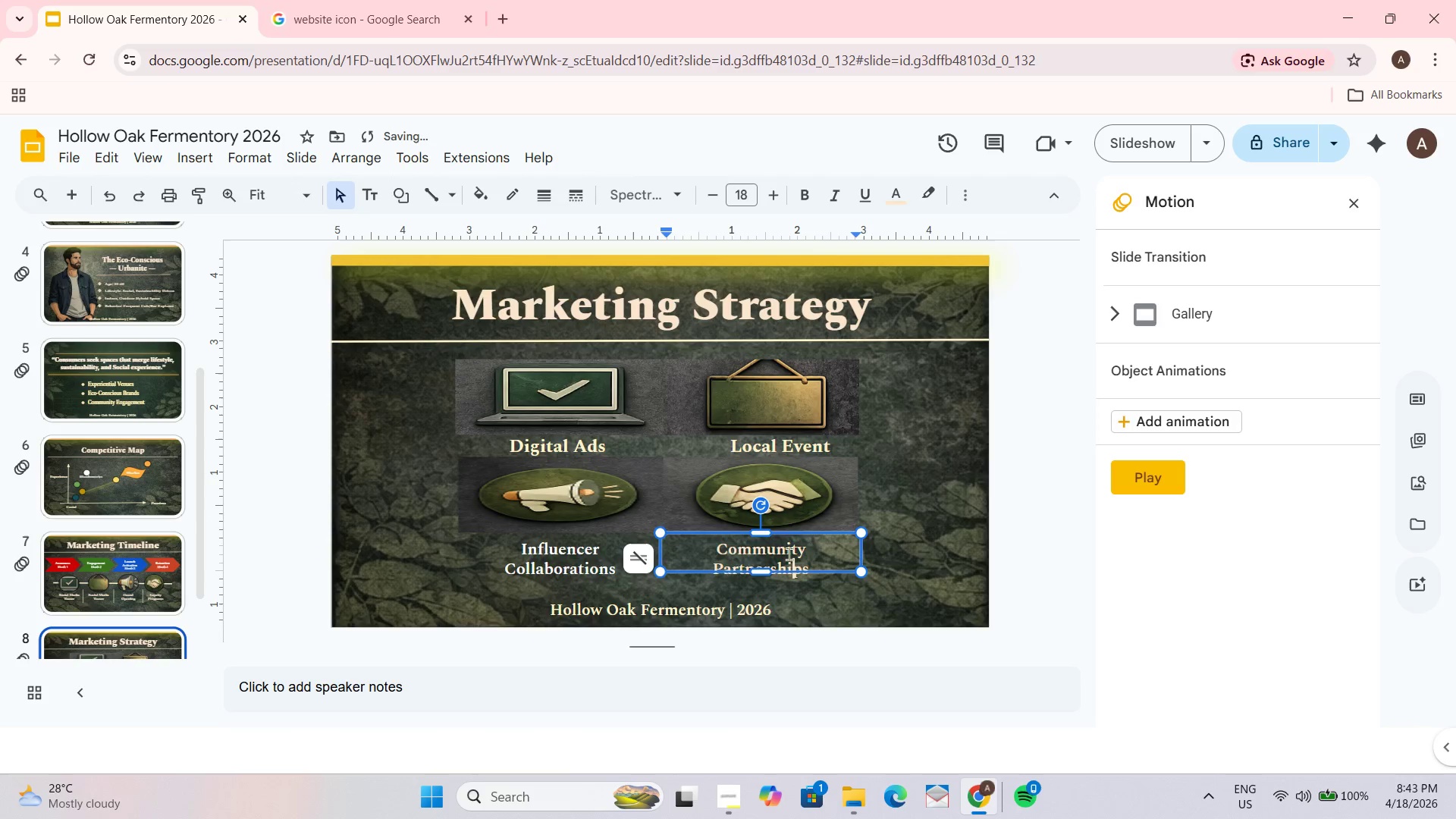 
key(Control+A)
 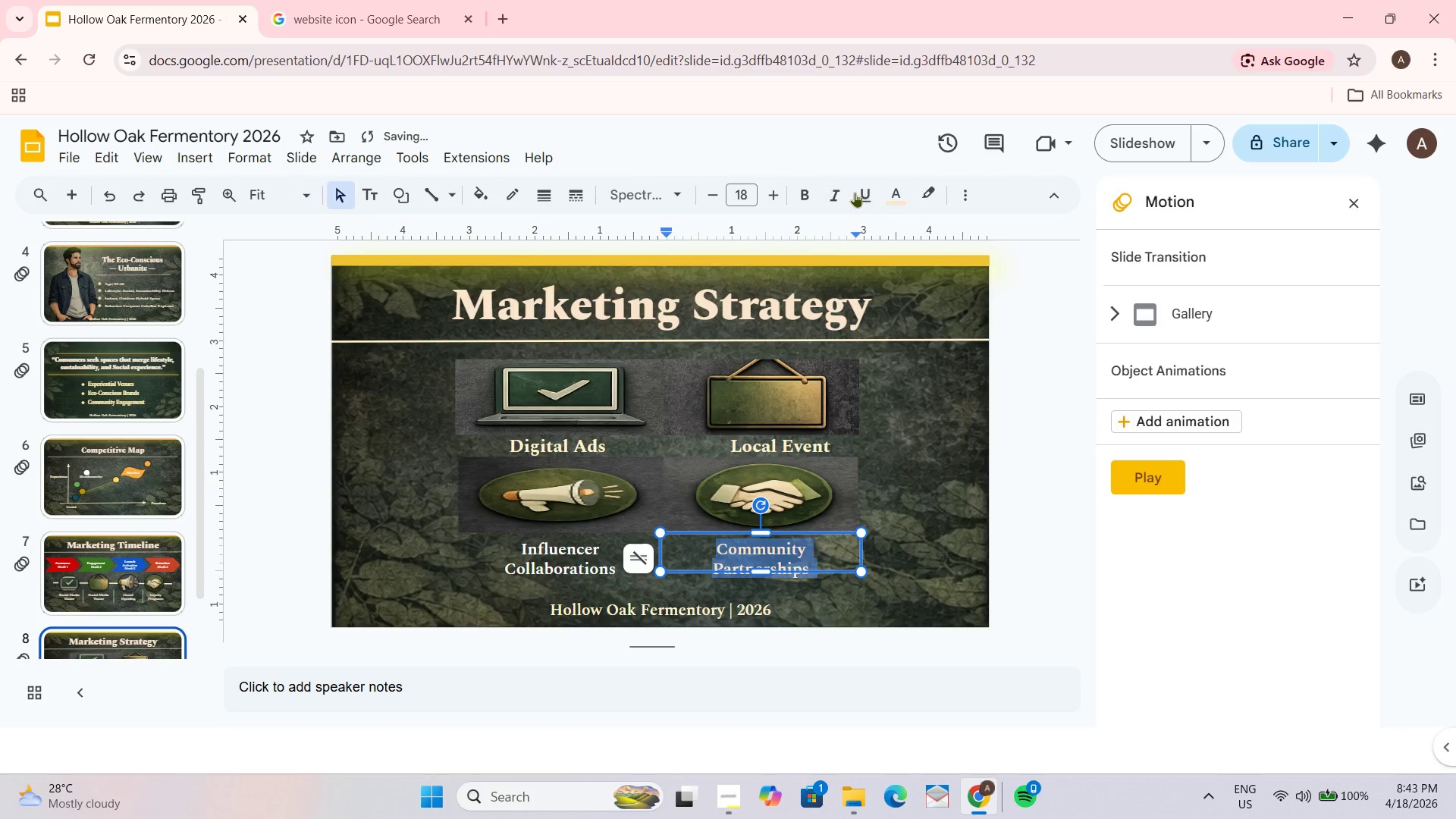 
left_click([899, 185])
 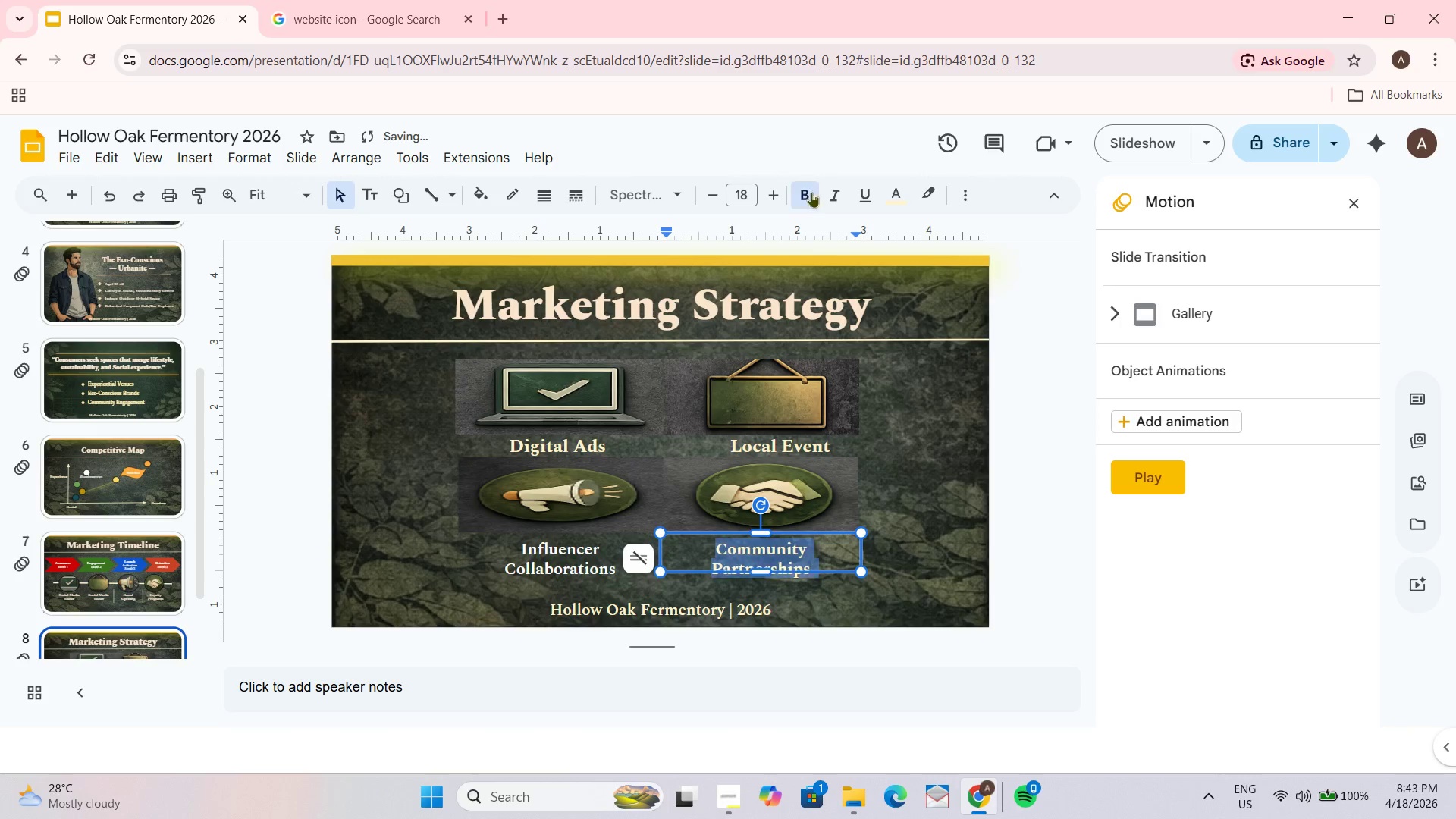 
left_click([553, 575])
 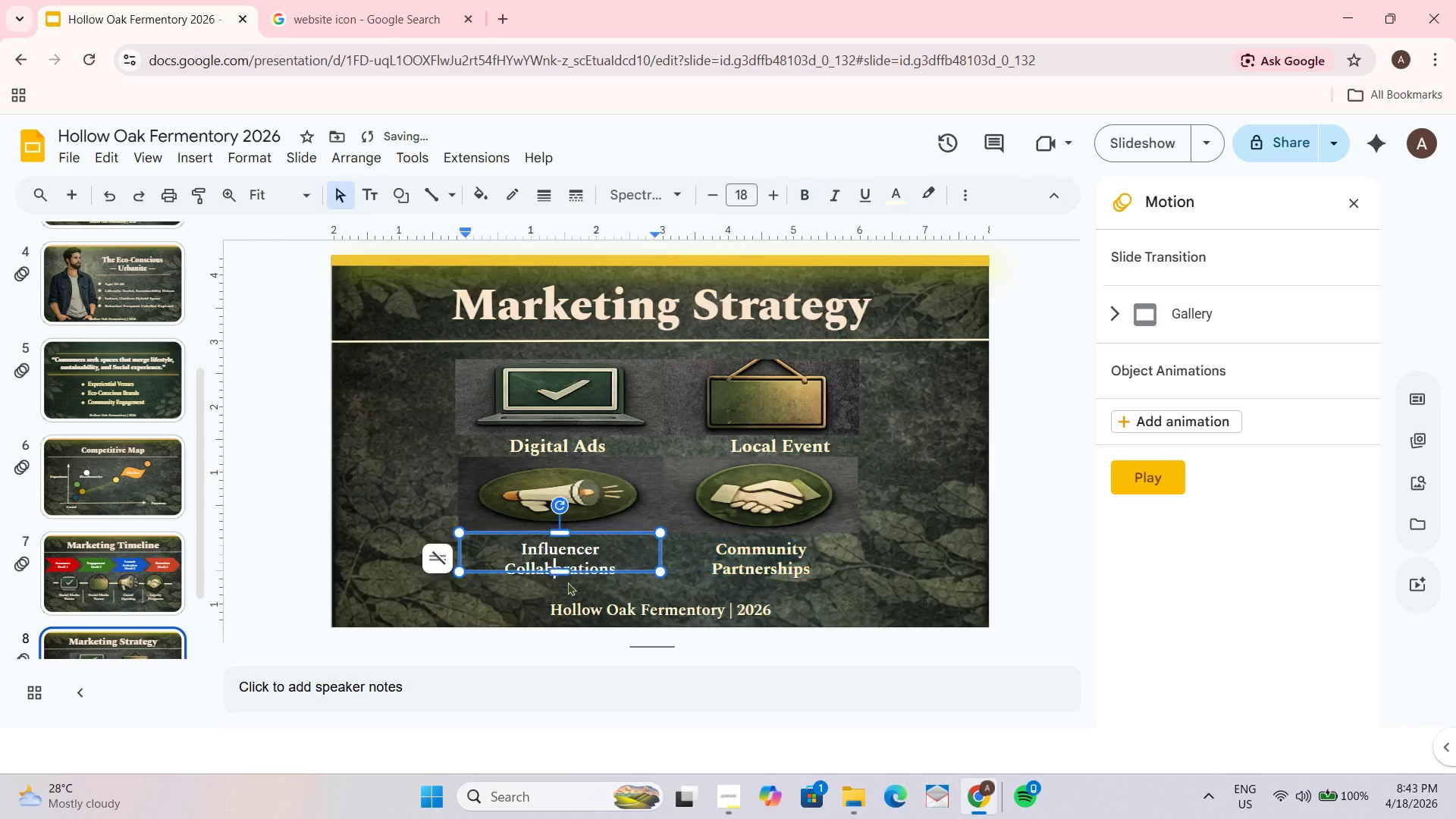 
key(Control+ControlLeft)
 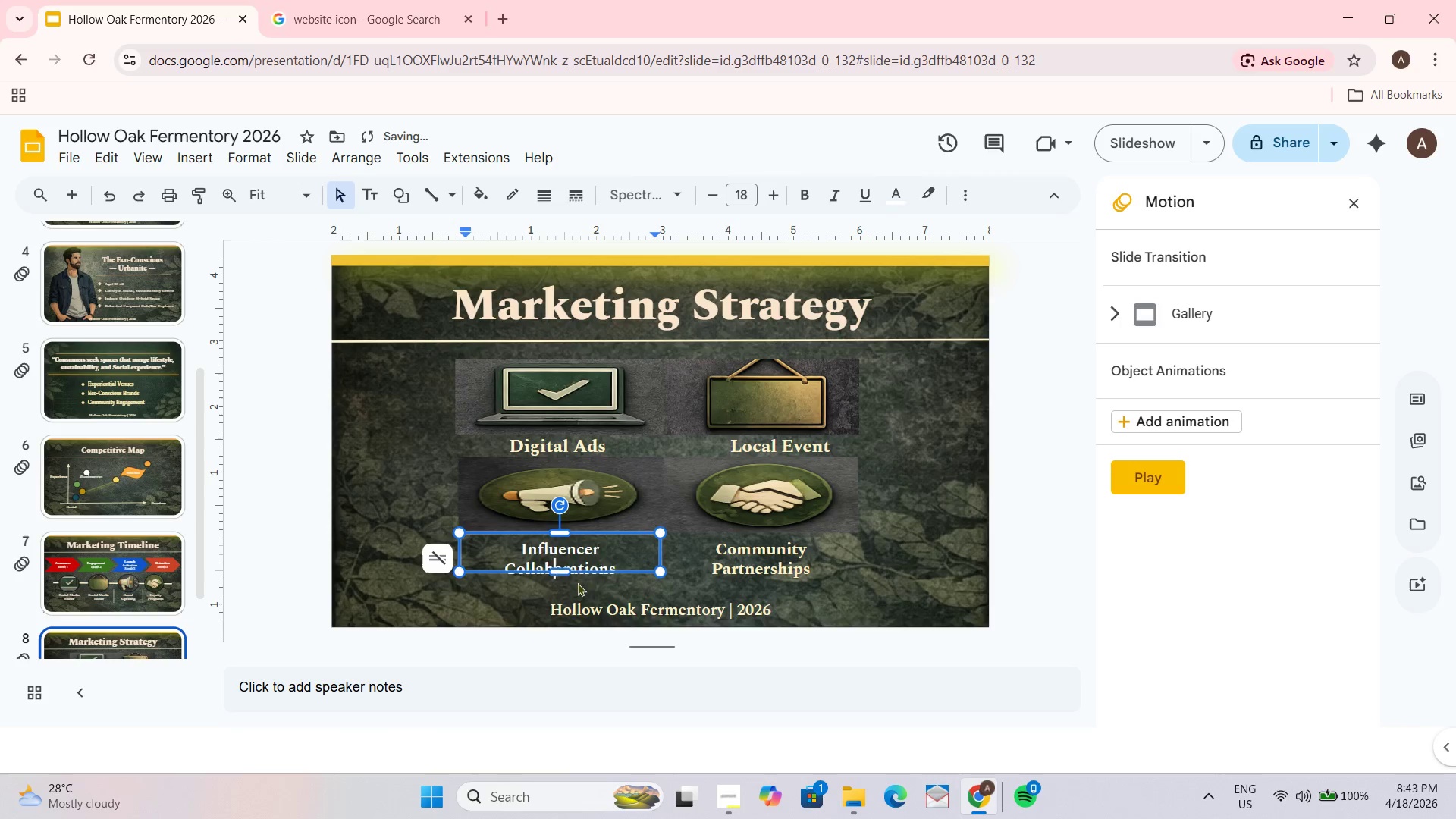 
key(Control+A)
 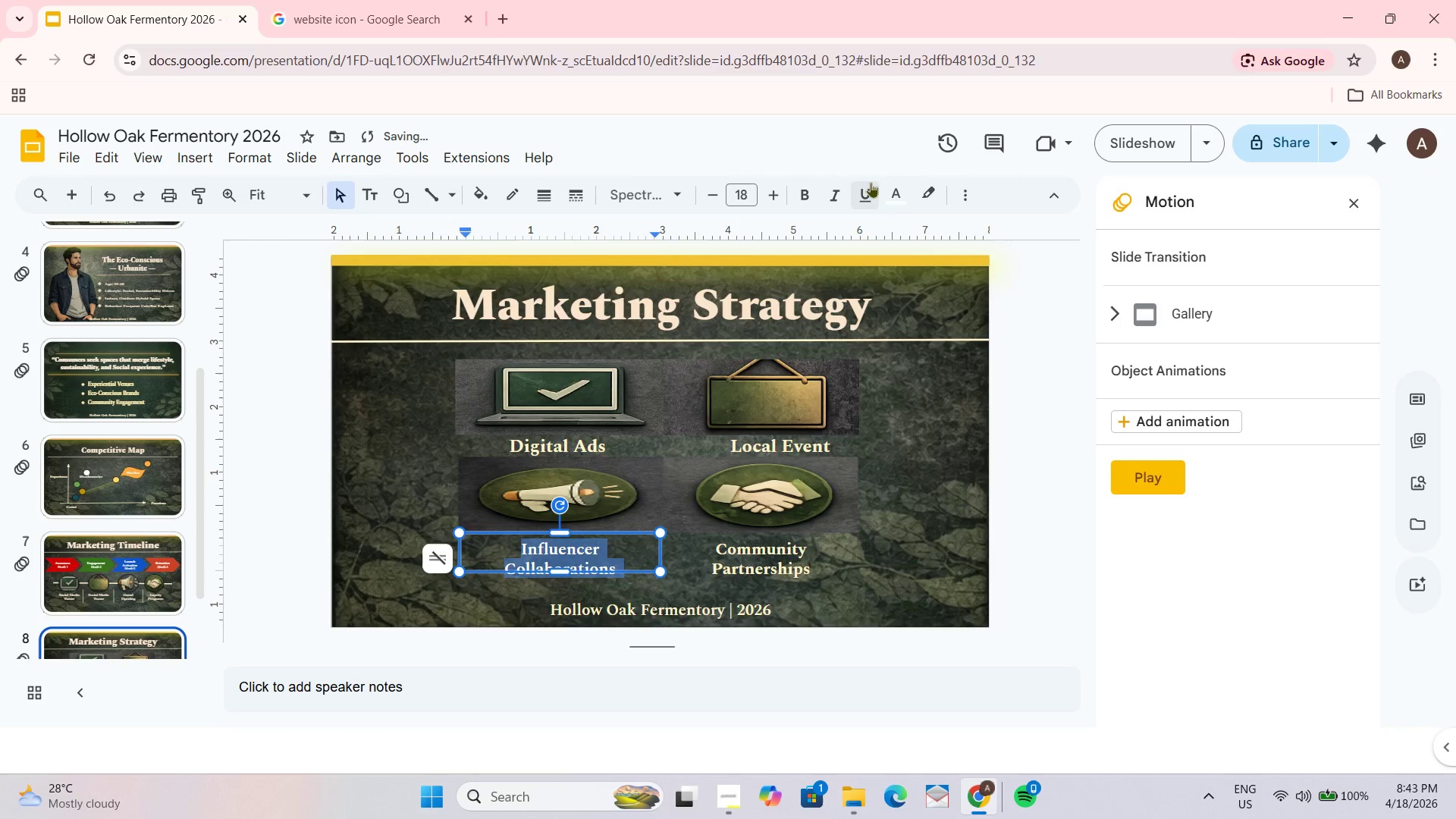 
left_click([897, 186])
 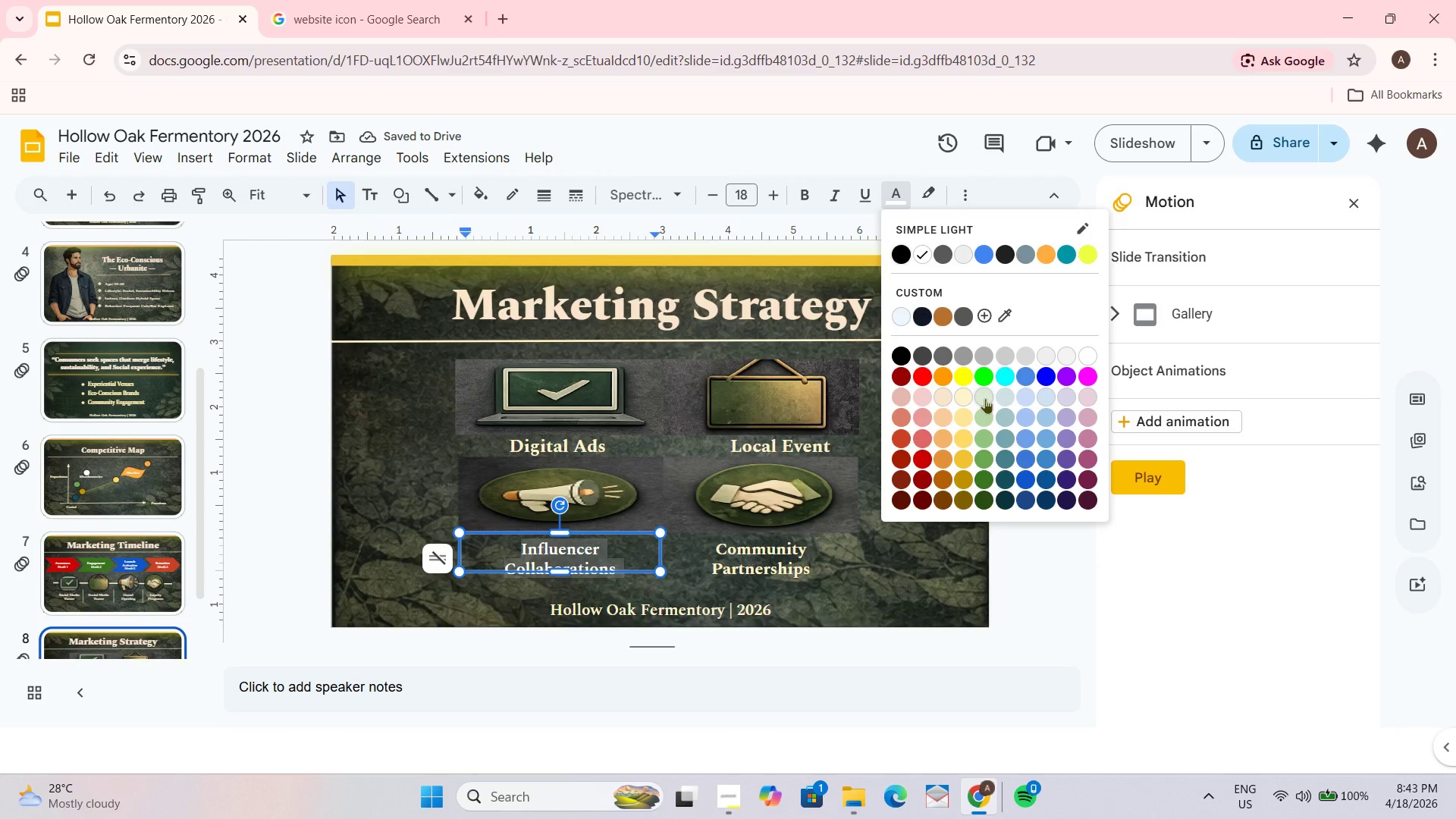 
left_click([964, 394])
 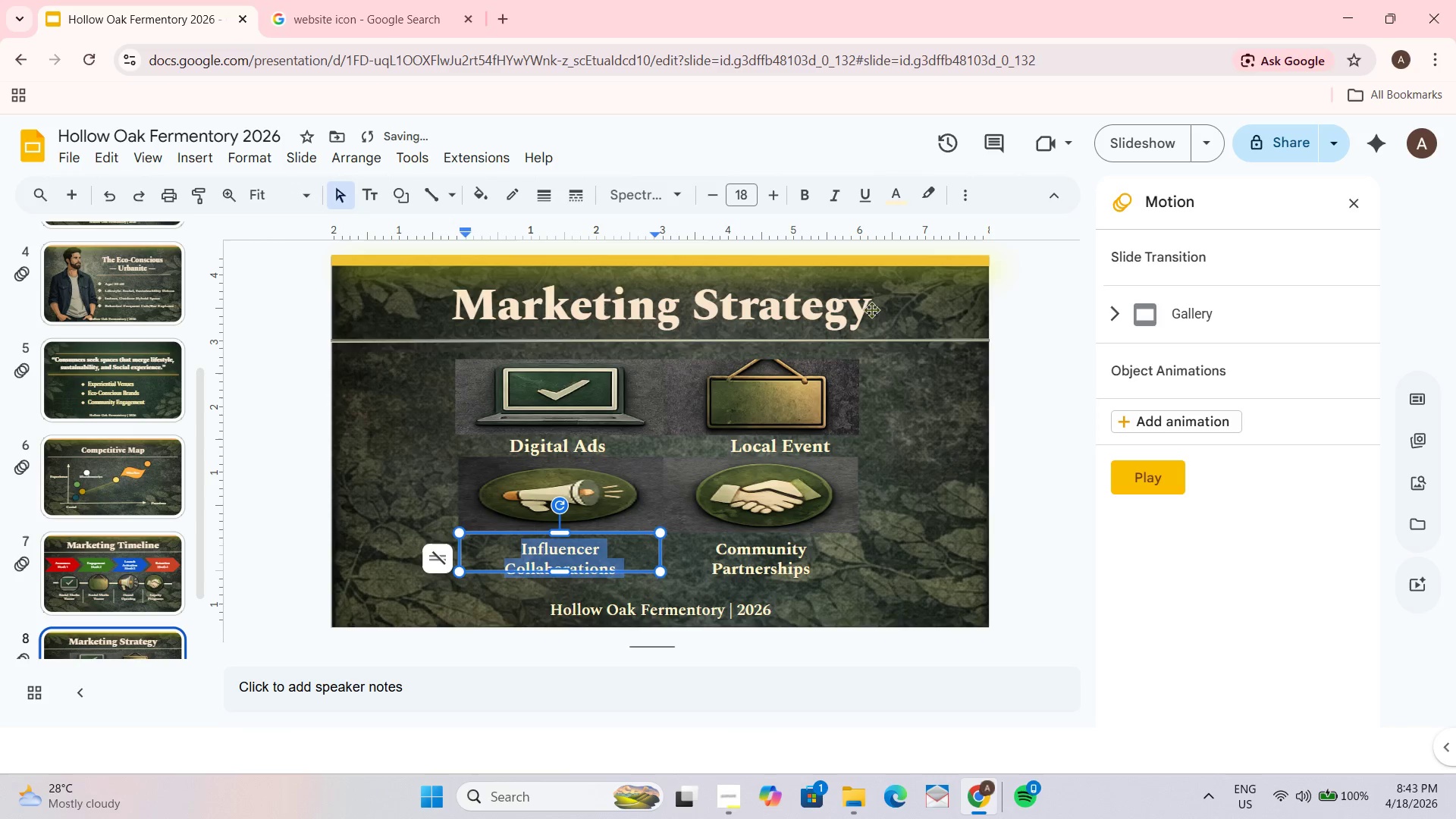 
left_click([949, 447])
 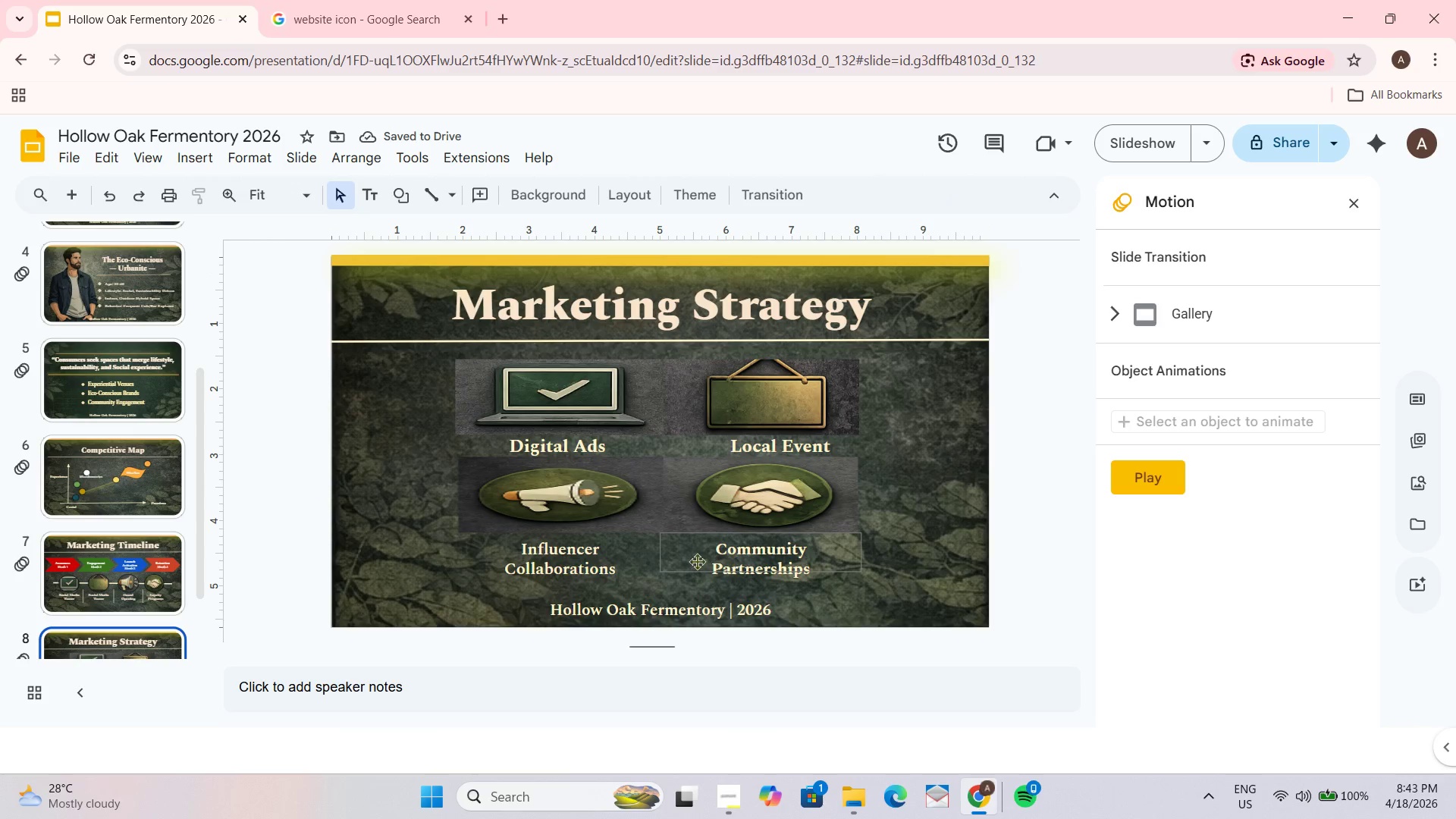 
left_click([708, 557])
 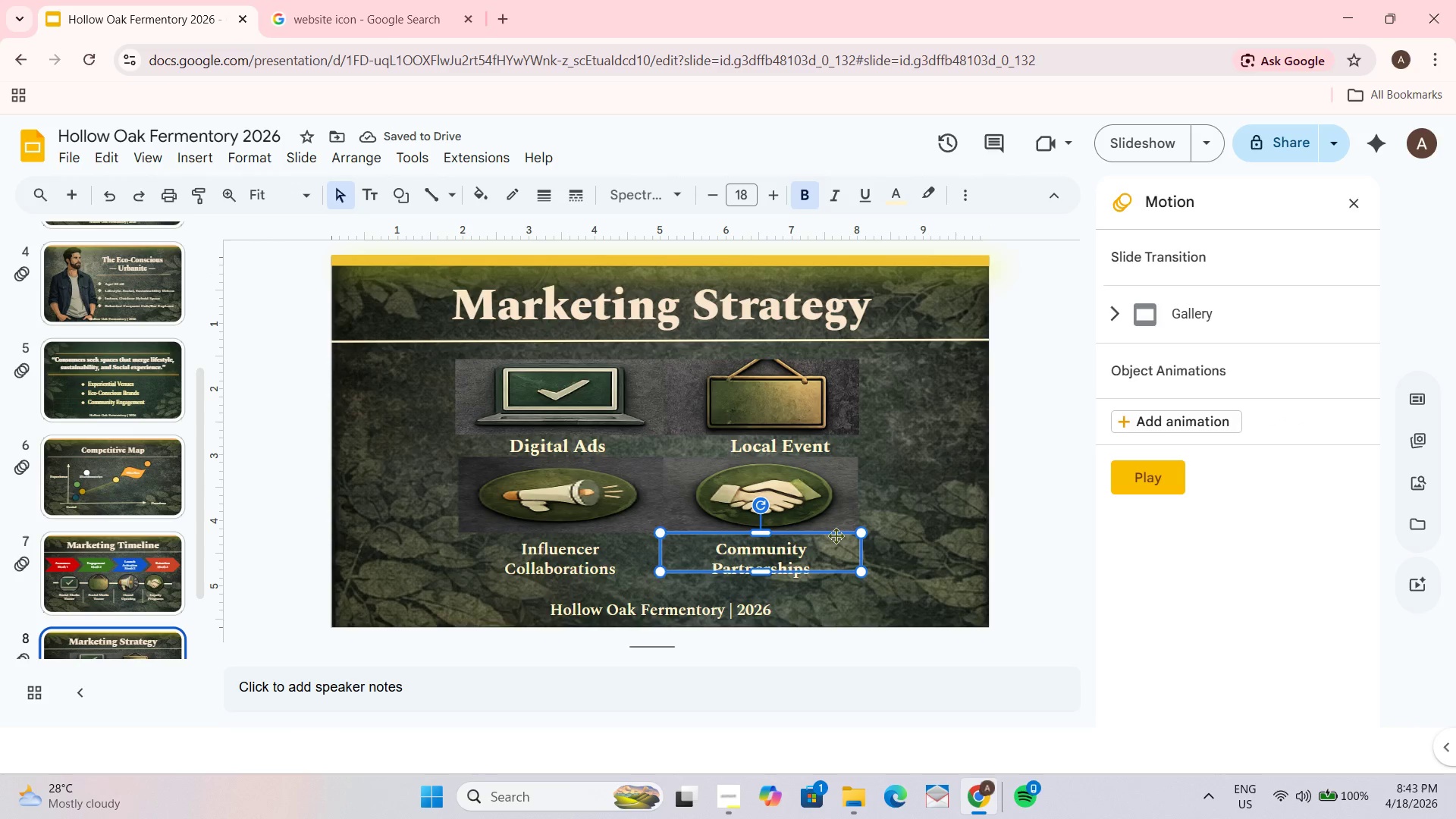 
left_click_drag(start_coordinate=[831, 534], to_coordinate=[840, 532])
 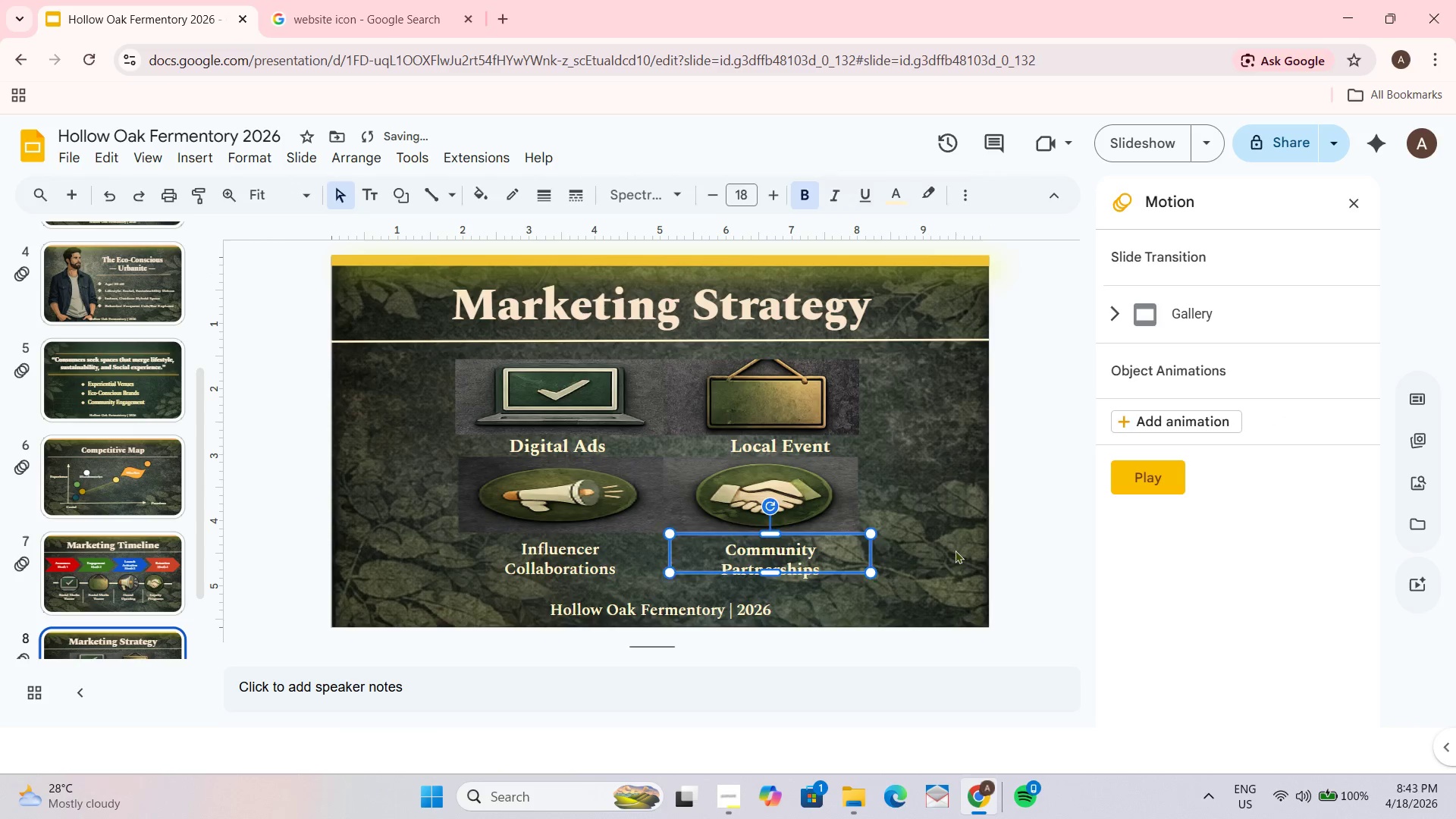 
left_click([955, 550])
 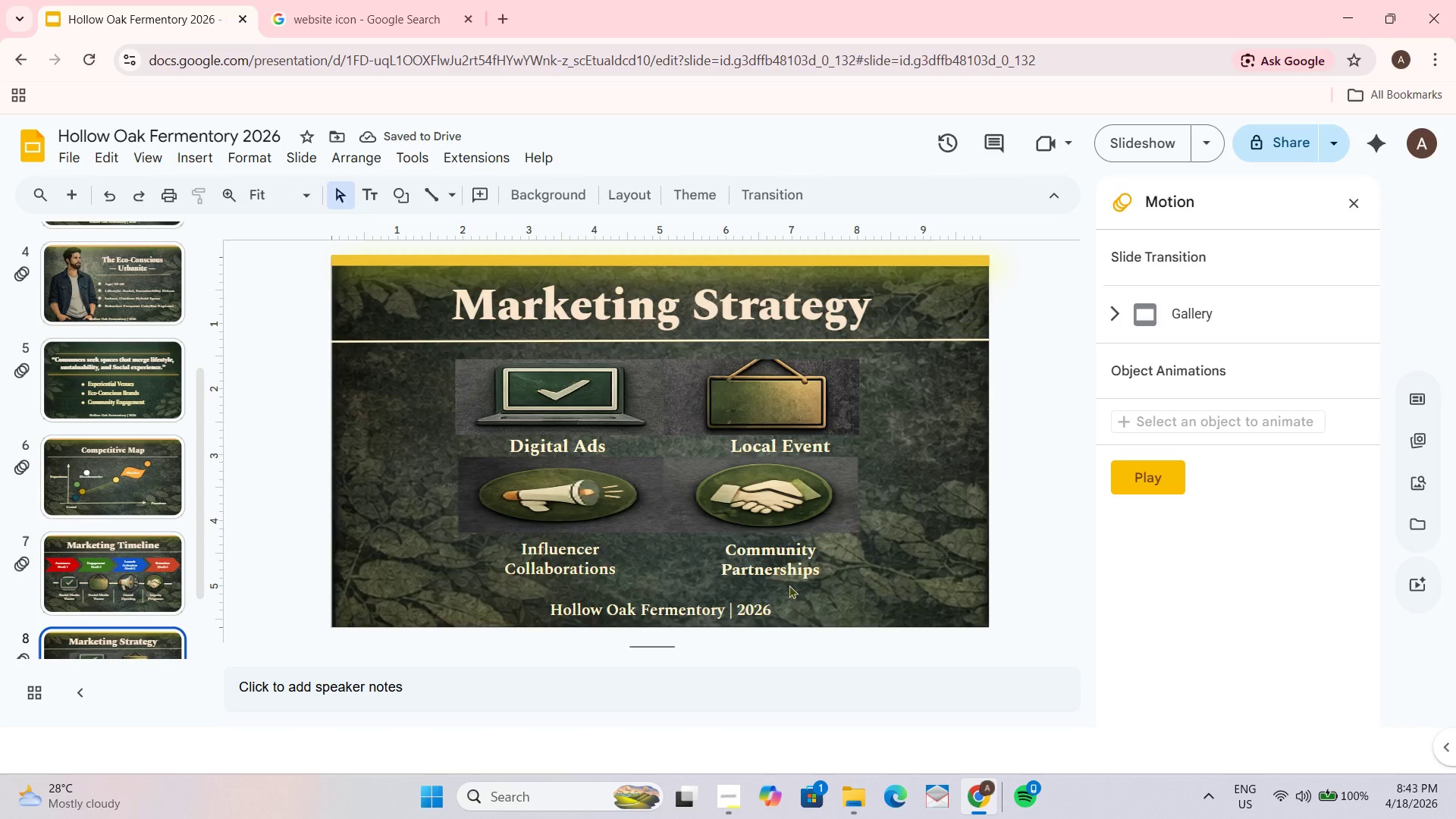 
left_click_drag(start_coordinate=[850, 535], to_coordinate=[855, 535])
 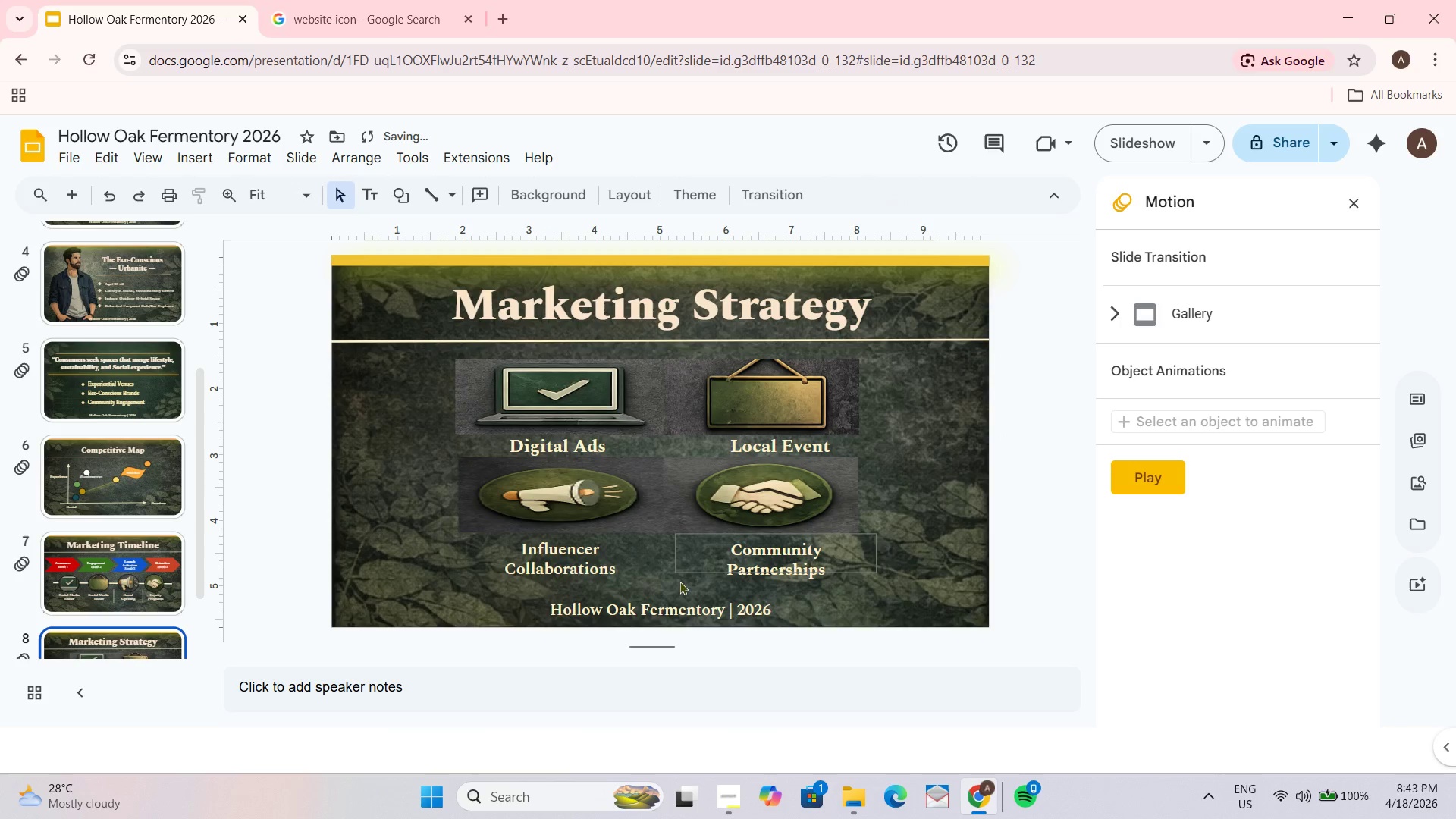 
left_click([598, 568])
 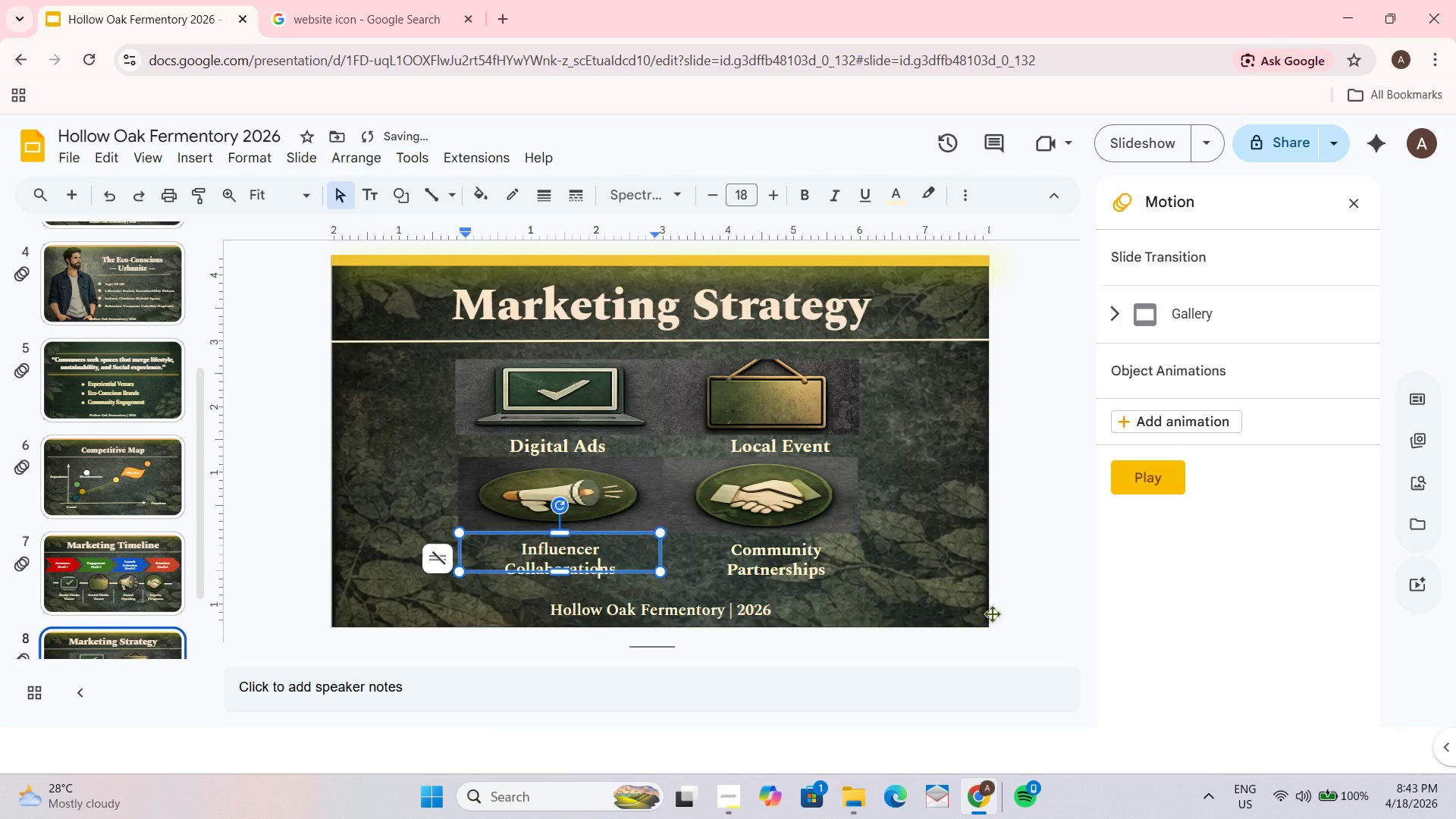 
left_click_drag(start_coordinate=[997, 581], to_coordinate=[997, 577])
 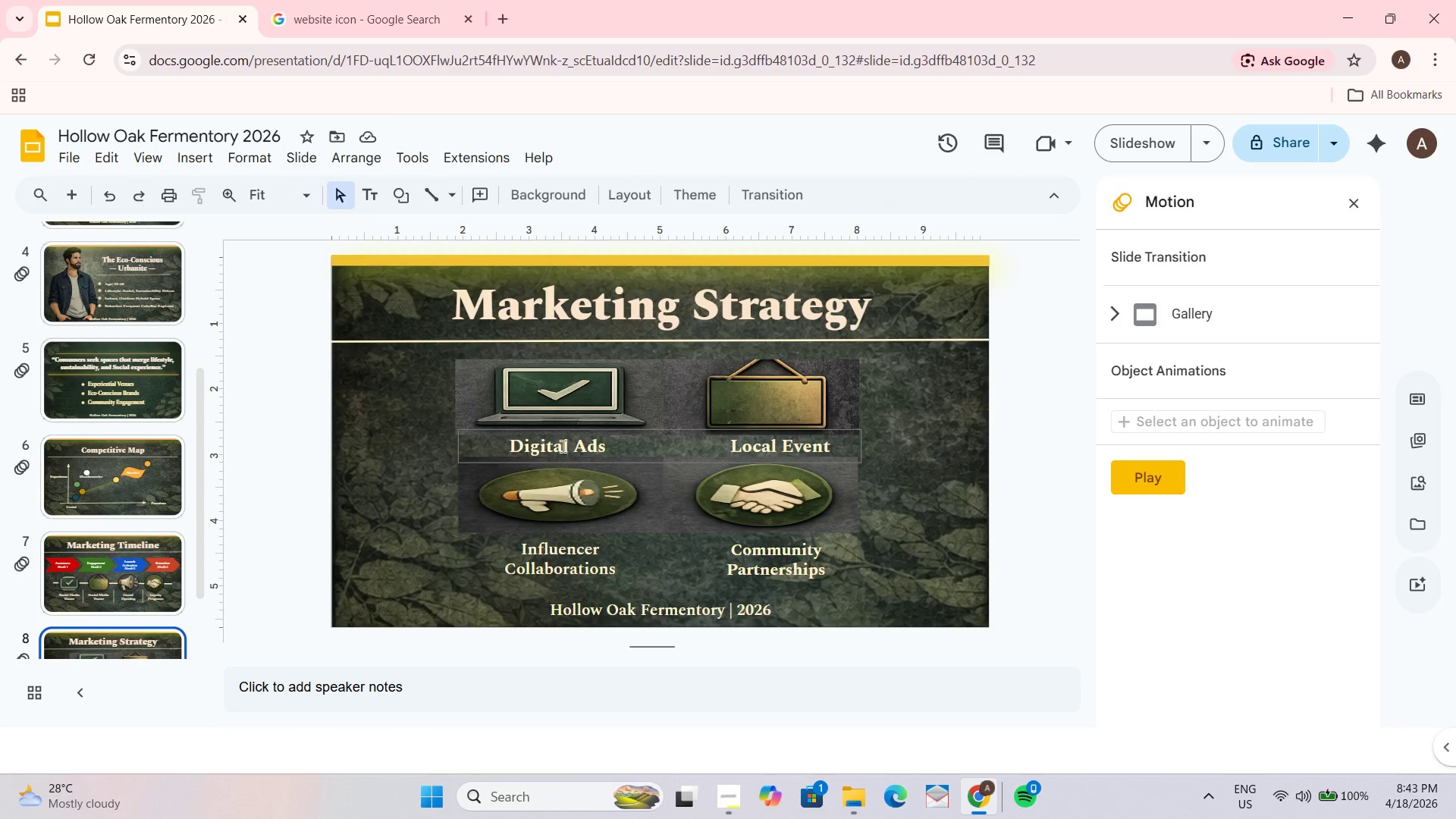 
wait(5.77)
 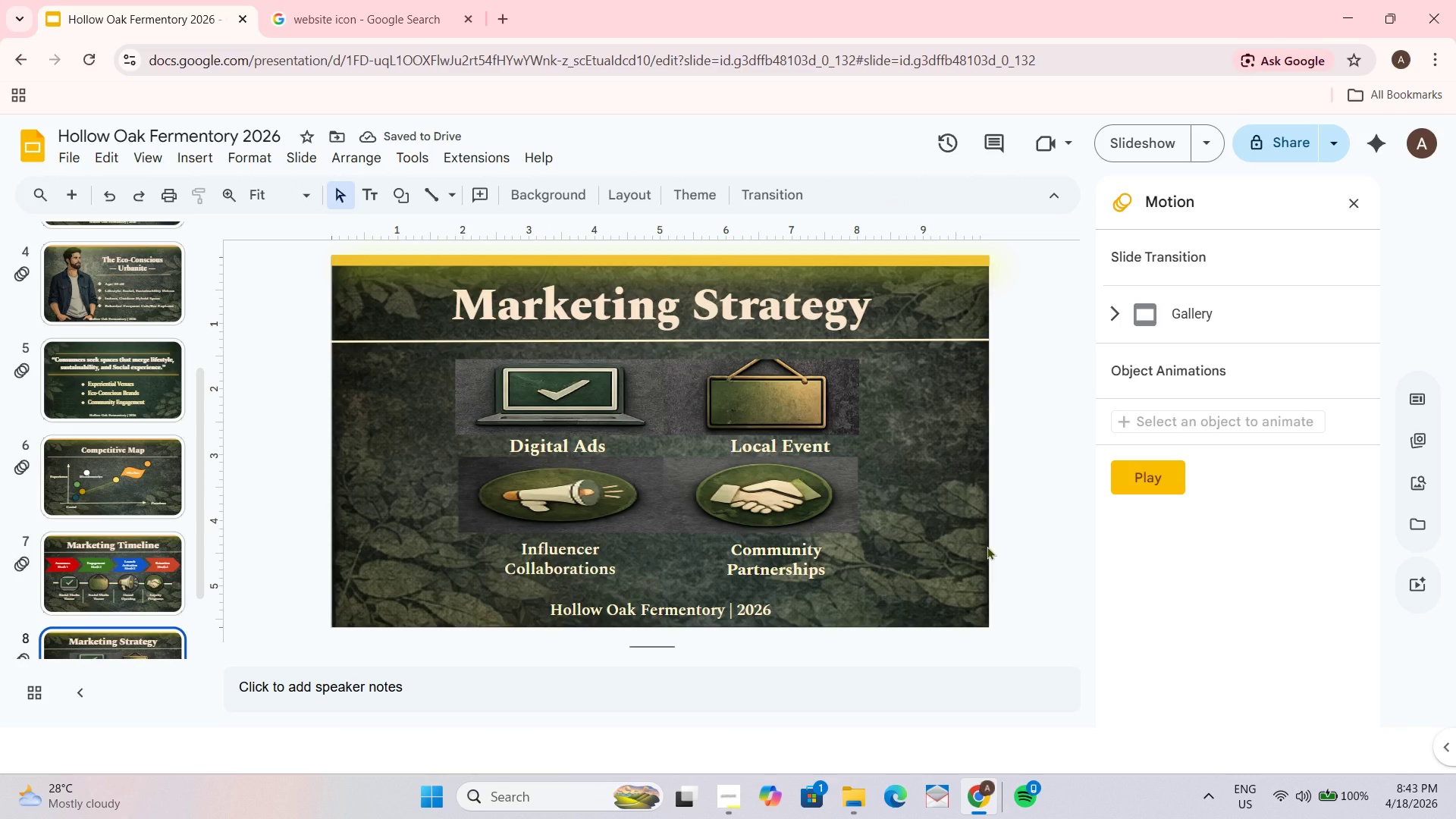 
left_click([1037, 495])
 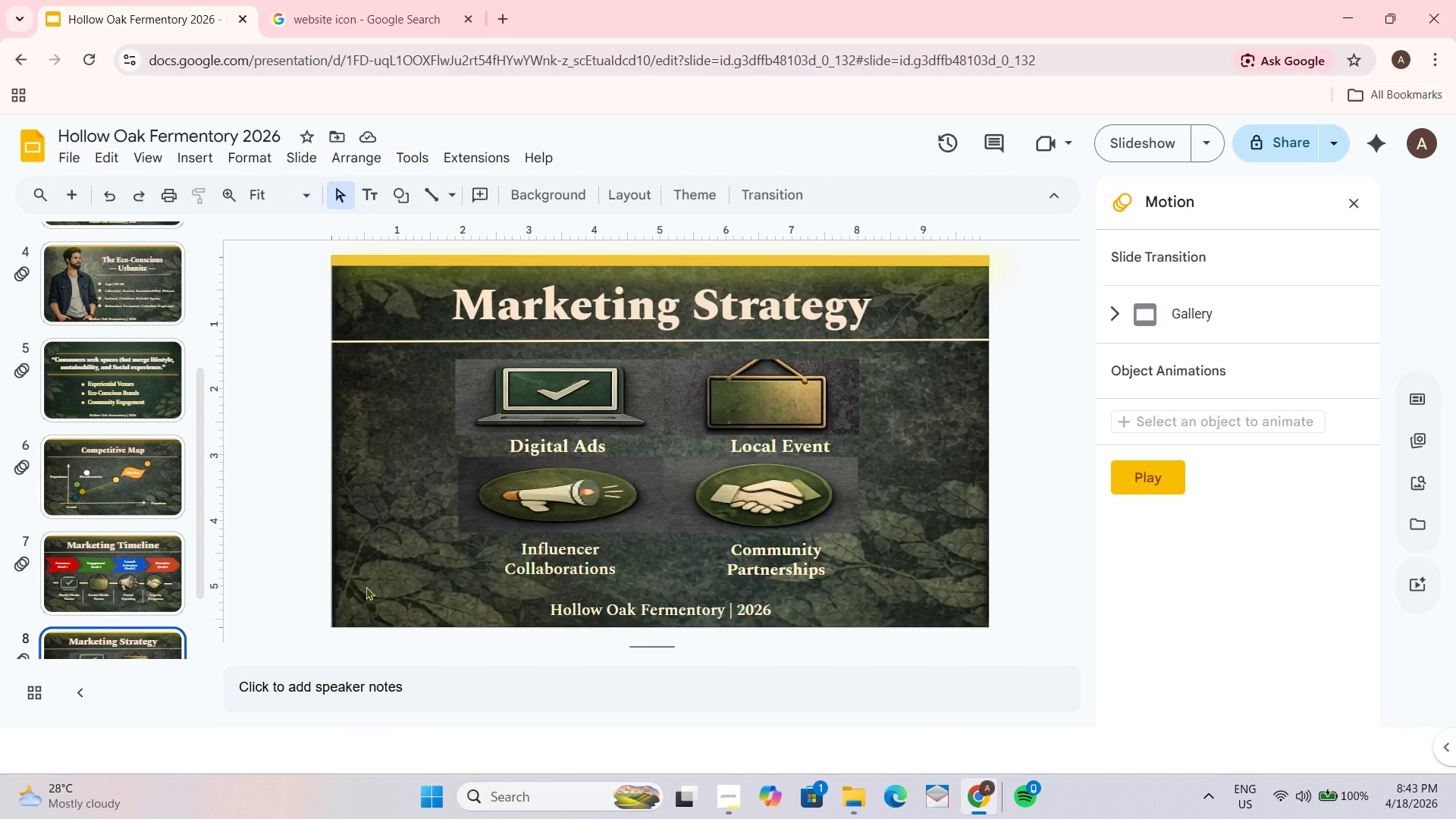 
wait(7.61)
 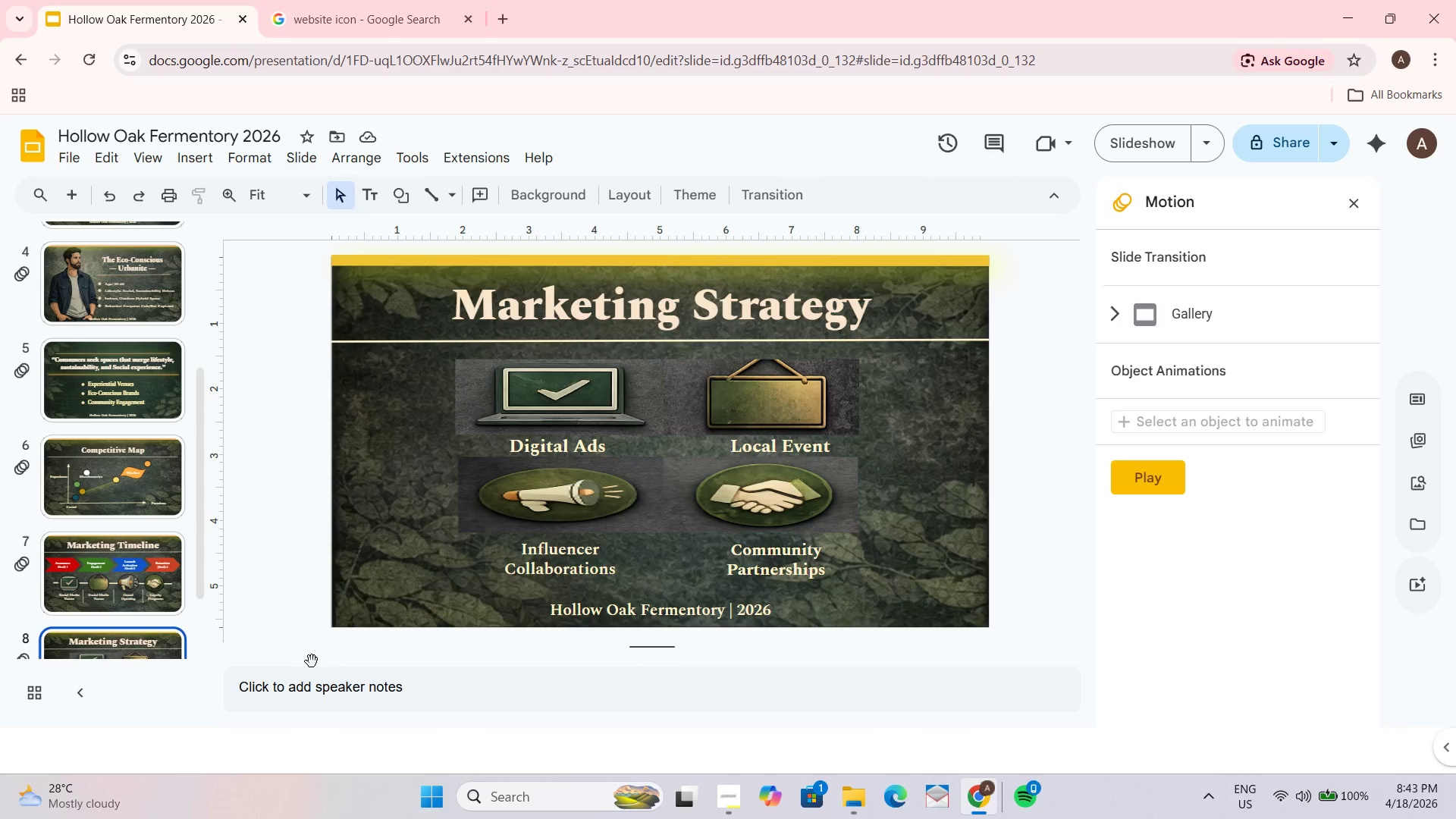 
scroll: coordinate [151, 300], scroll_direction: up, amount: 3.0
 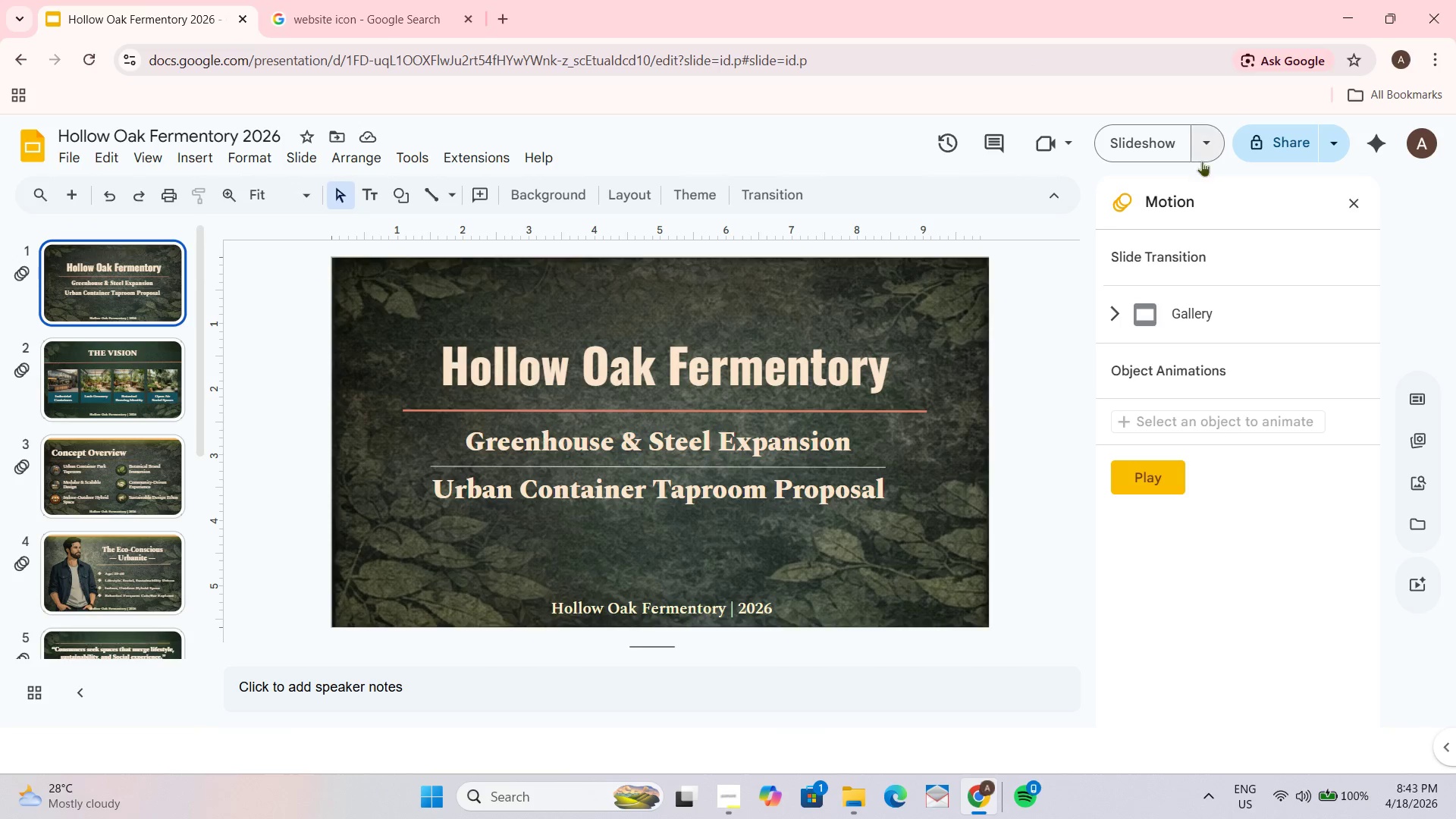 
left_click([1178, 148])
 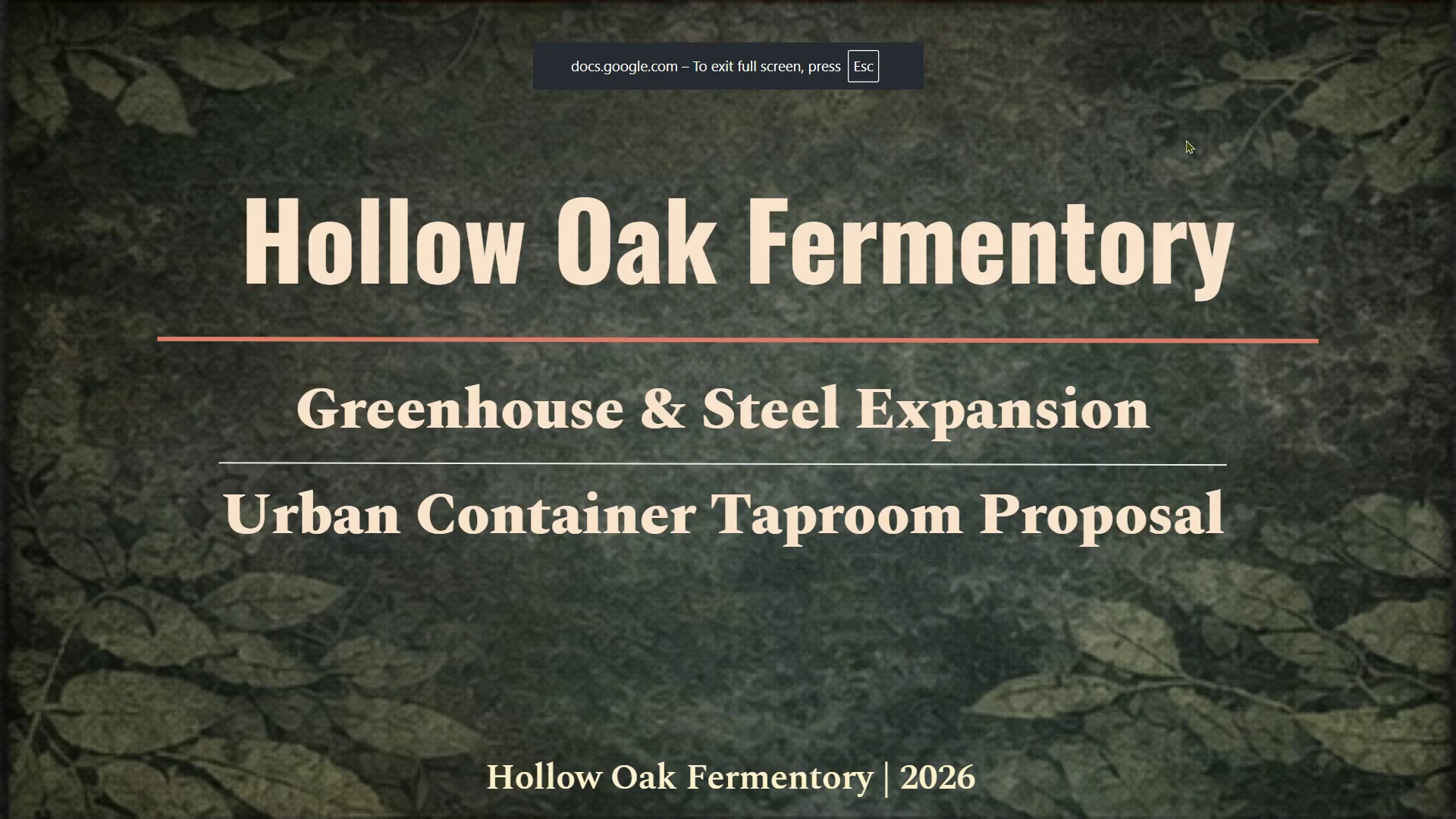 
key(ArrowRight)
 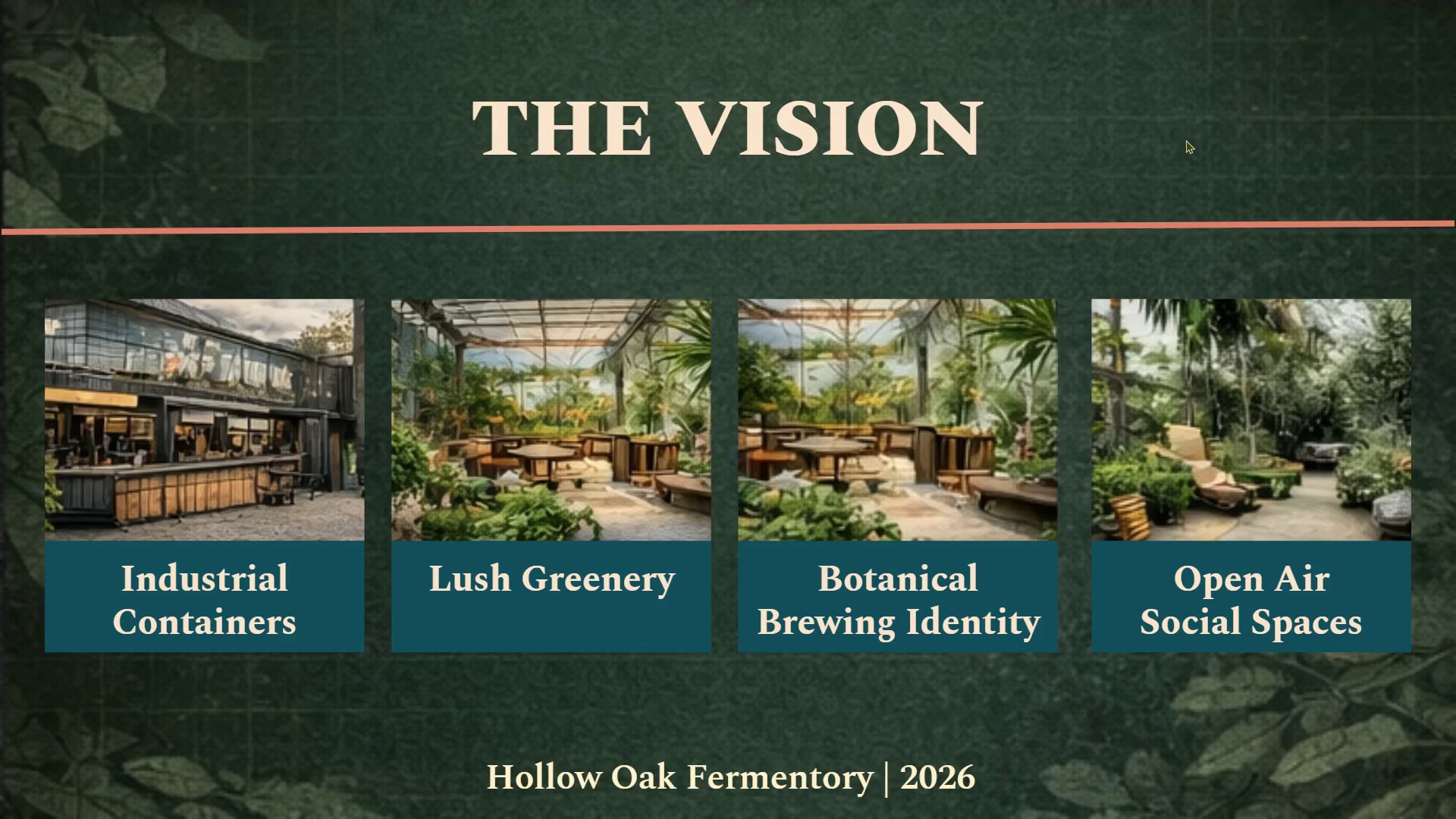 
key(ArrowRight)
 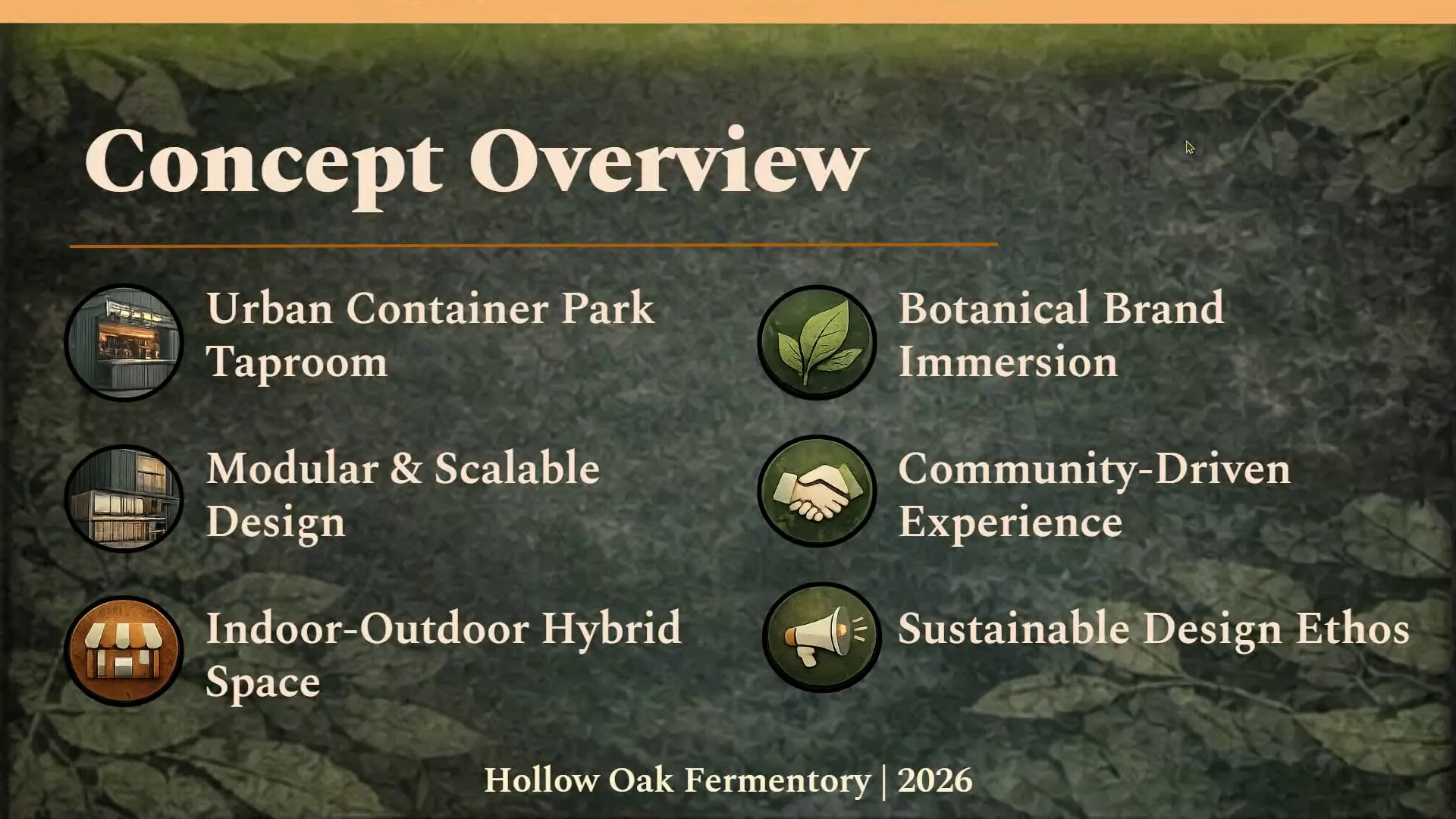 
key(ArrowRight)
 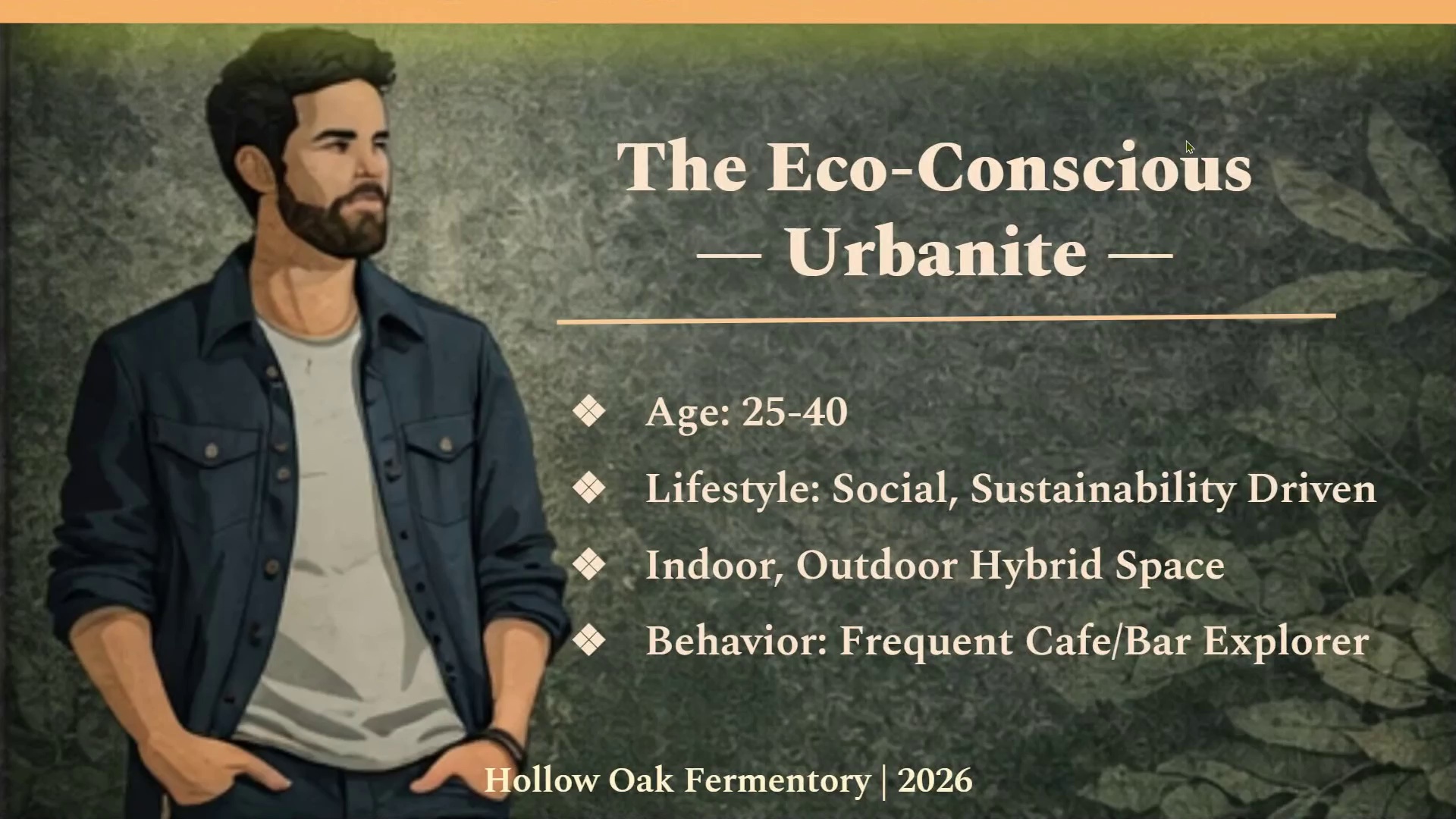 
key(ArrowRight)
 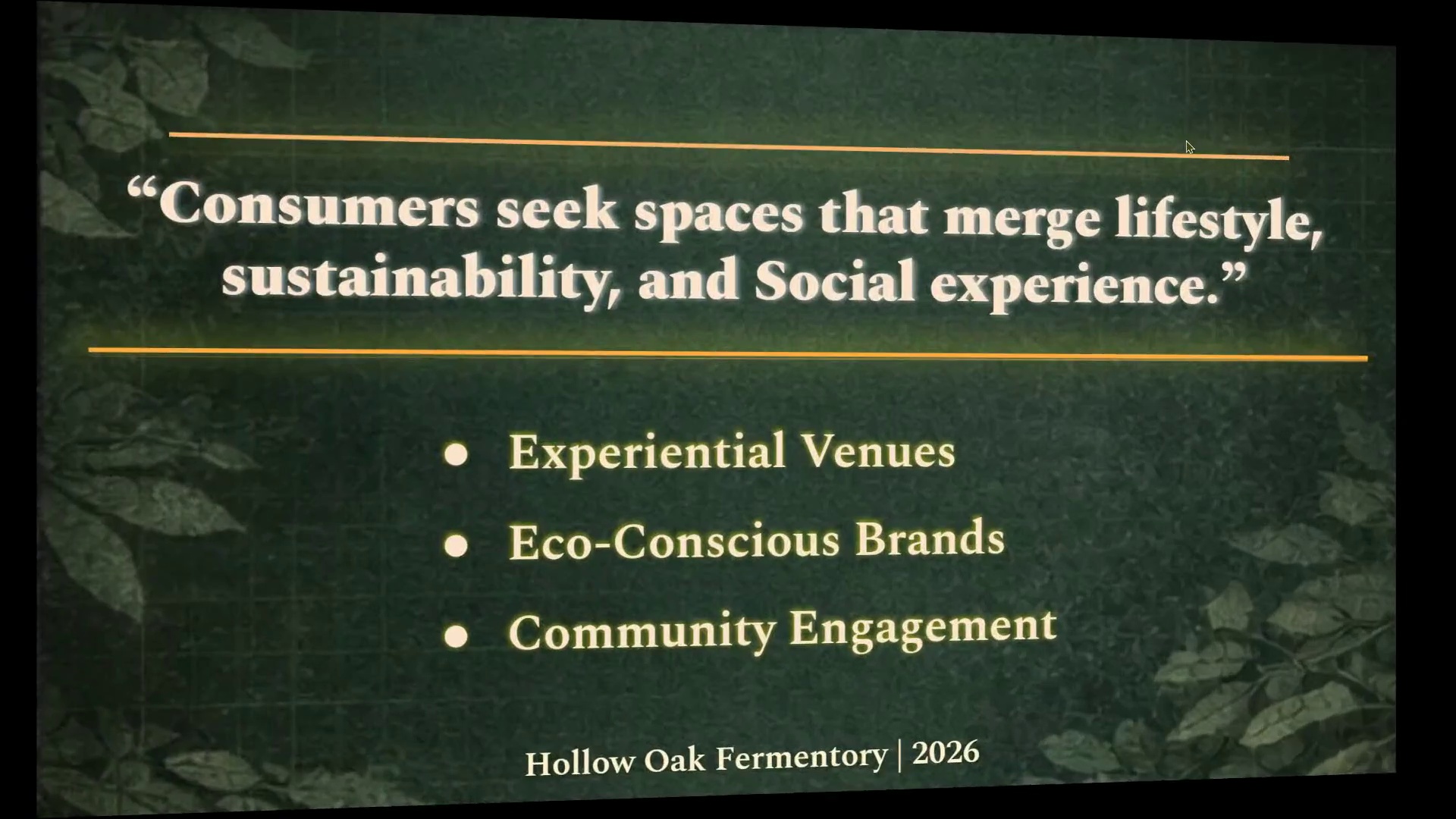 
key(ArrowRight)
 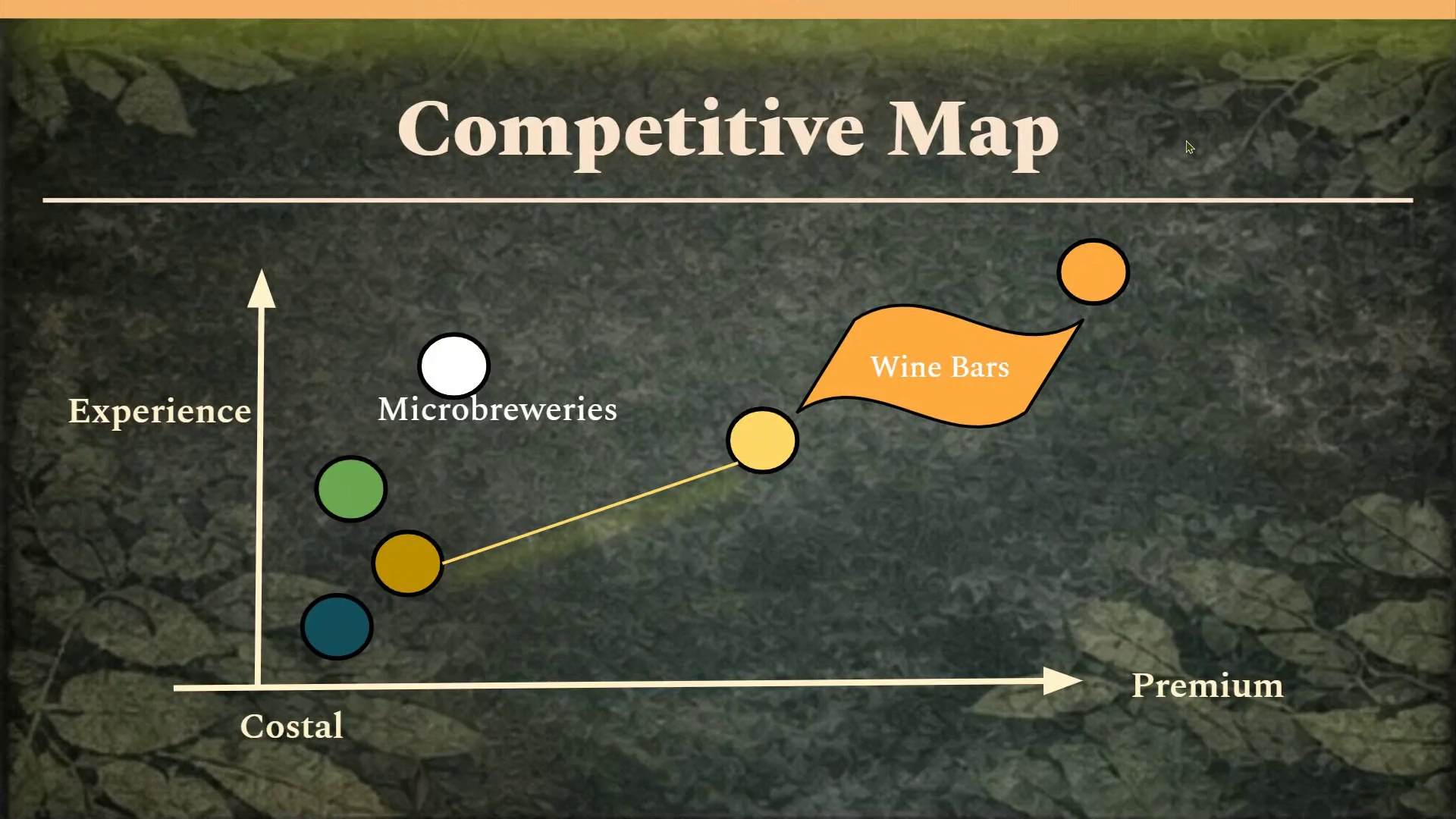 
key(ArrowRight)
 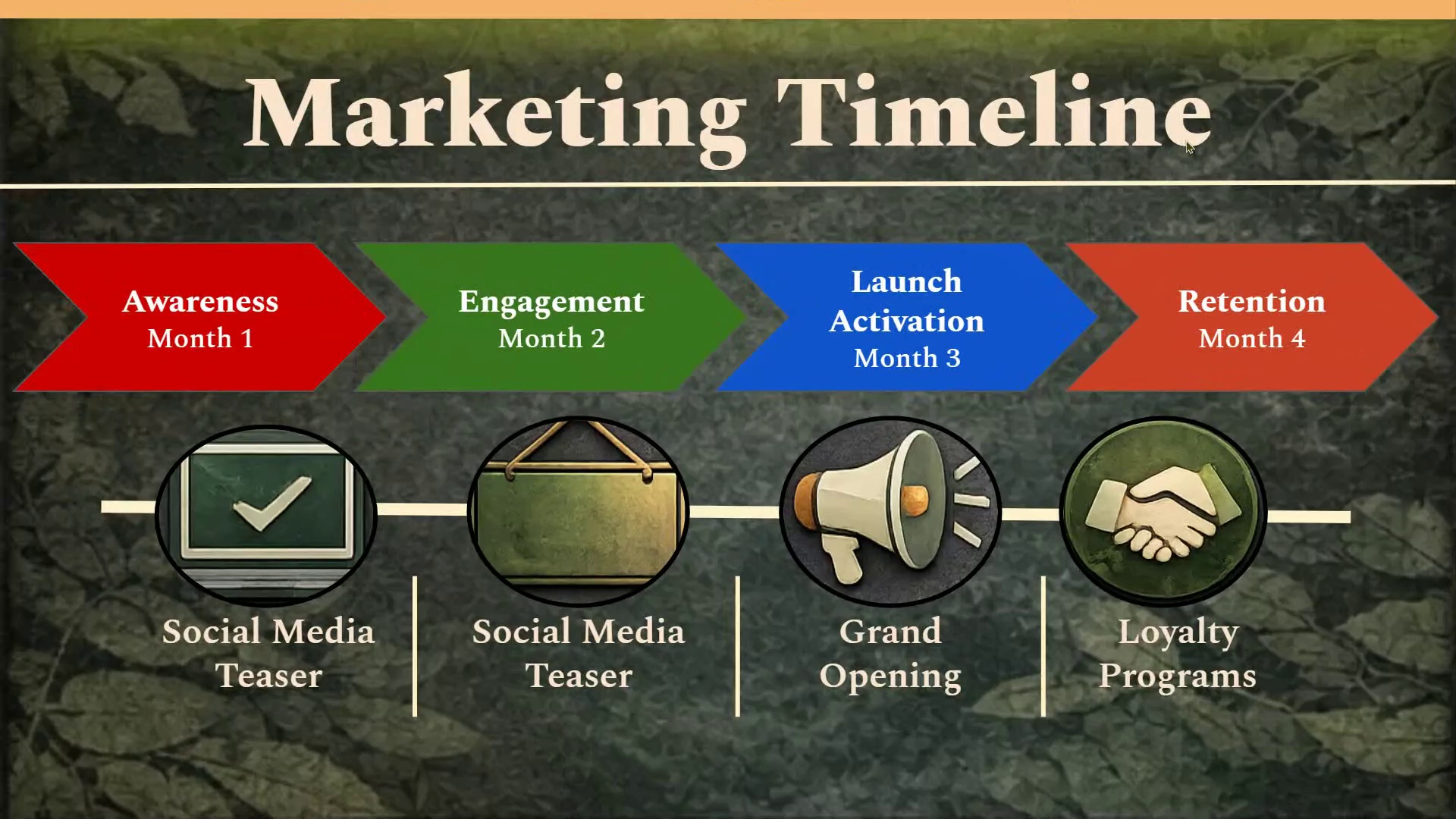 
key(ArrowRight)
 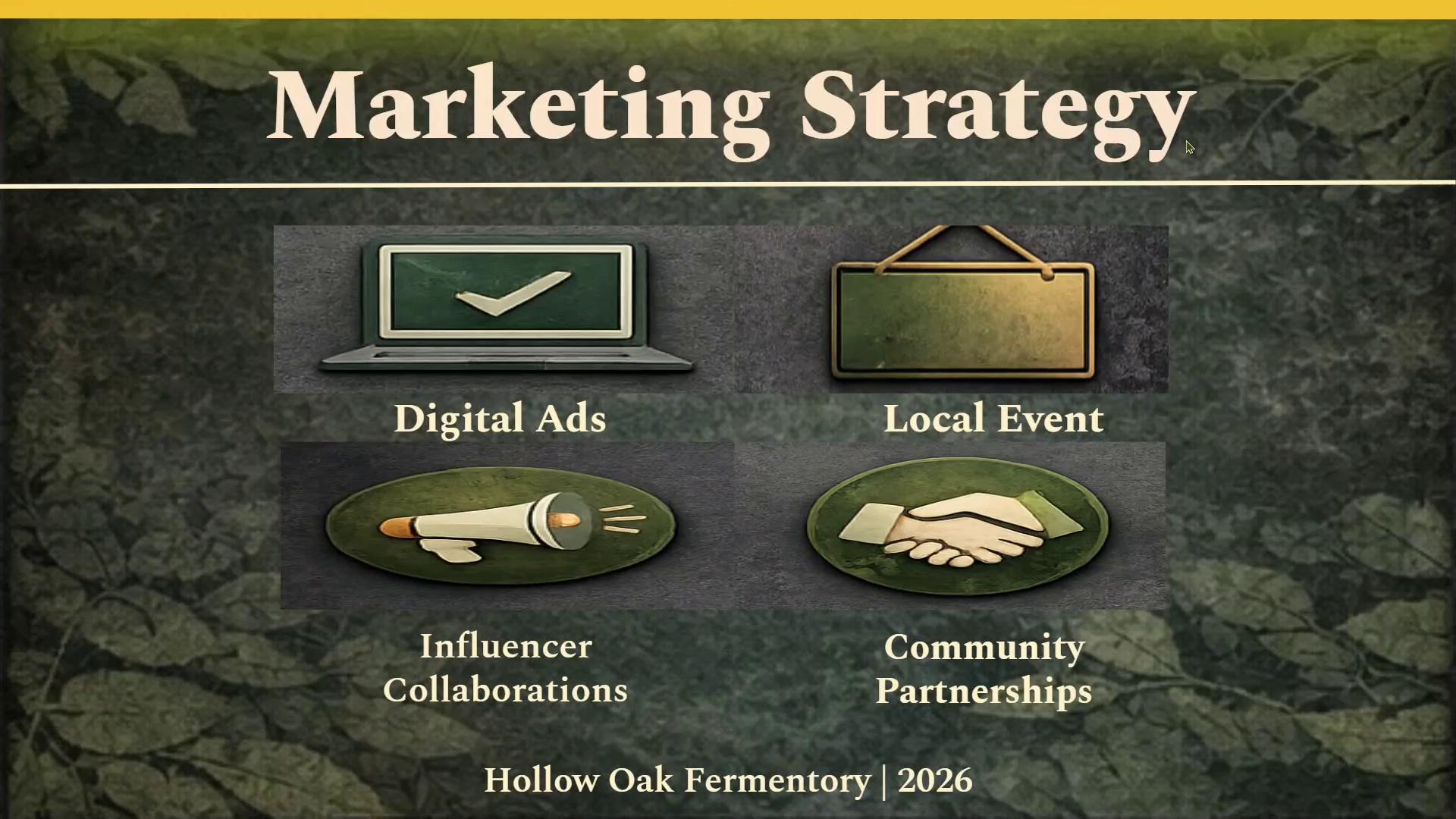 
key(ArrowRight)
 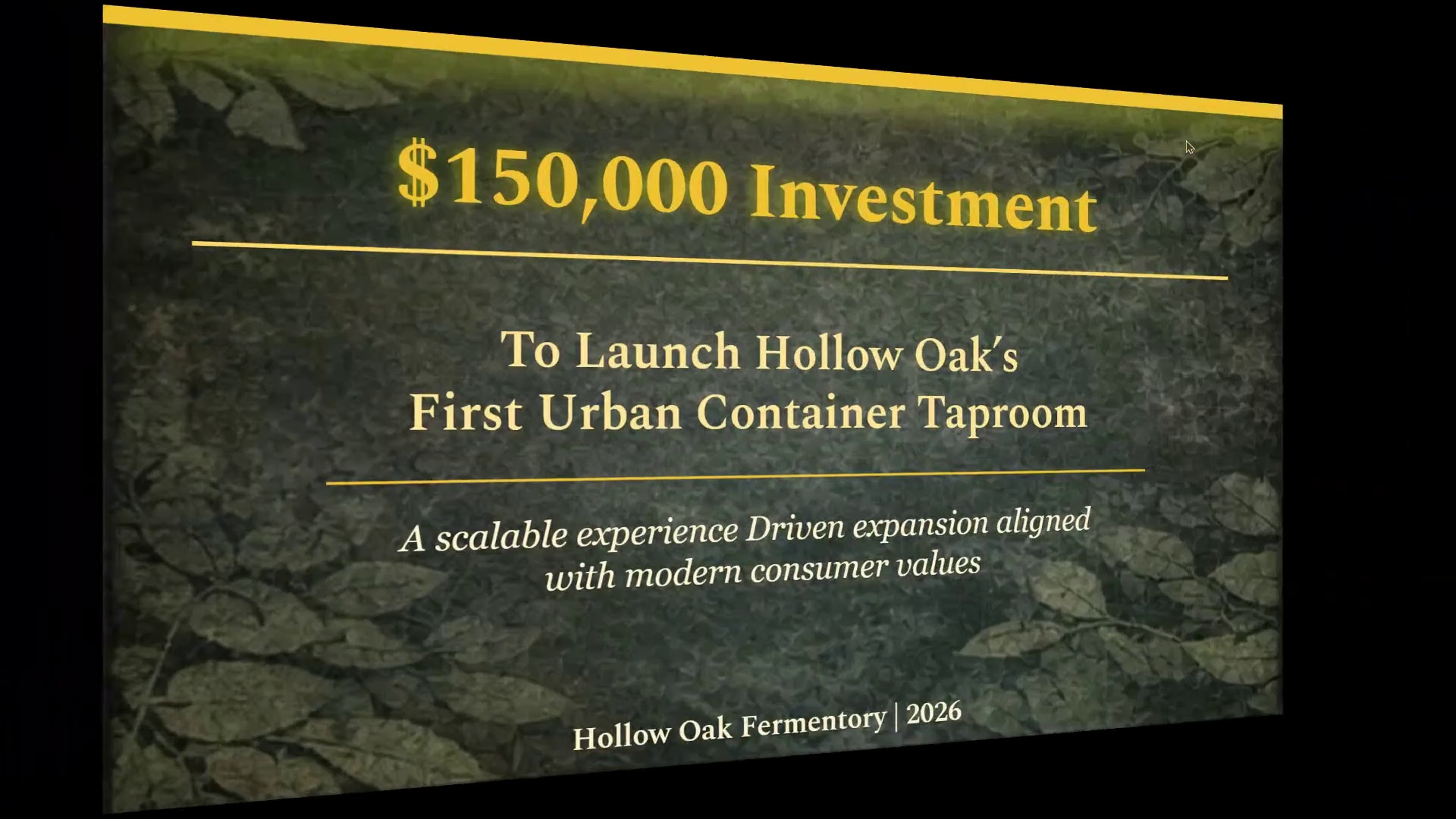 
key(ArrowRight)
 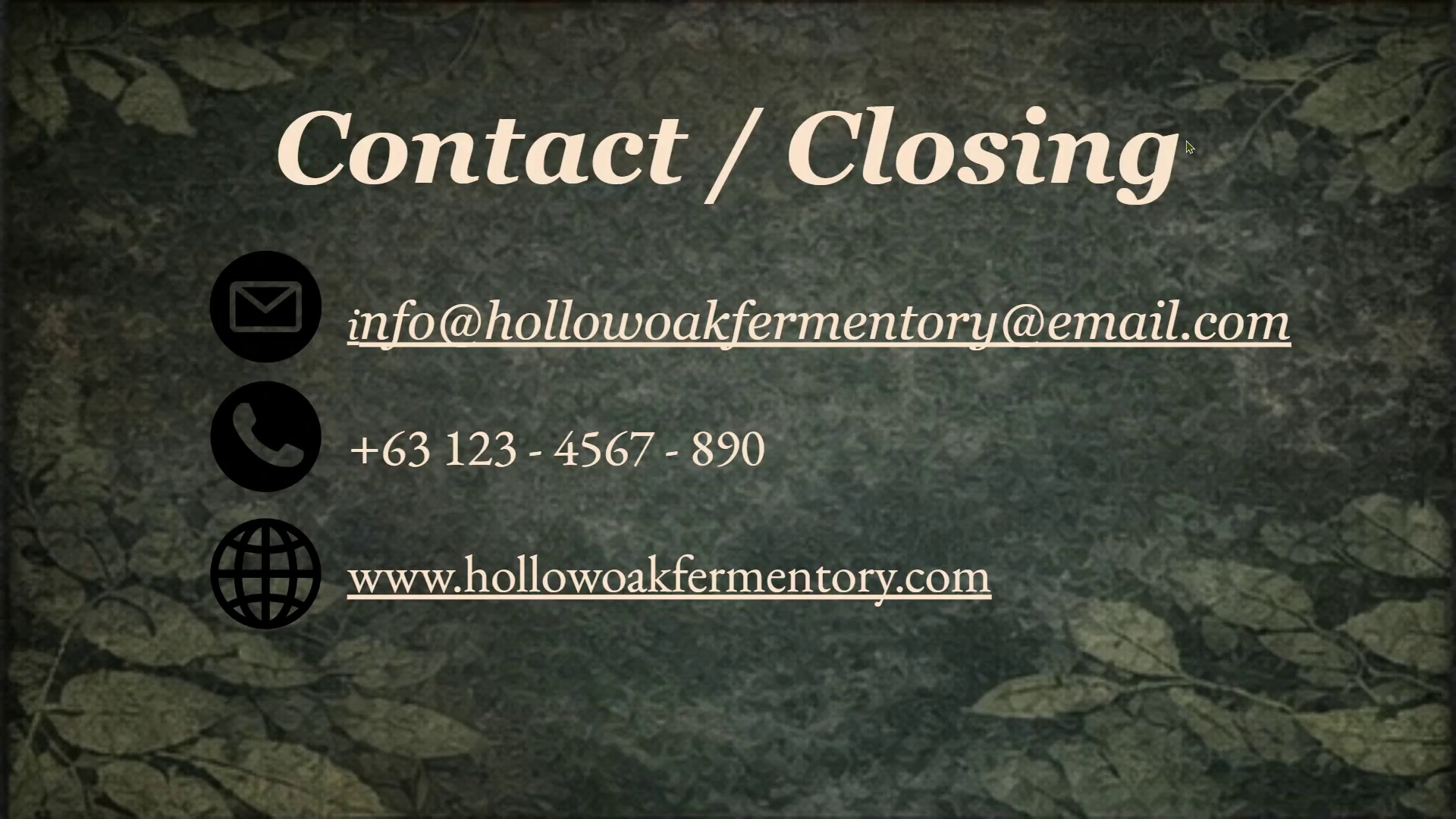 
key(ArrowRight)
 